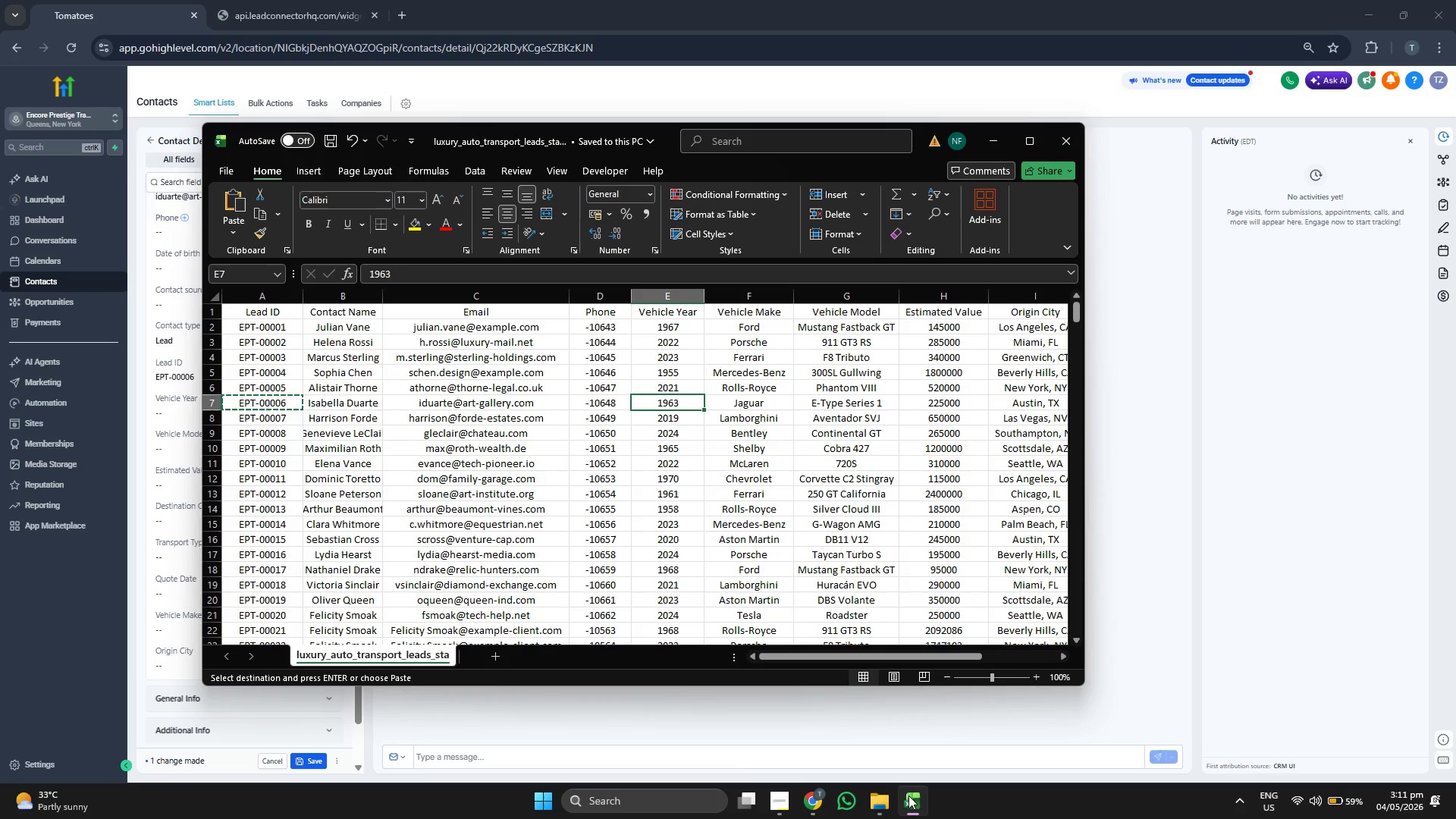 
key(Control+ControlLeft)
 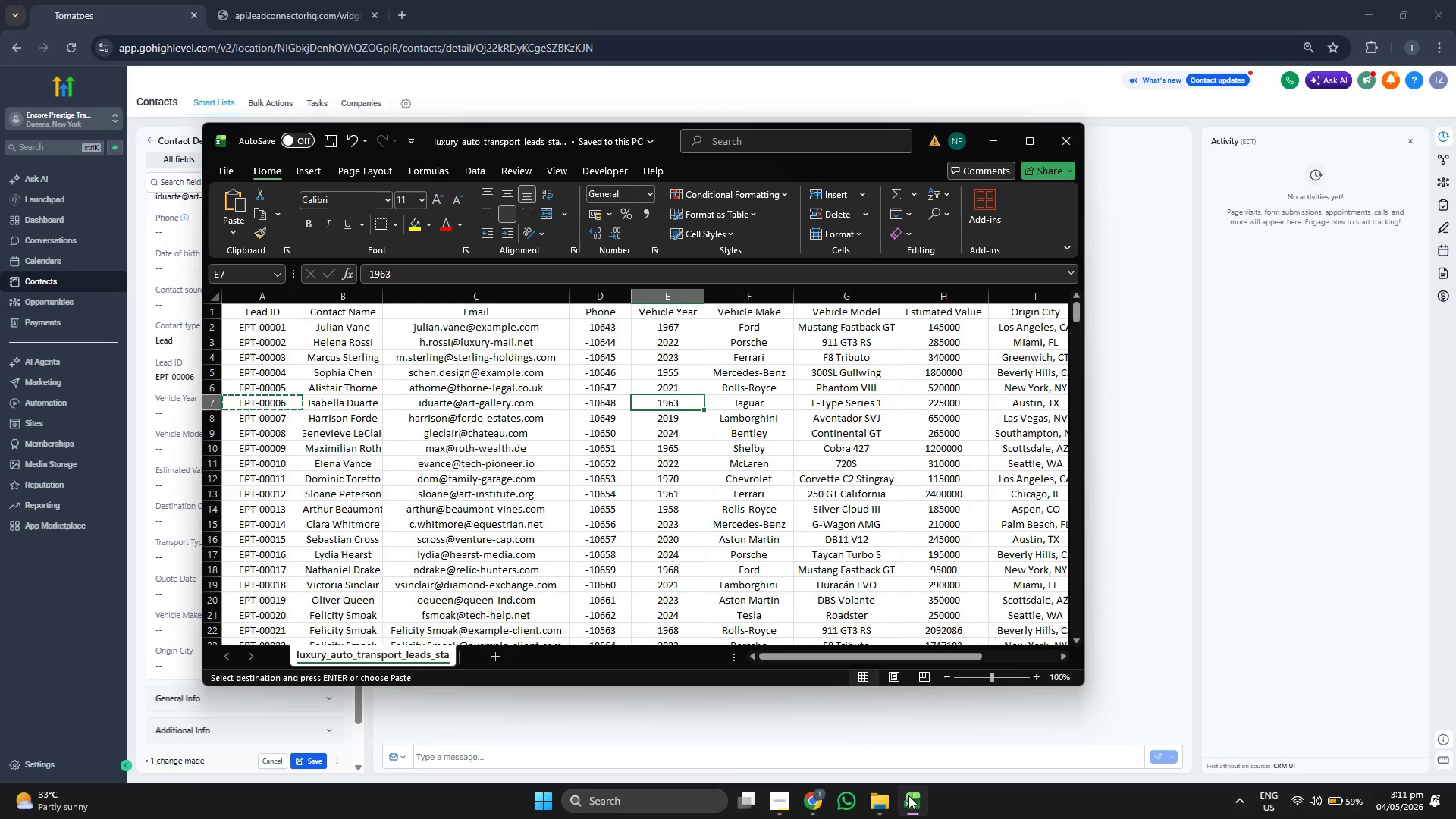 
key(Control+C)
 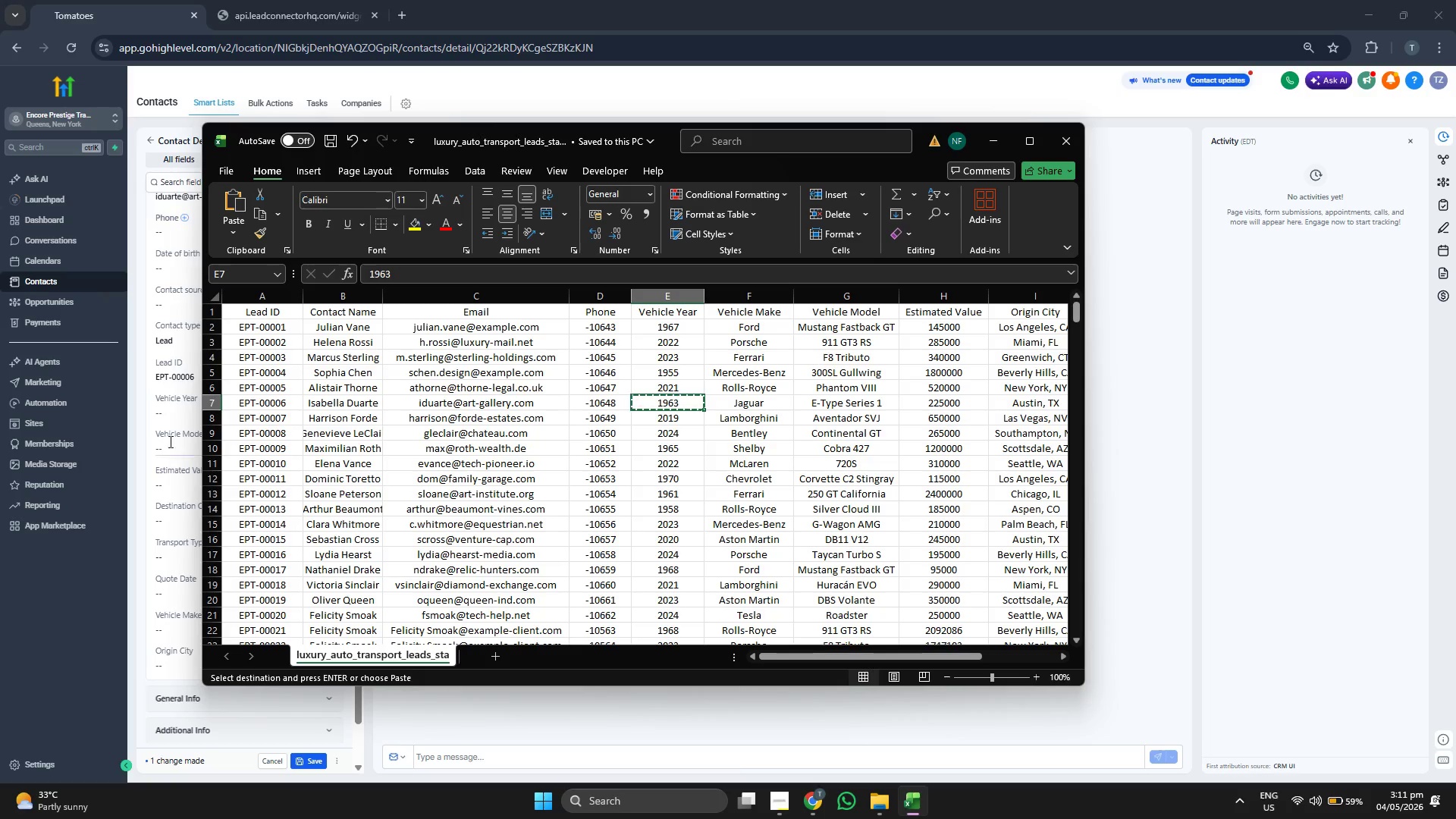 
left_click([180, 415])
 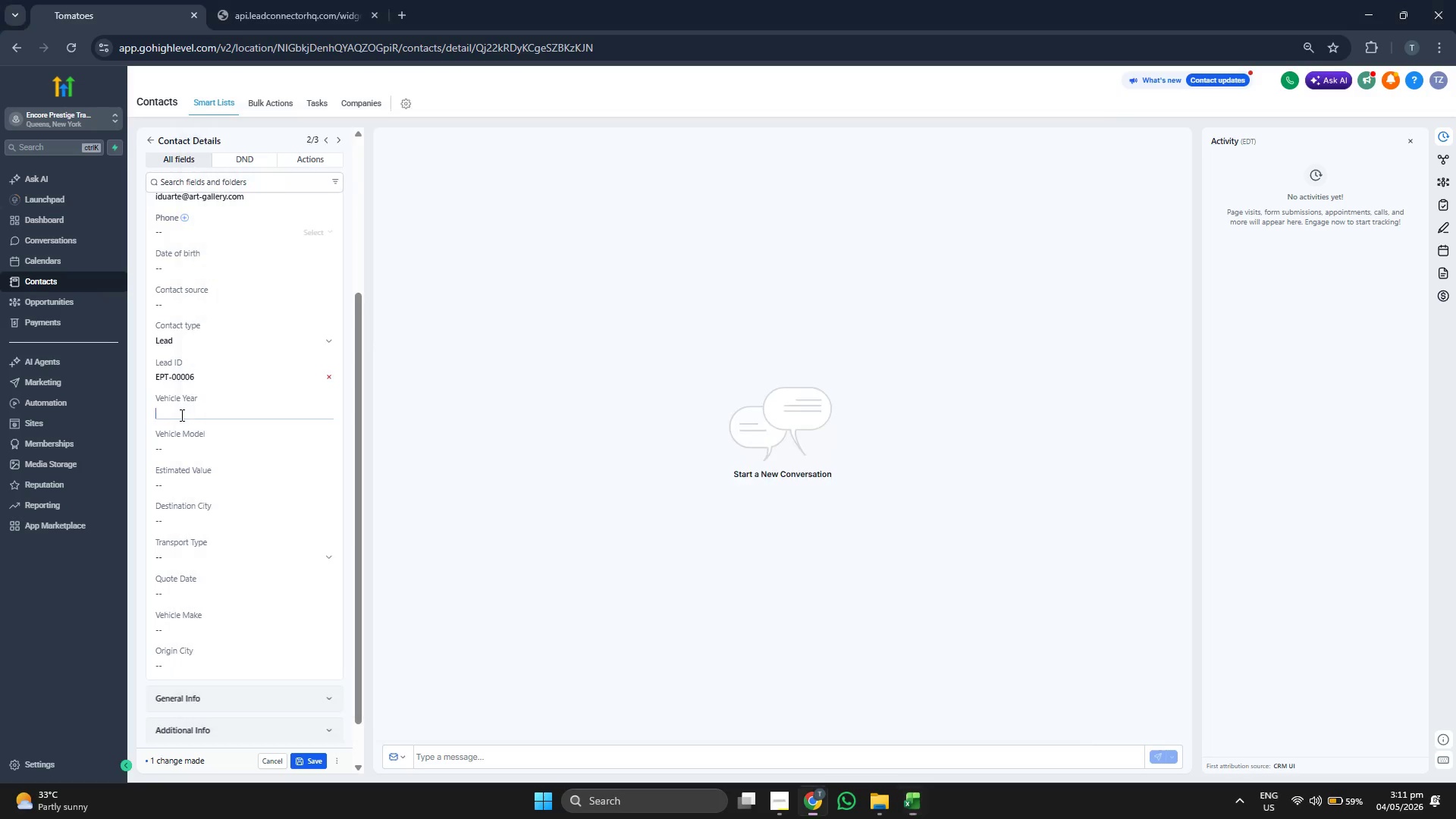 
key(Control+ControlLeft)
 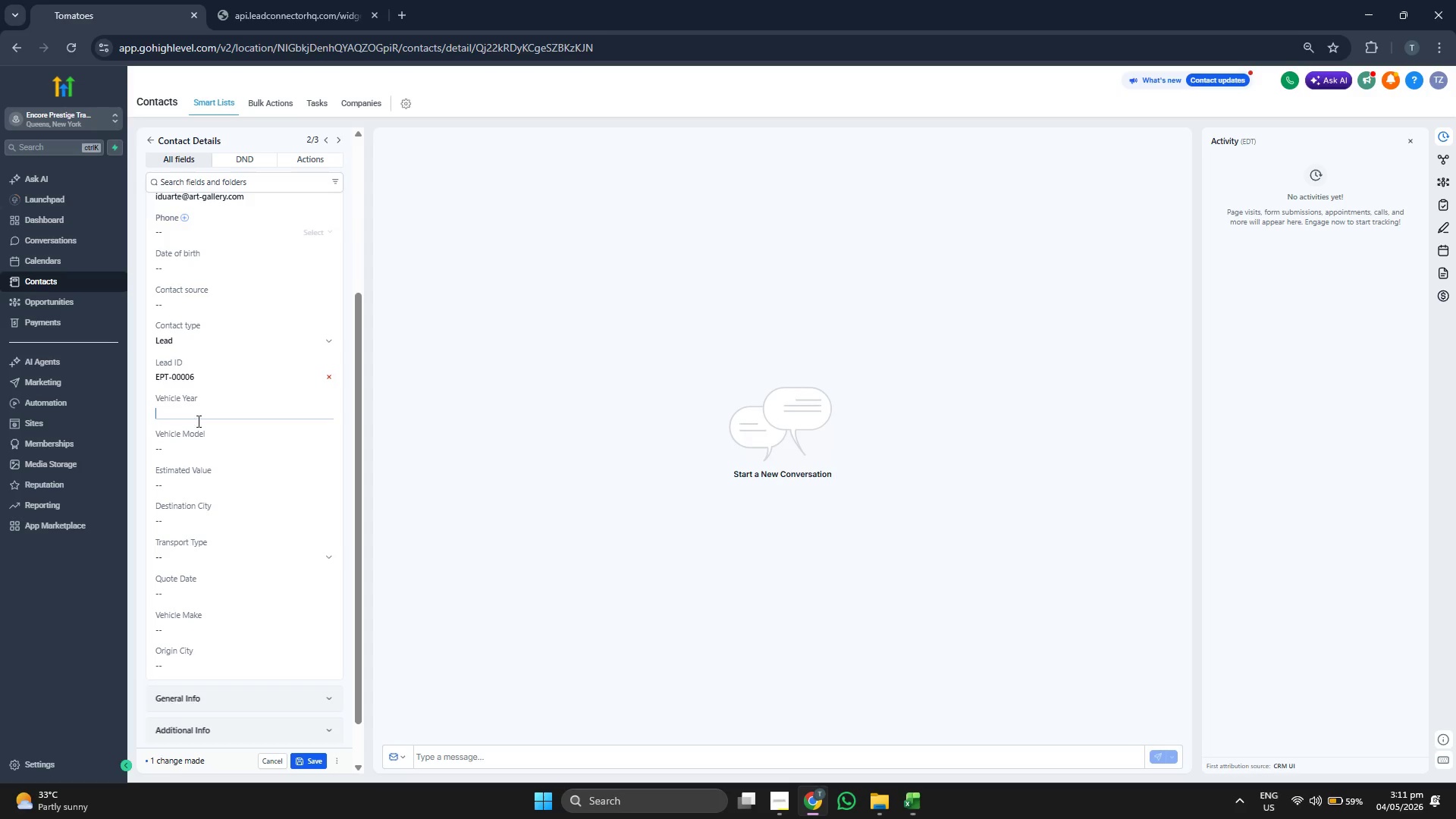 
key(Control+V)
 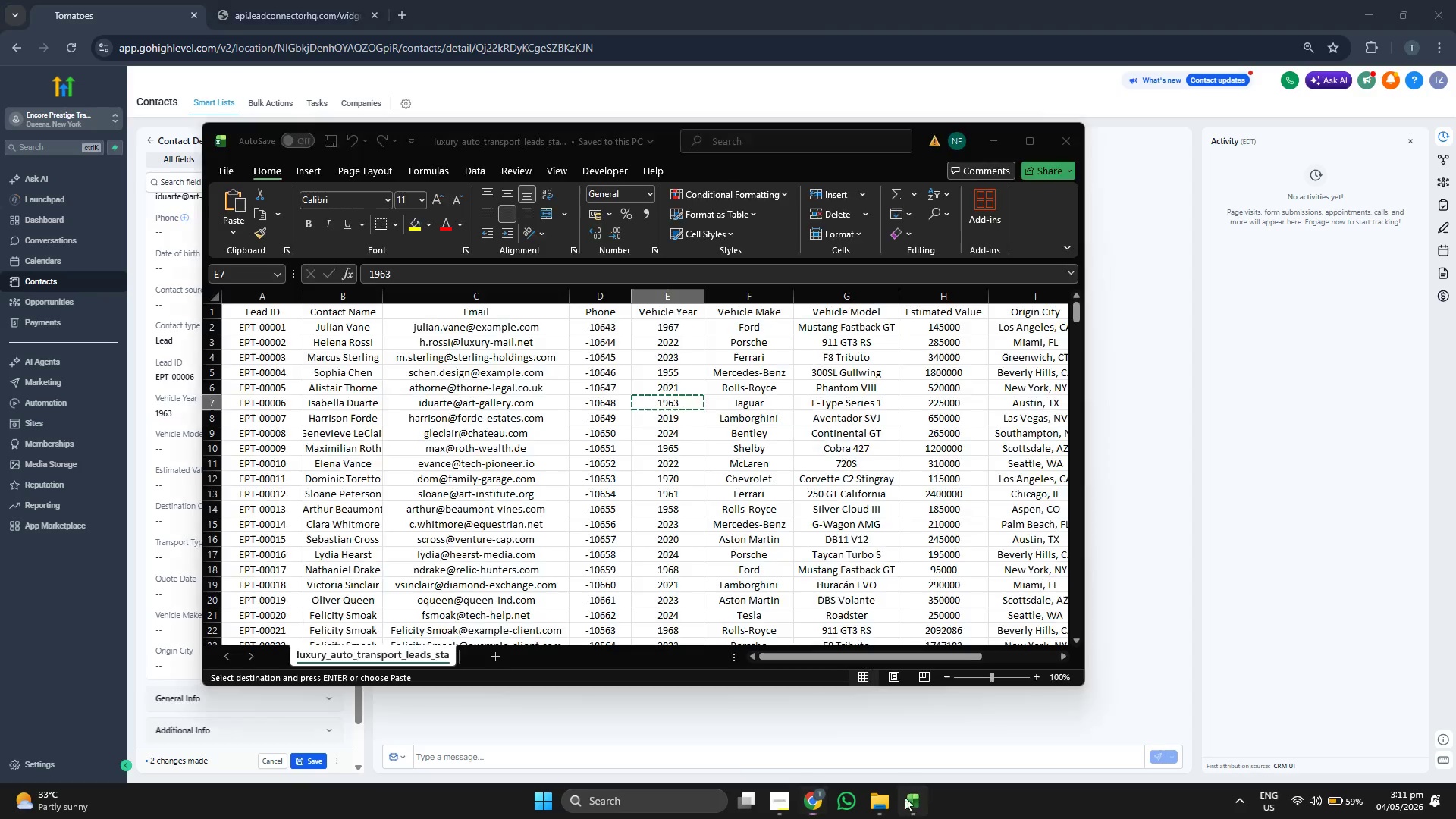 
key(ArrowRight)
 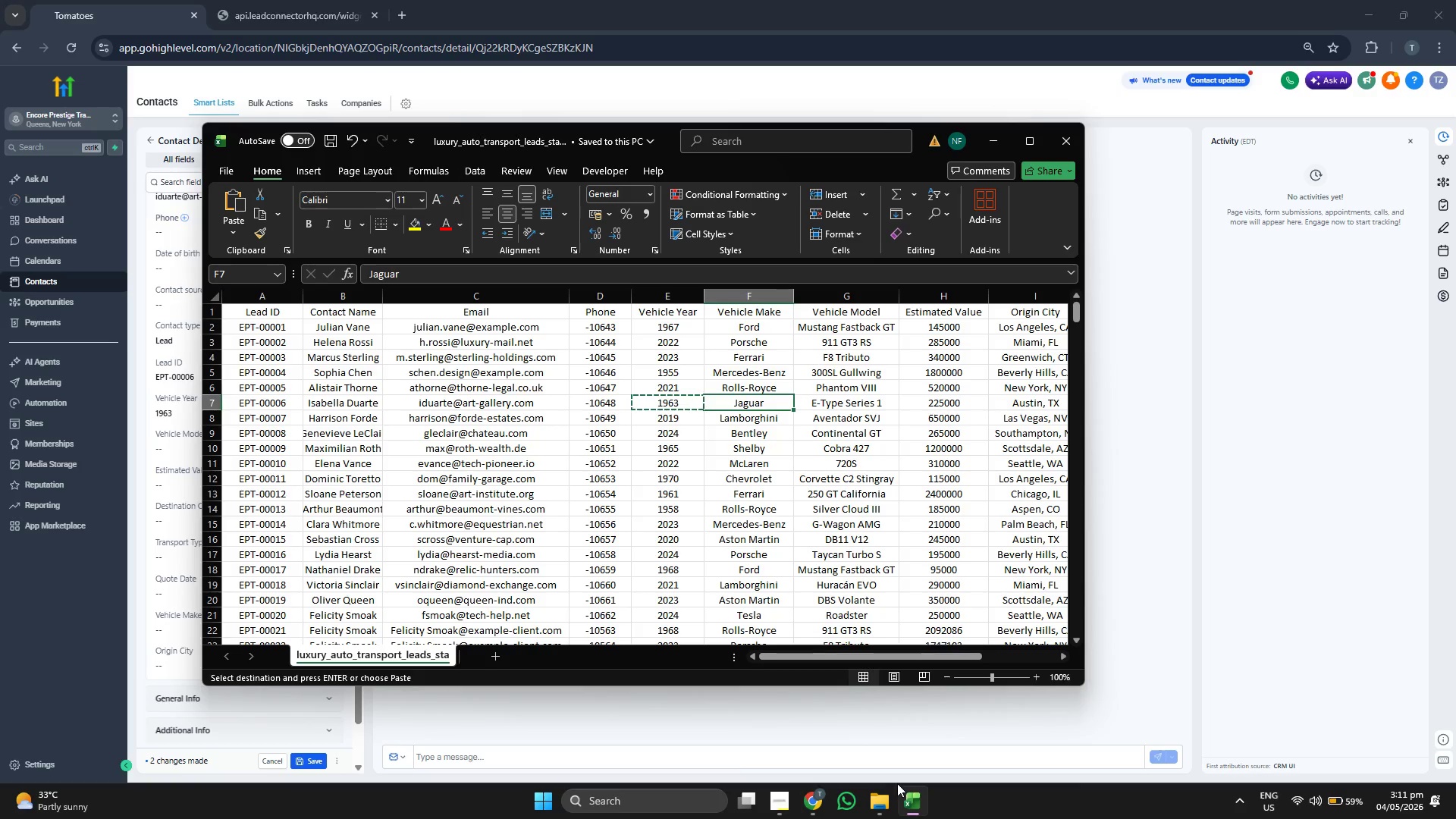 
key(ArrowRight)
 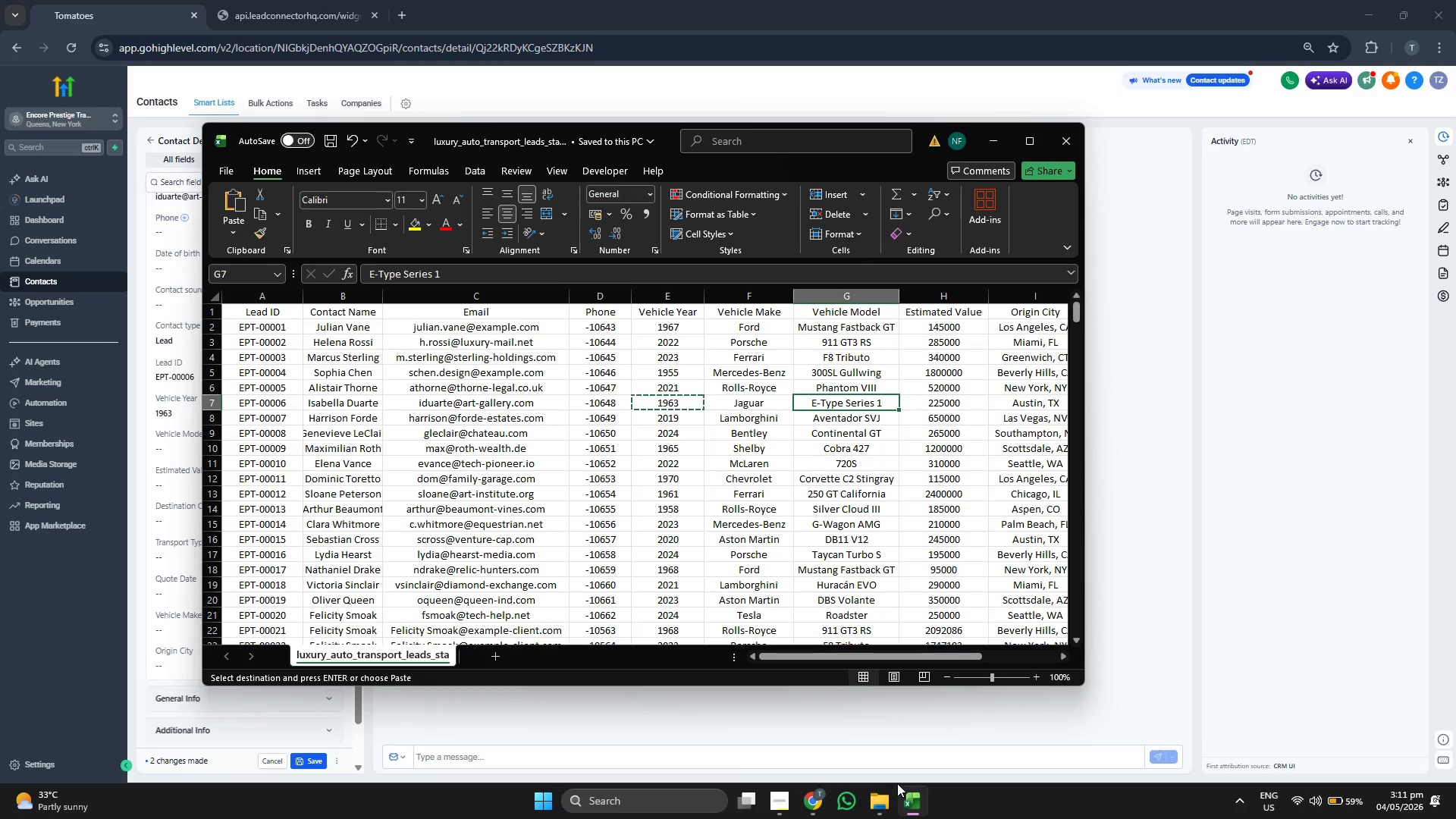 
key(Control+ControlLeft)
 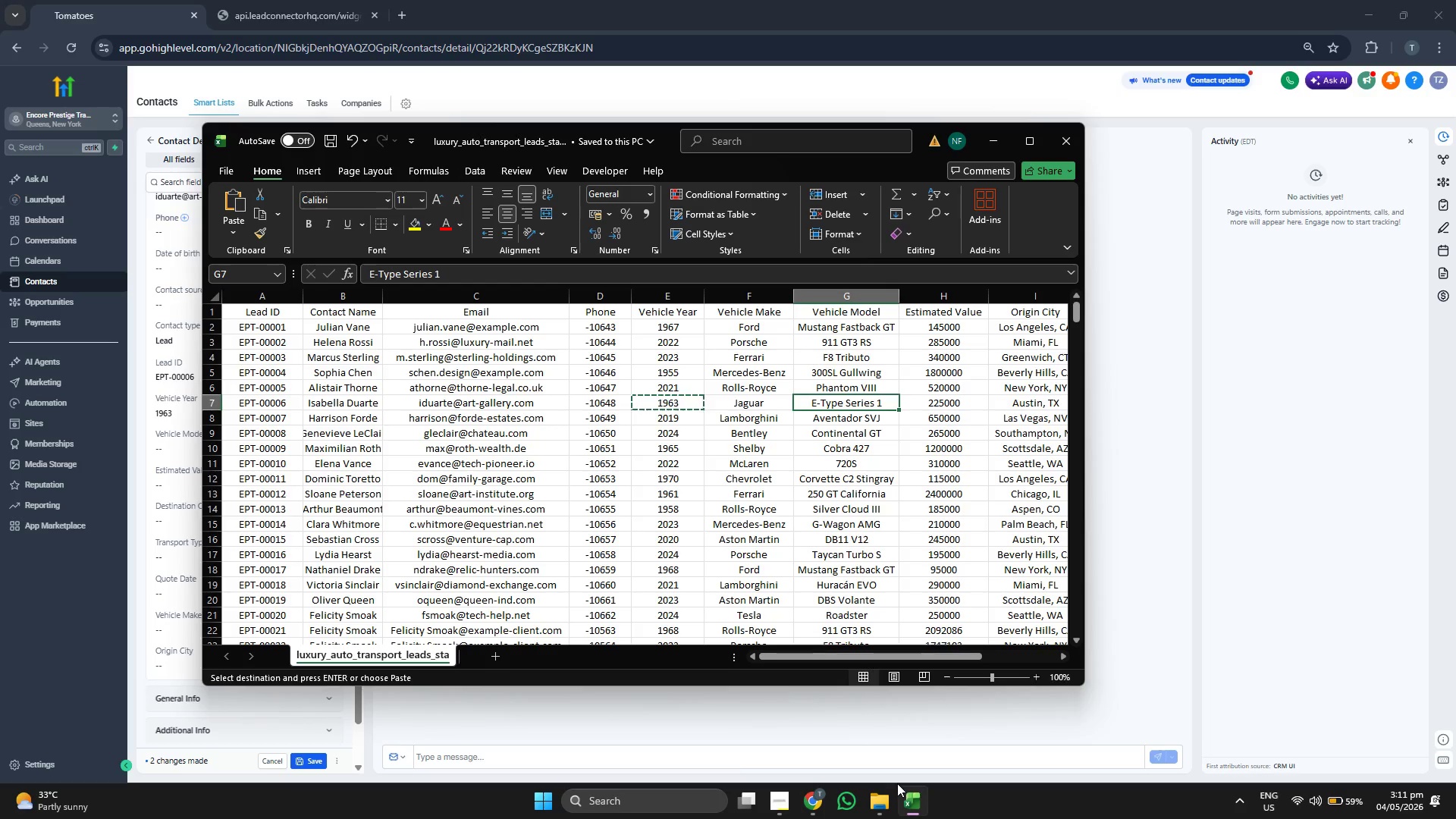 
key(Control+C)
 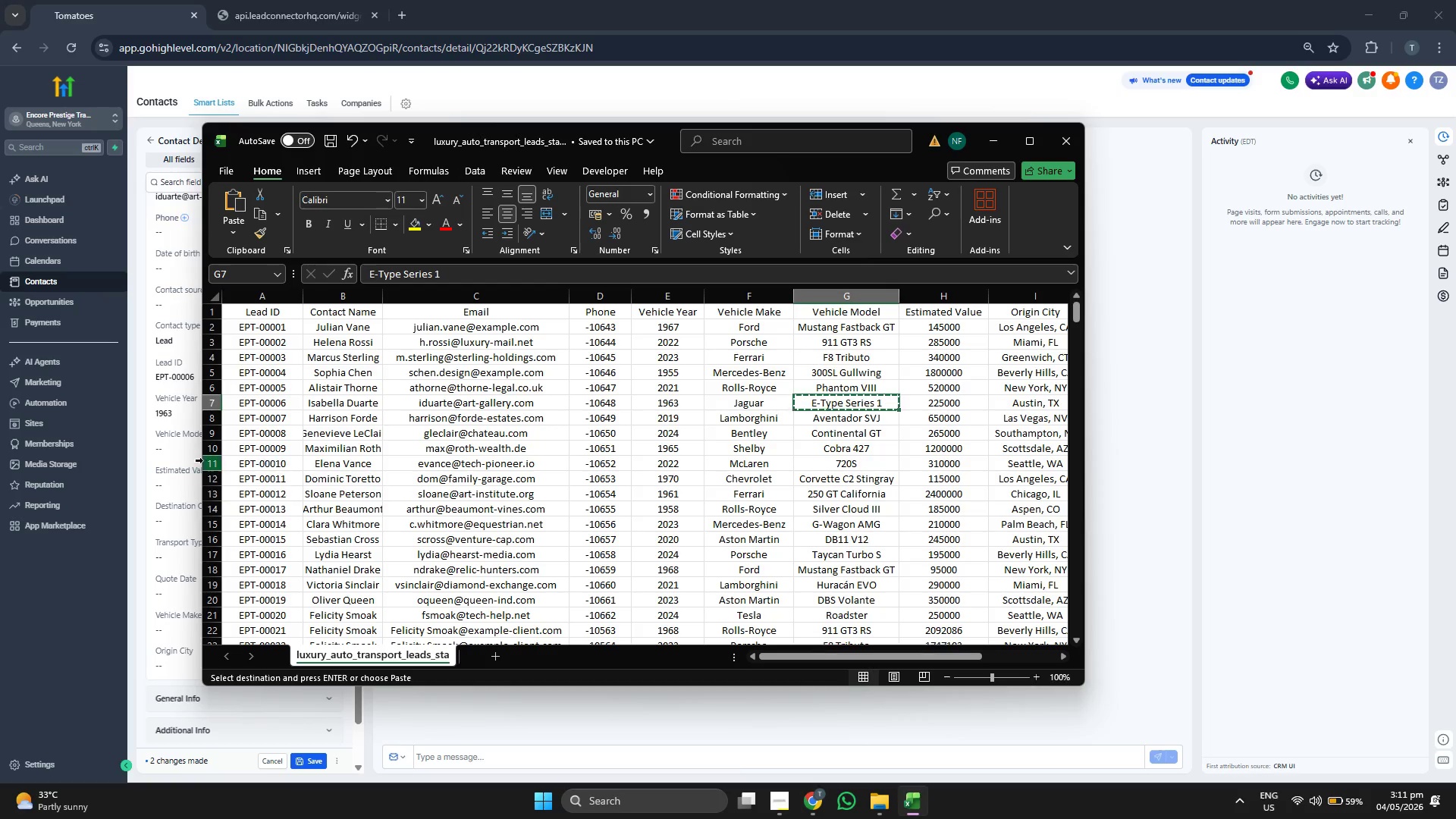 
left_click([182, 449])
 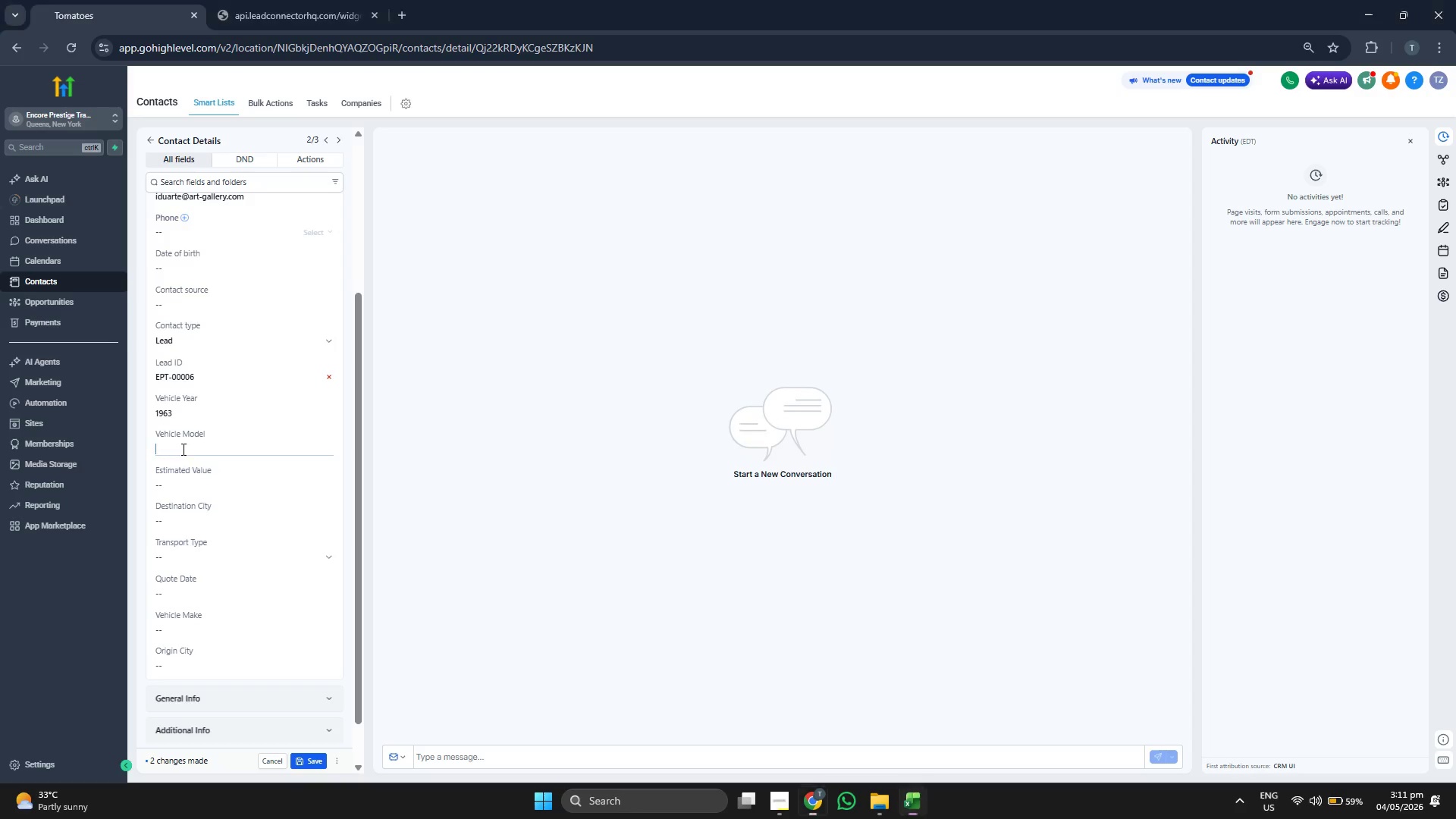 
key(Control+ControlLeft)
 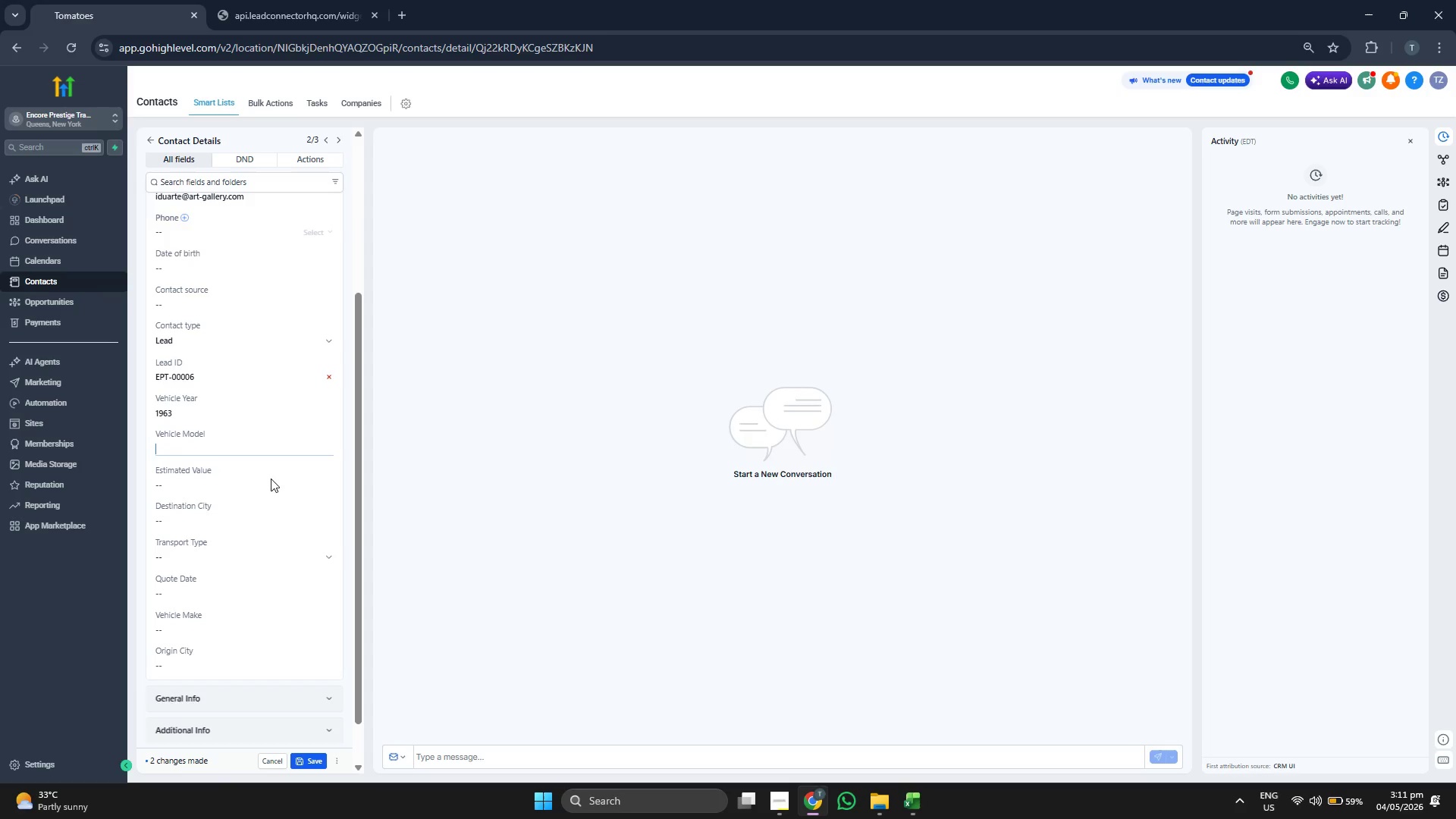 
key(Control+V)
 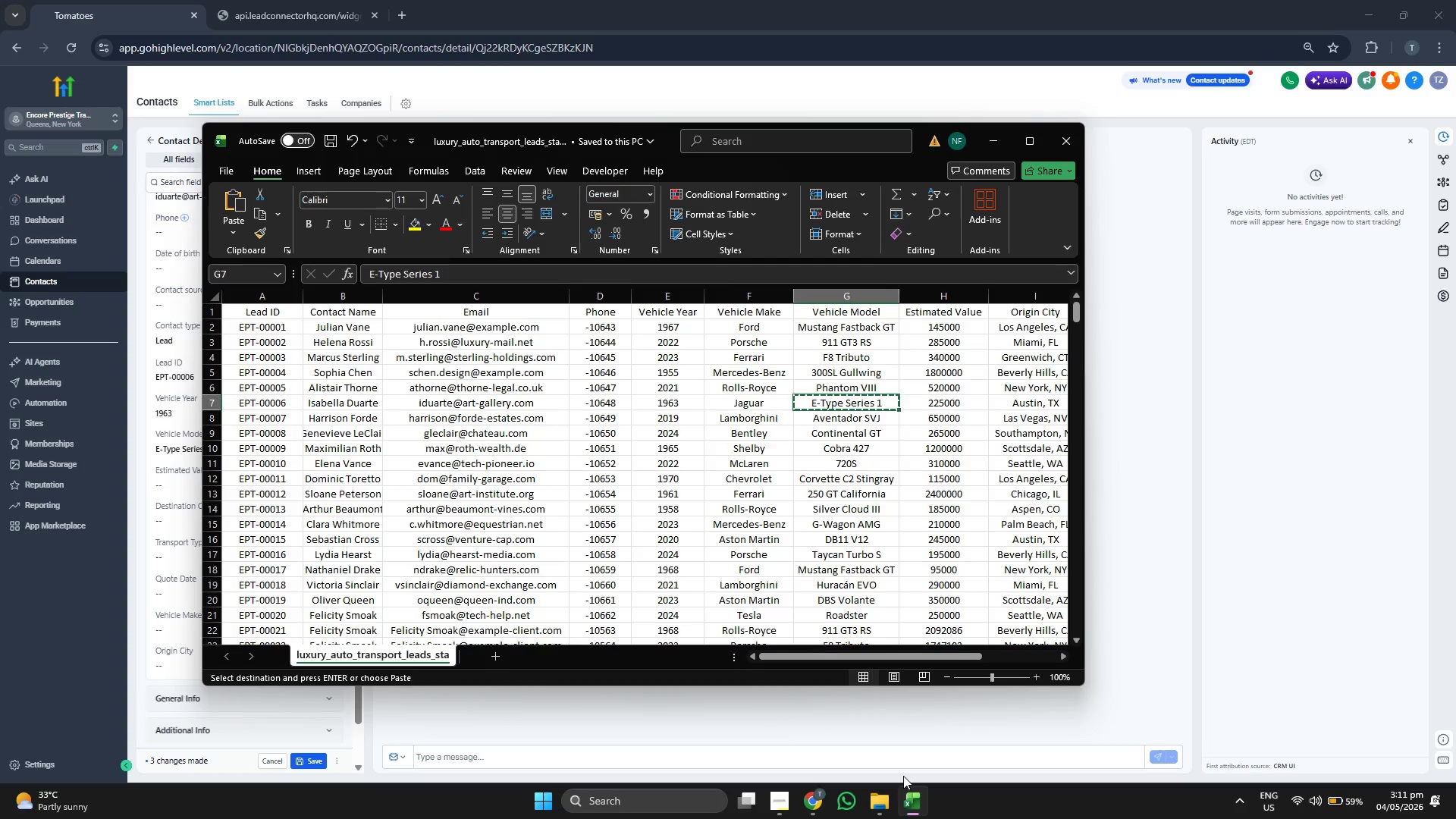 
key(ArrowLeft)
 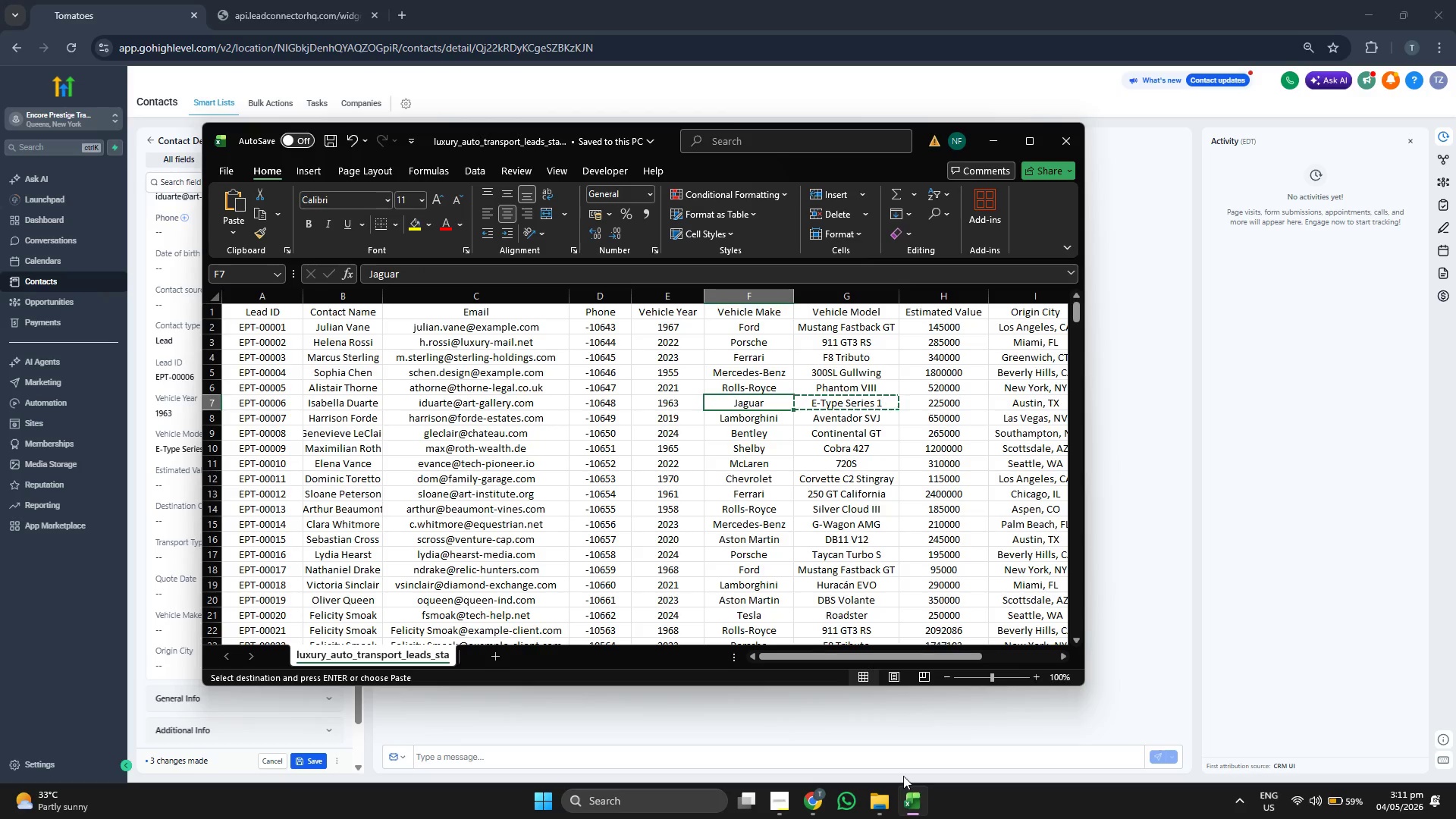 
key(Control+ControlLeft)
 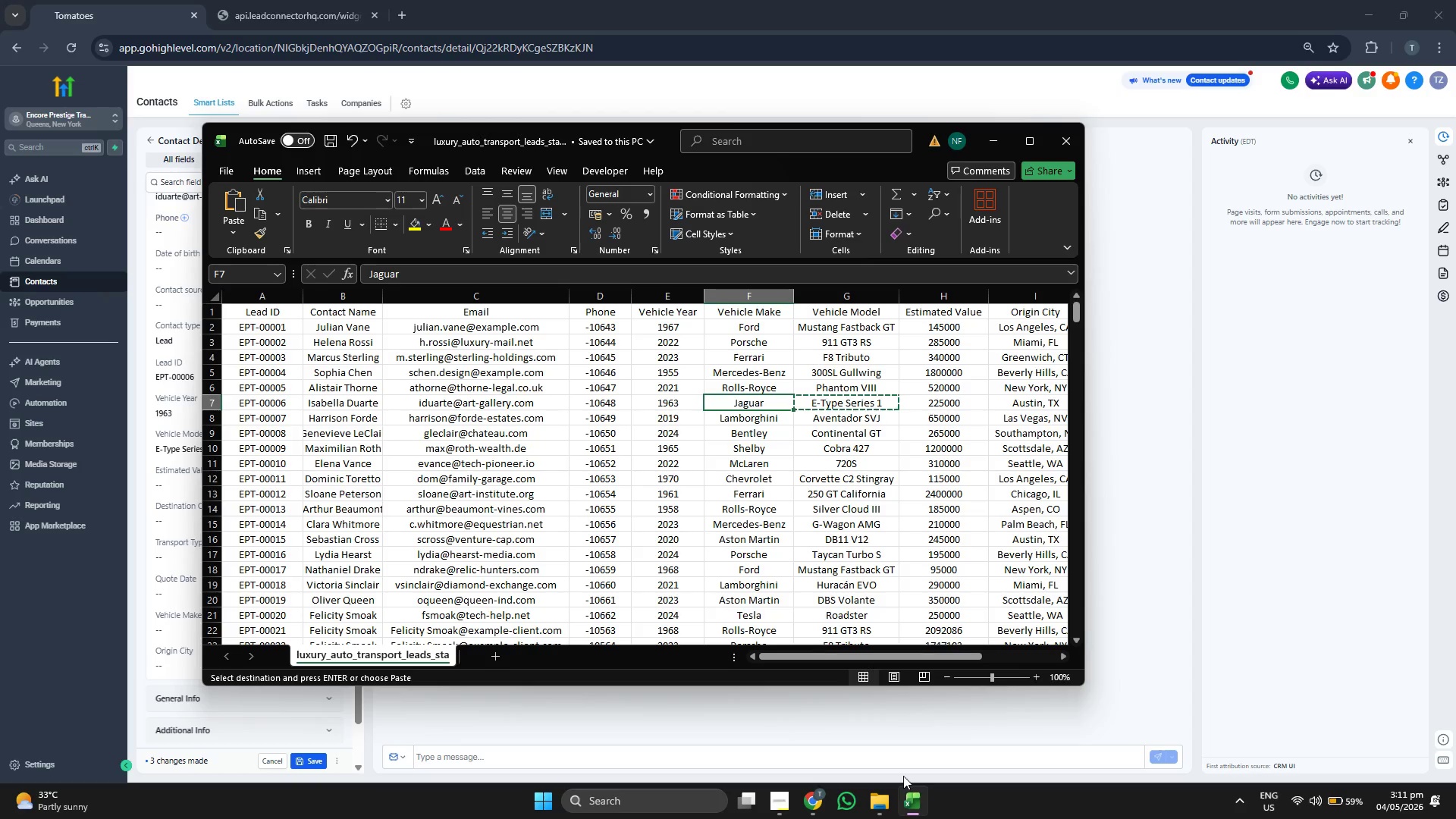 
key(Control+C)
 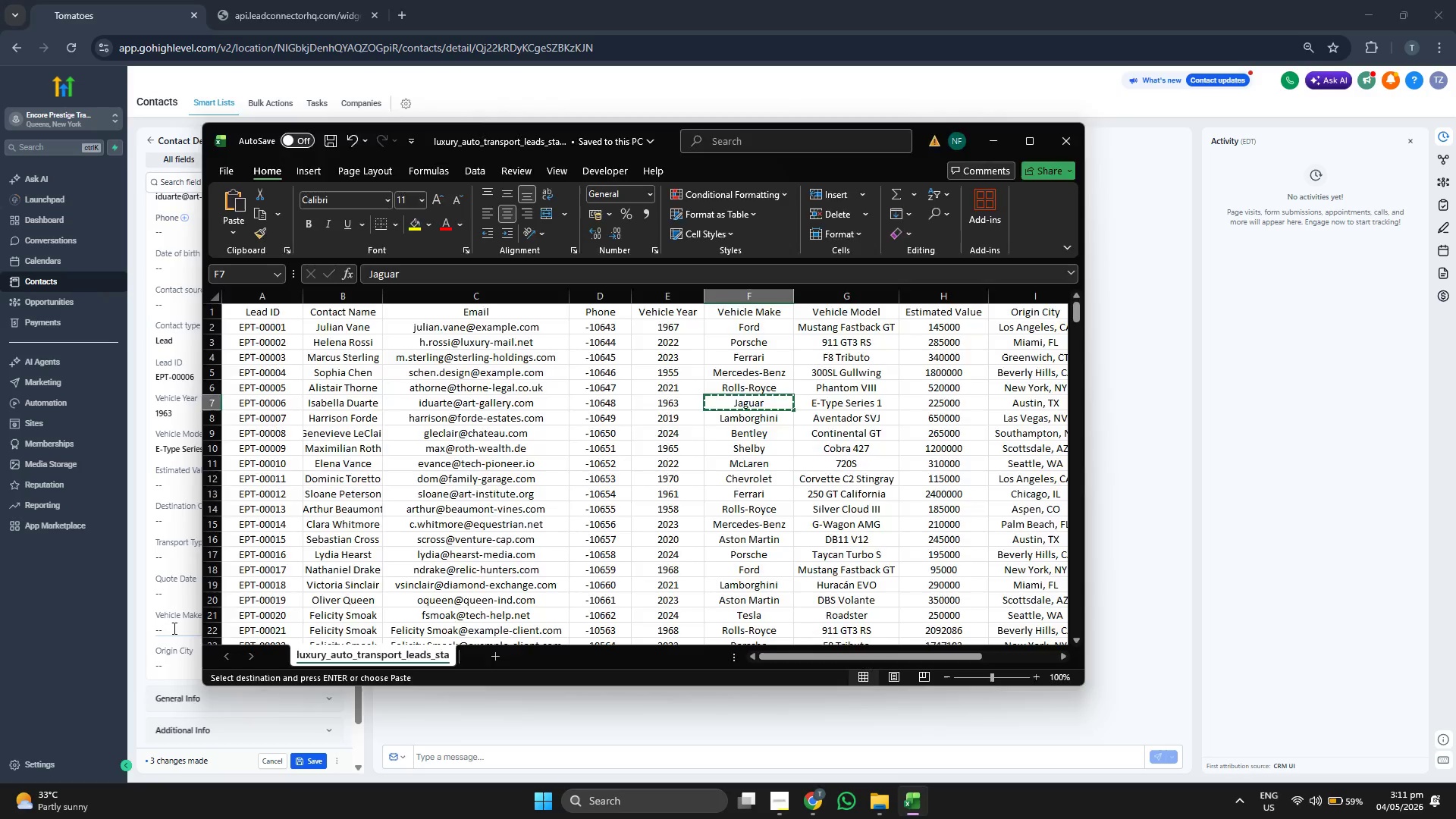 
key(Control+ControlLeft)
 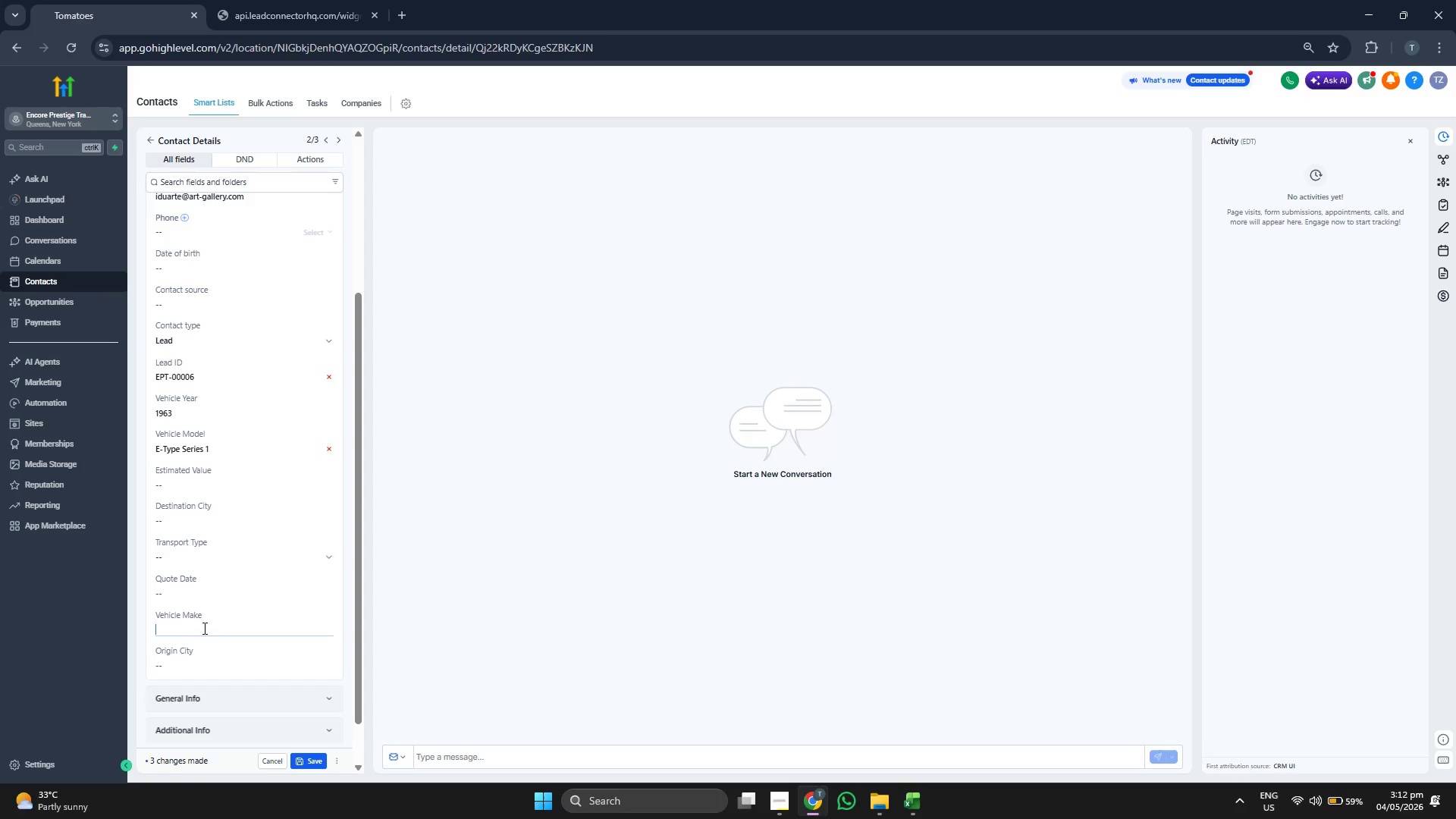 
key(Control+V)
 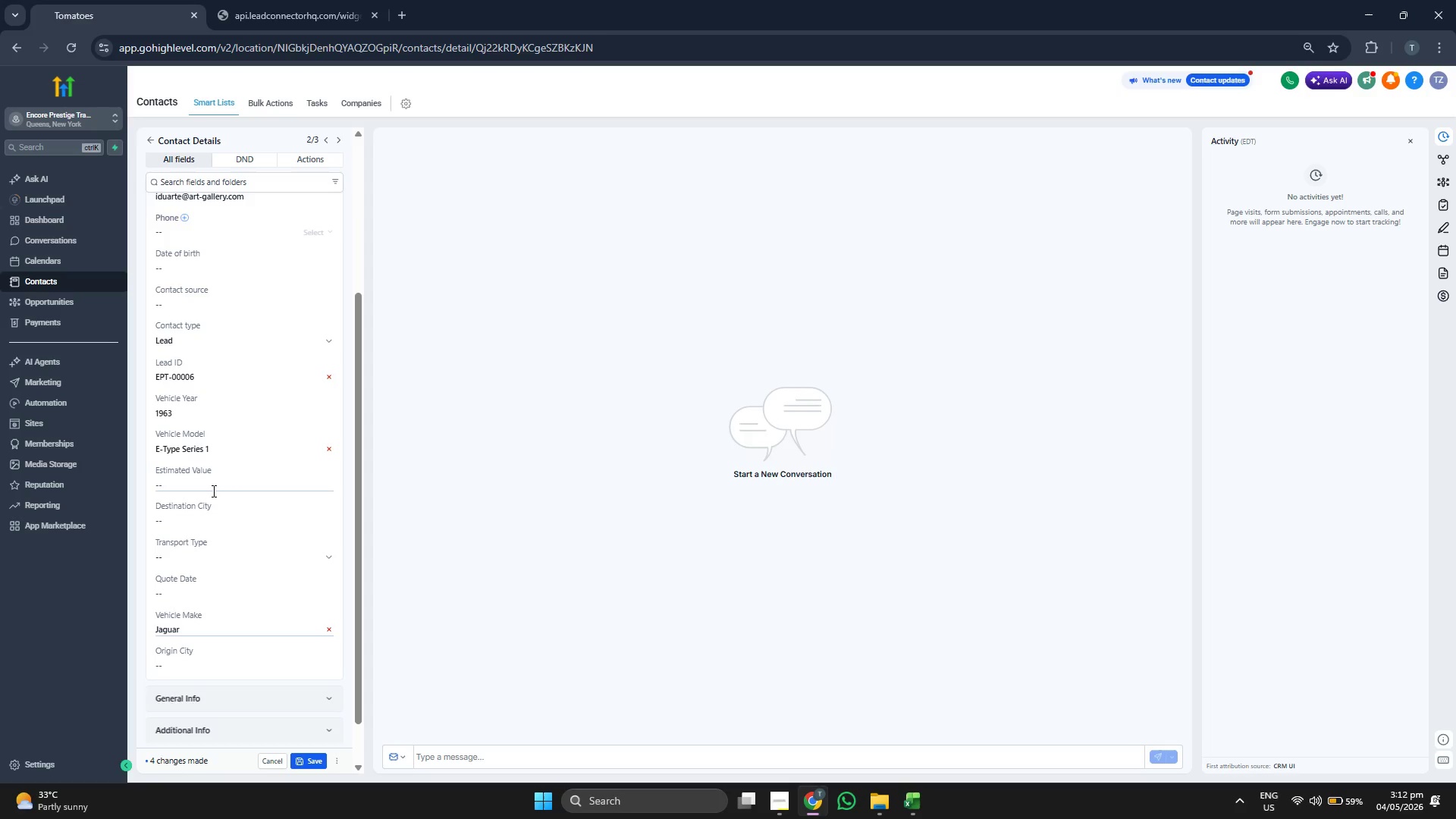 
left_click([212, 491])
 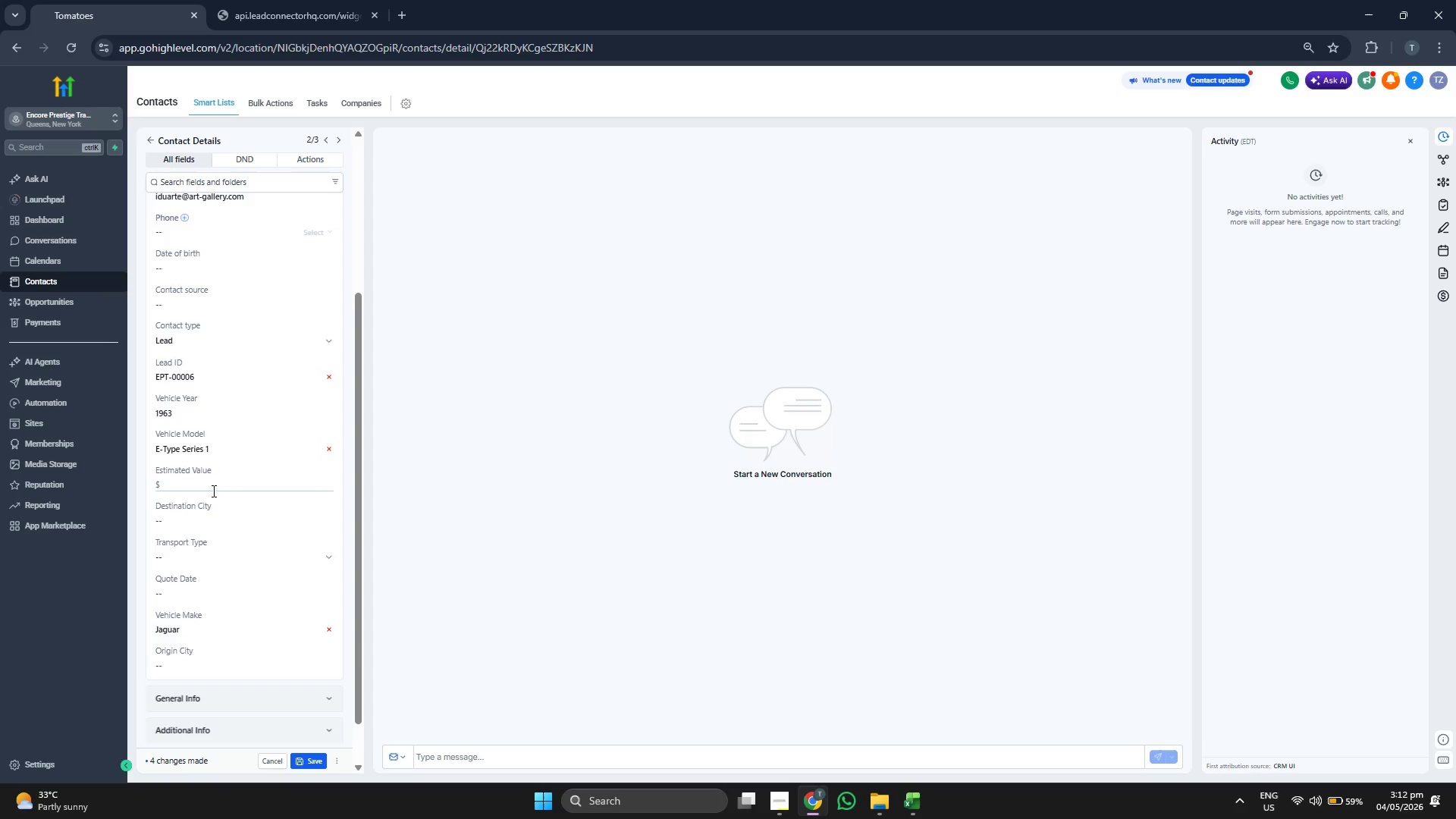 
type(25)
 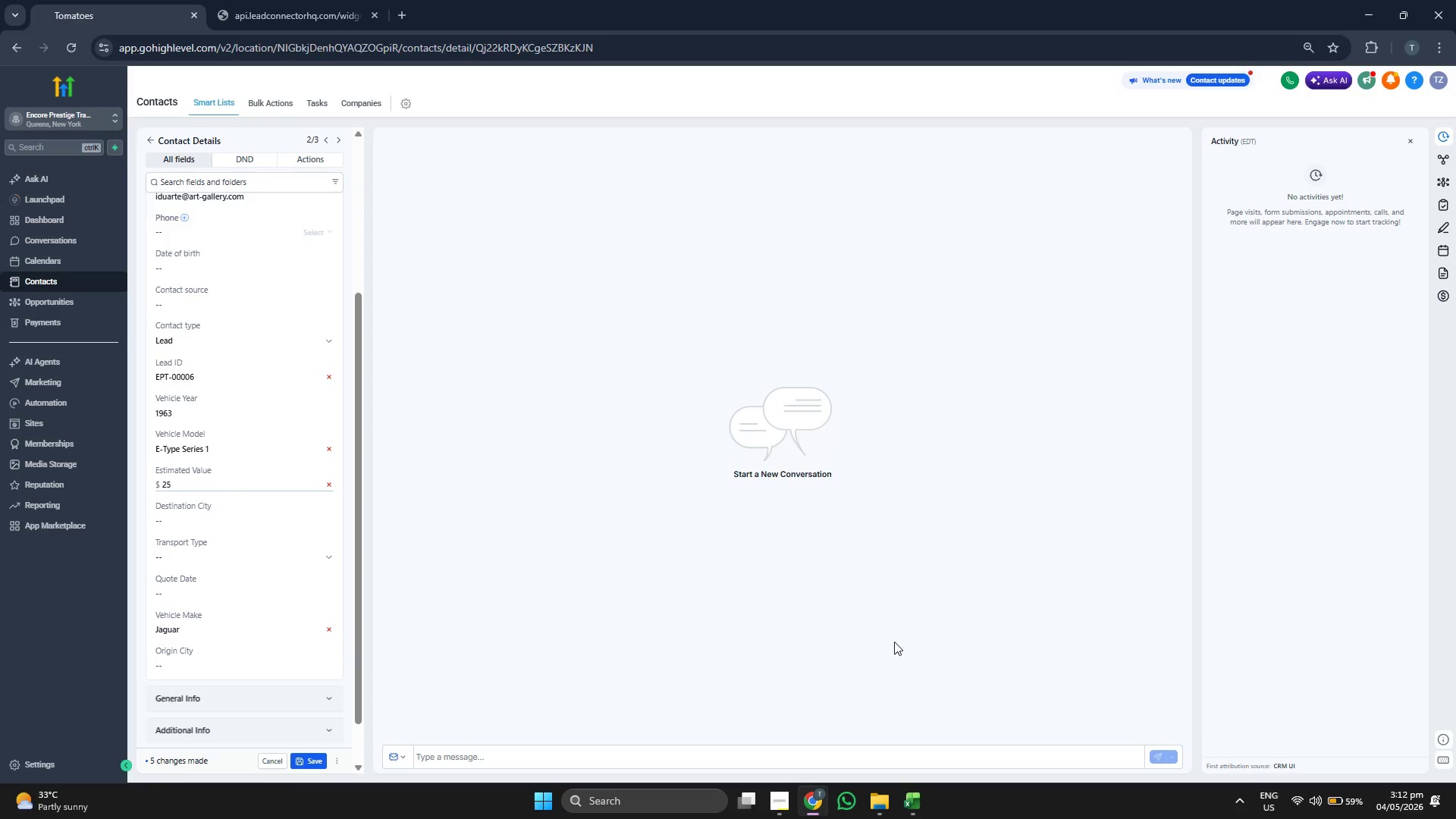 
type(5000)
 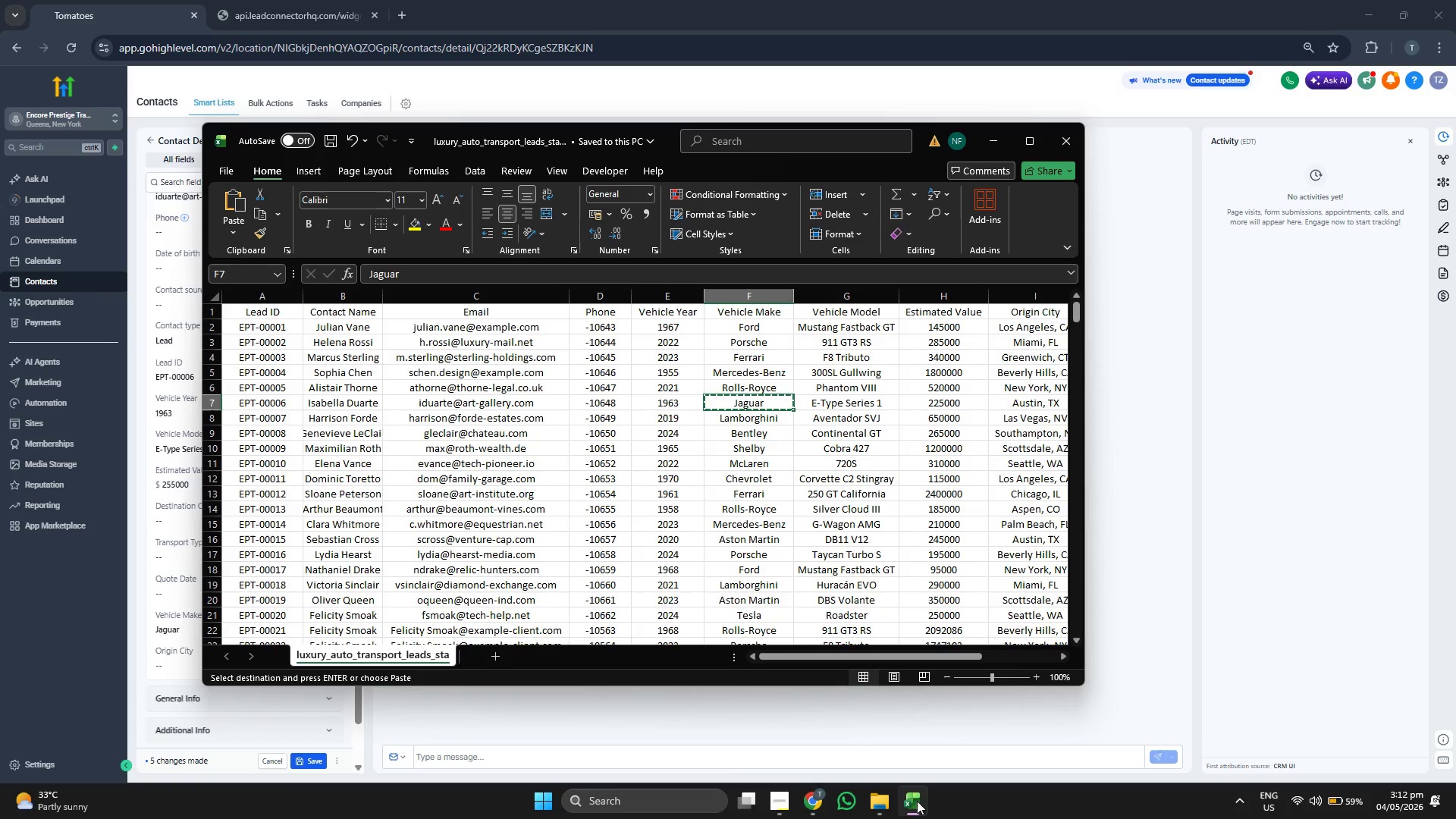 
wait(6.17)
 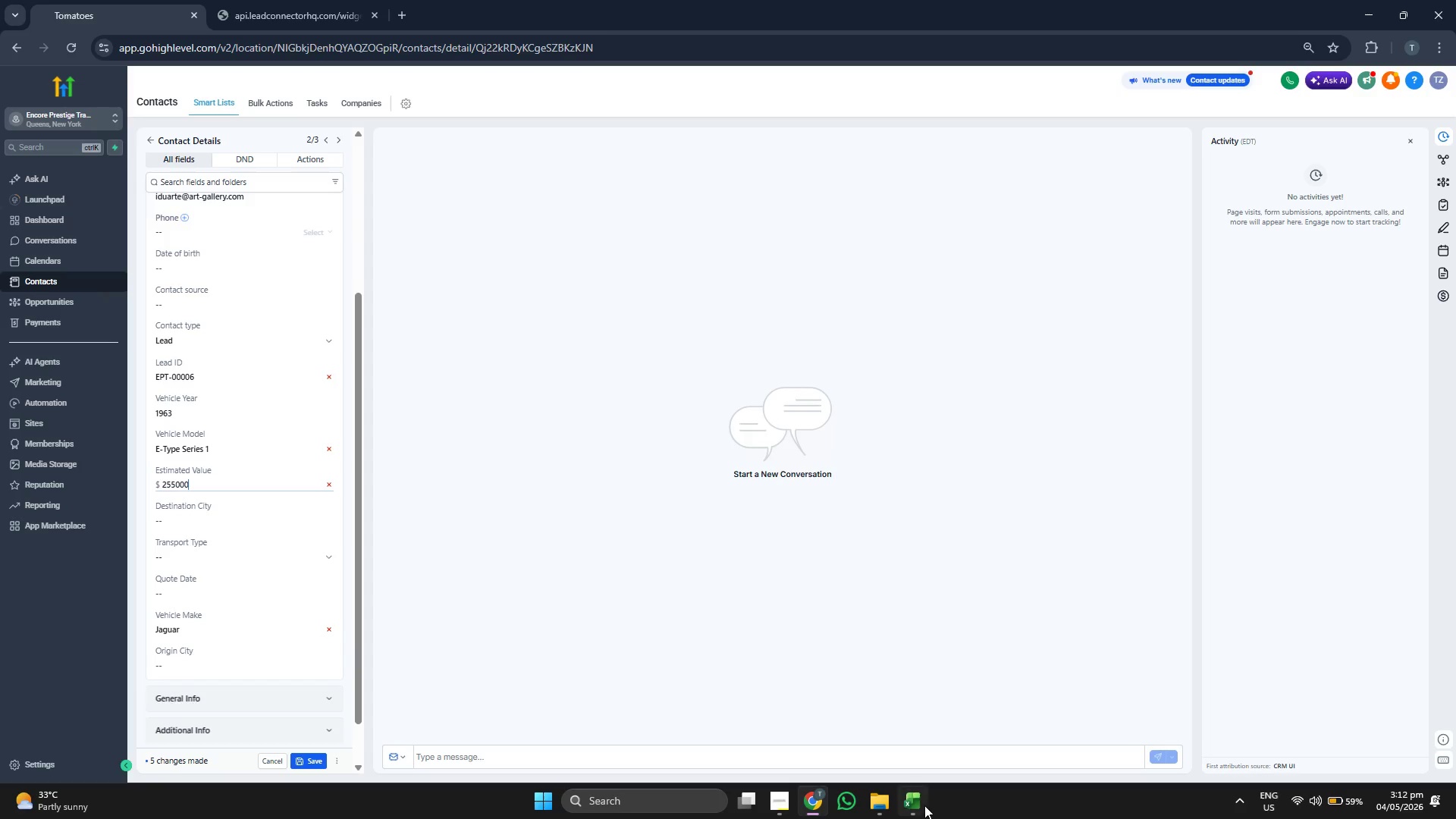 
key(ArrowRight)
 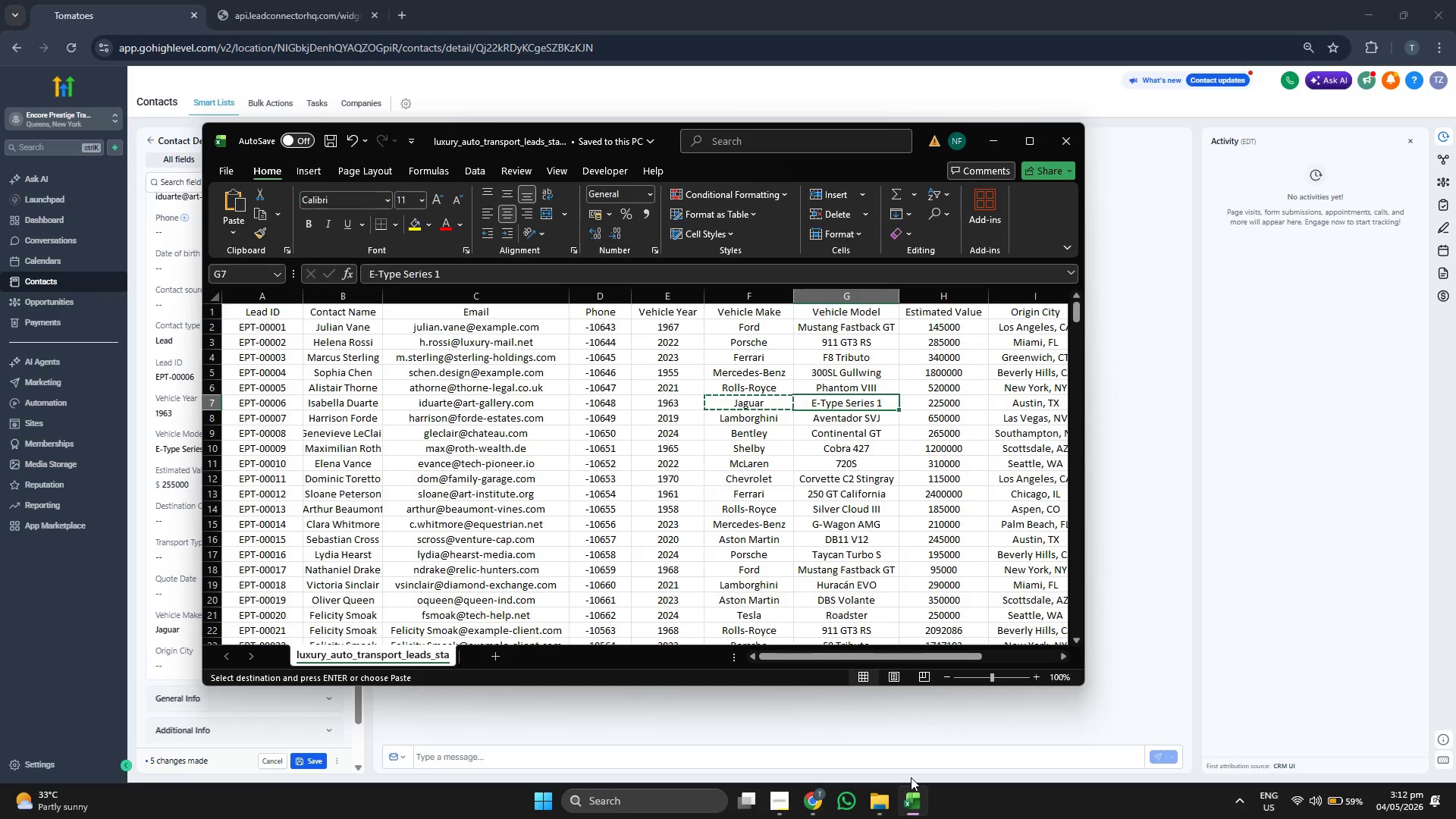 
key(ArrowRight)
 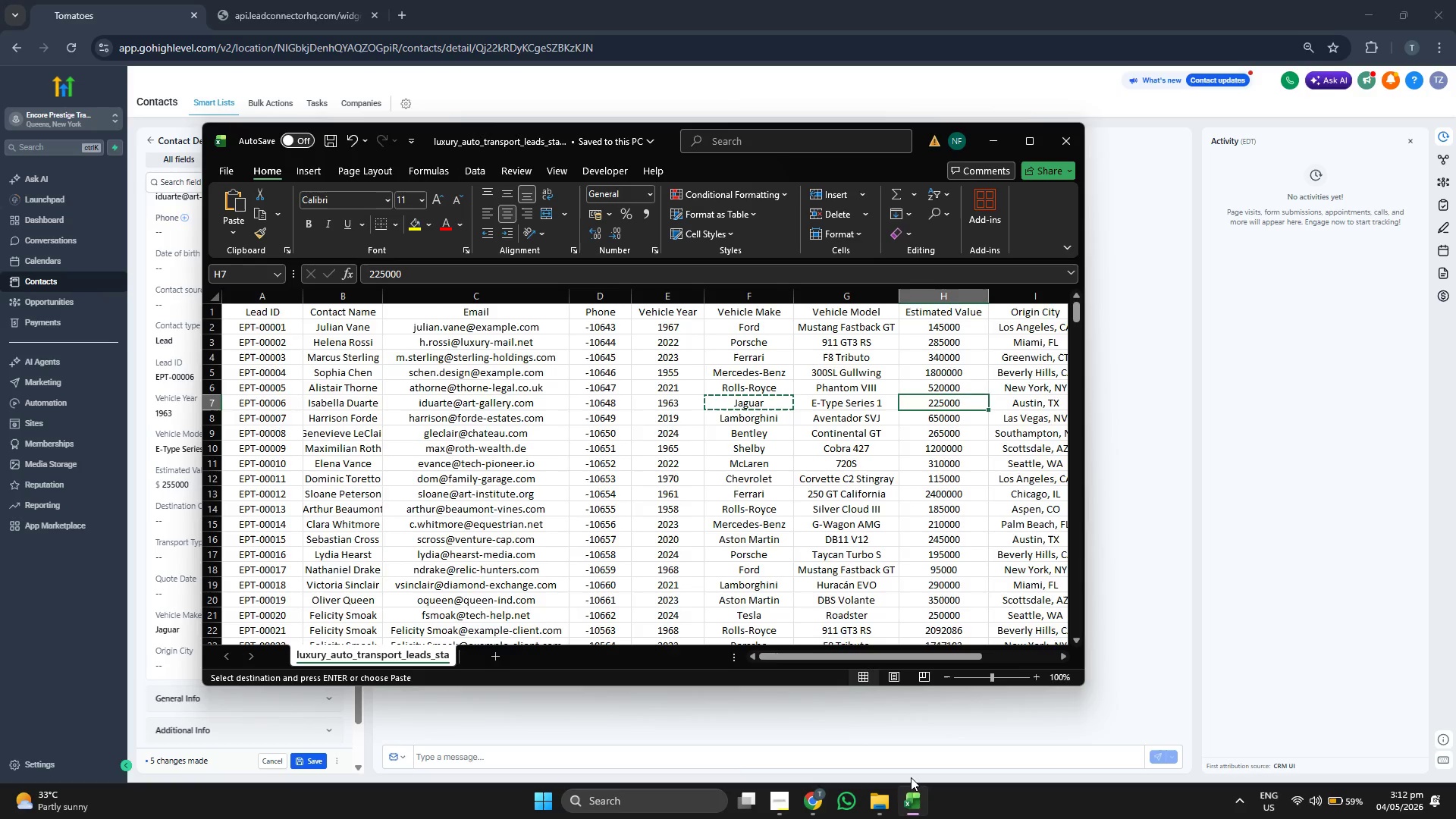 
key(ArrowRight)
 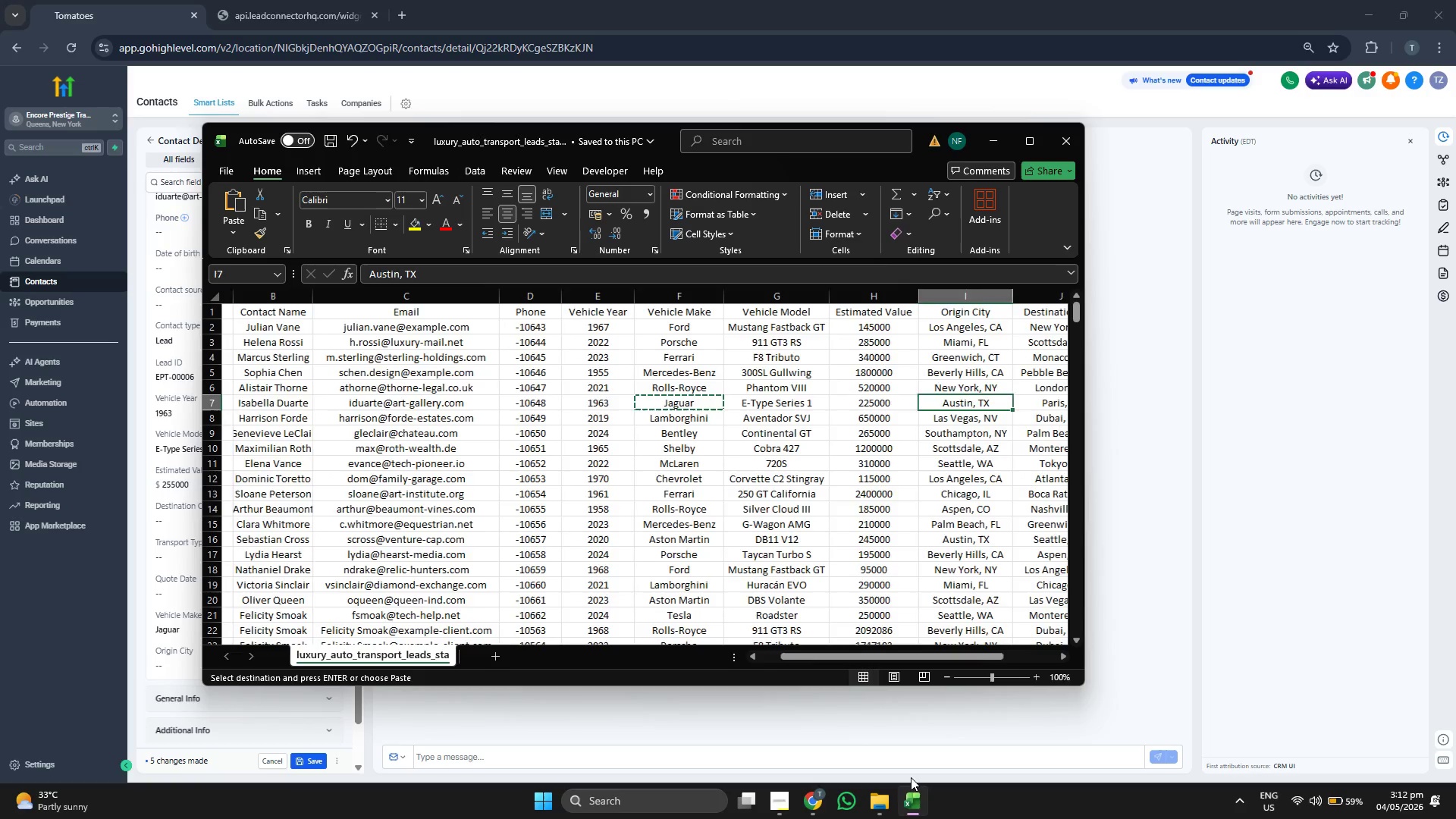 
key(ArrowRight)
 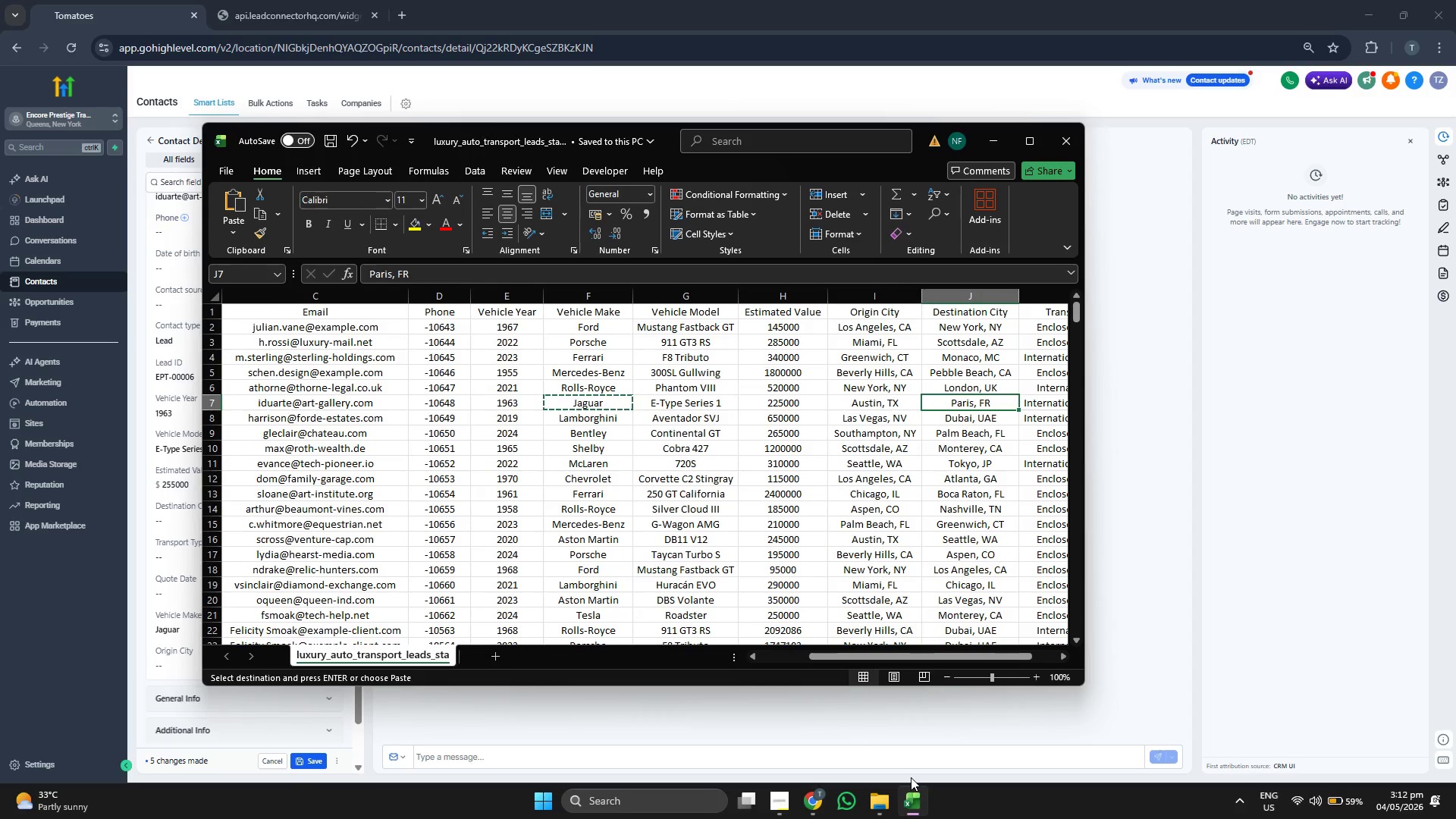 
key(ArrowLeft)
 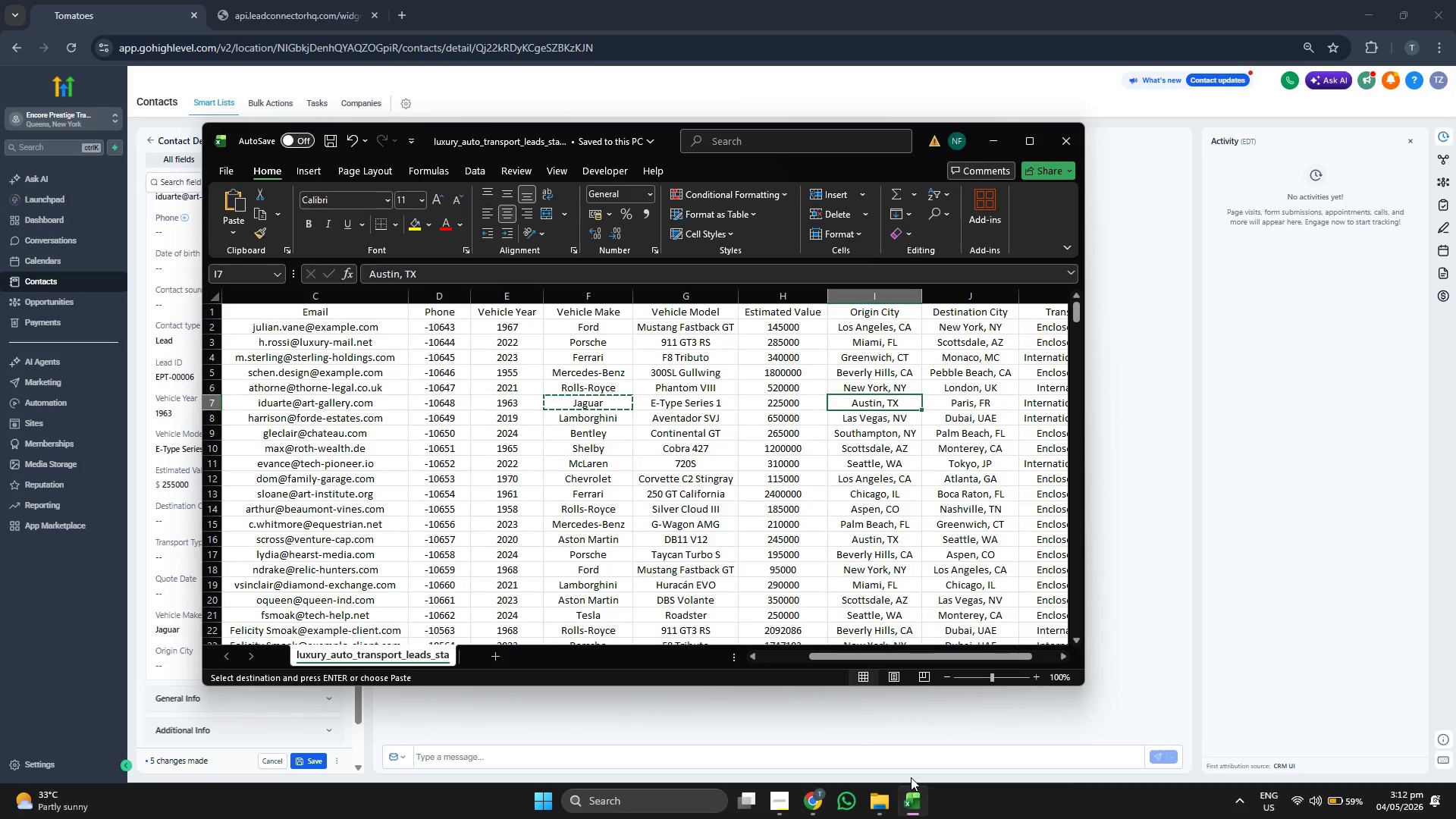 
key(Control+C)
 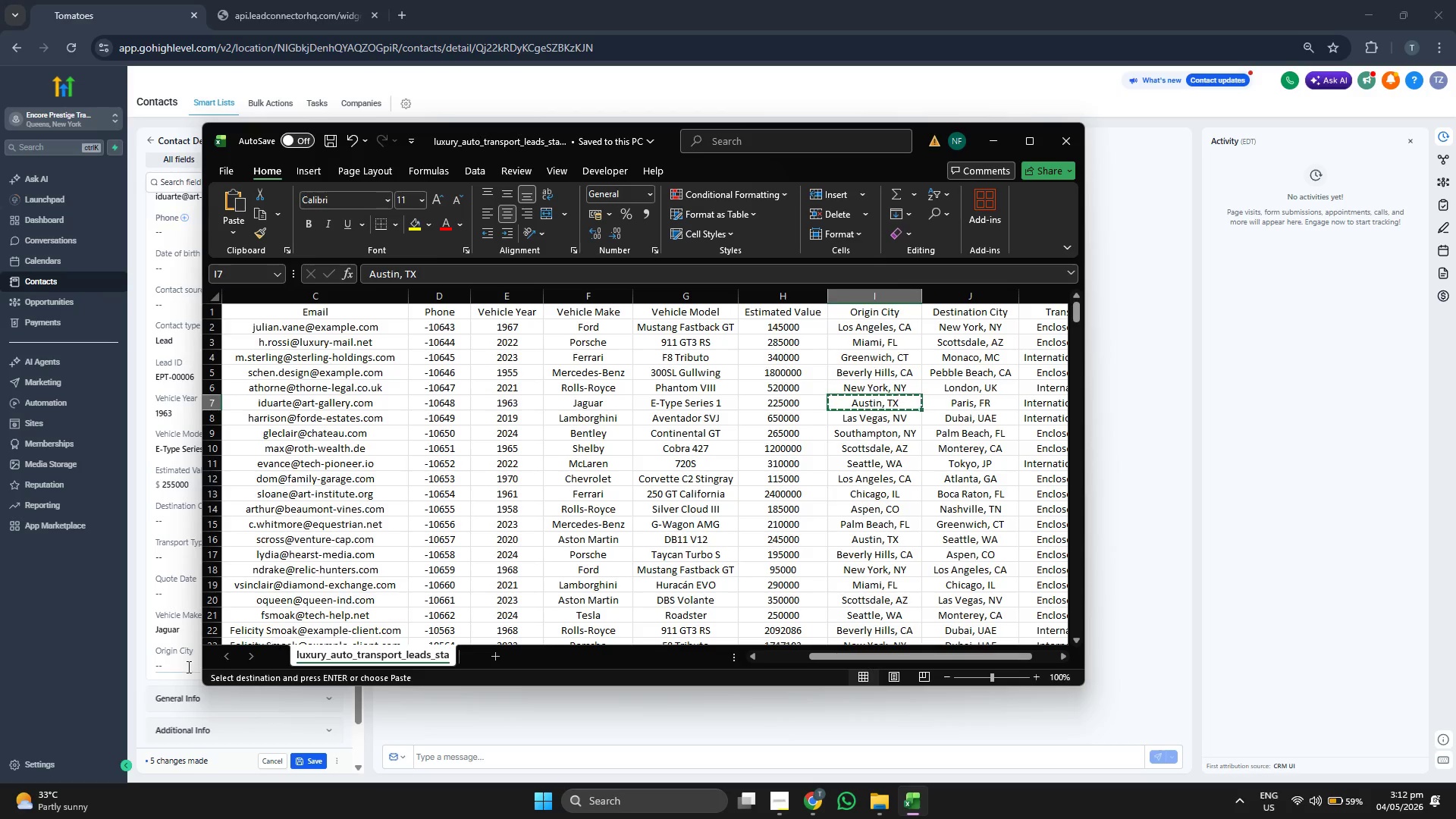 
key(Control+ControlLeft)
 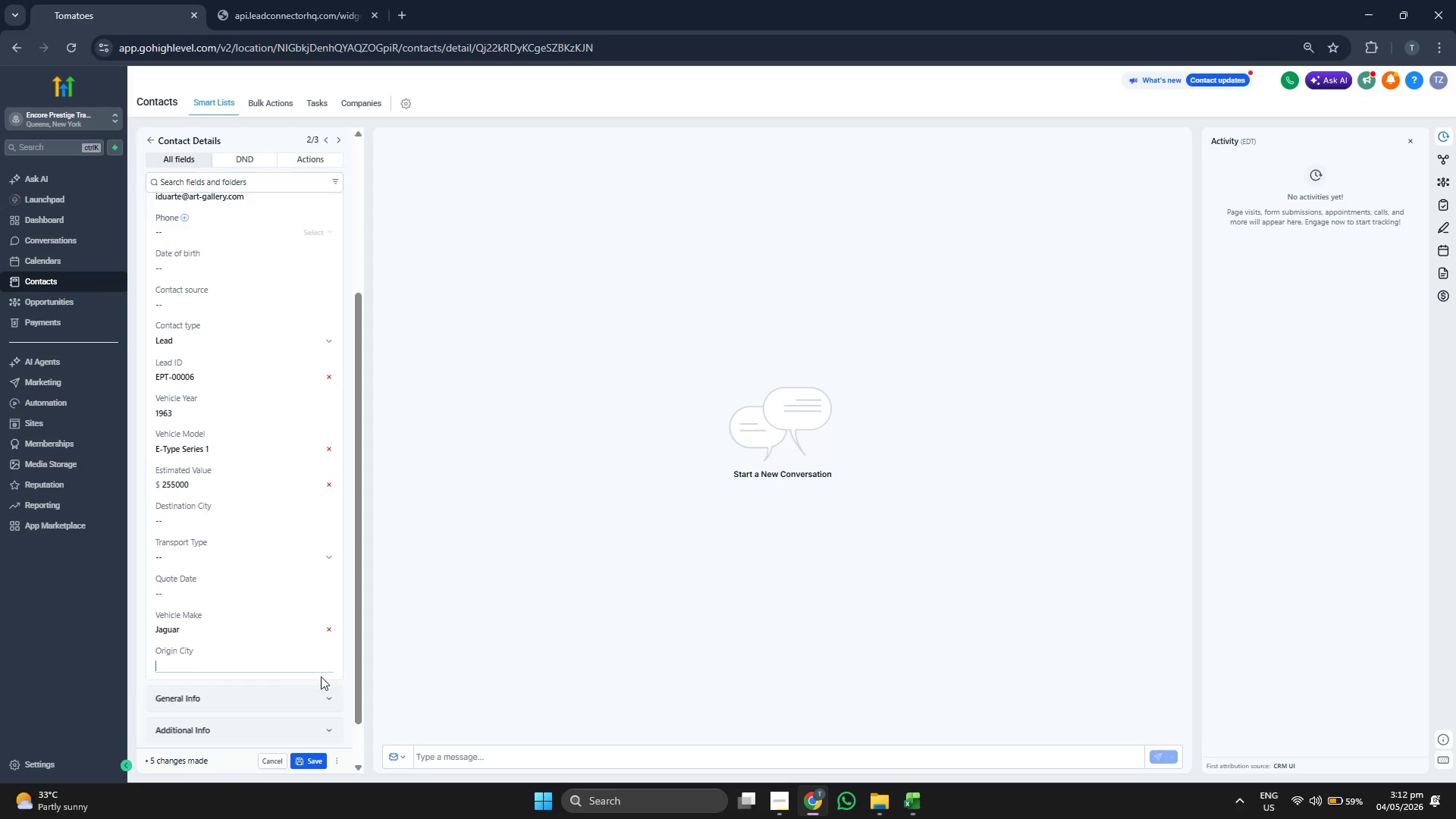 
key(Control+V)
 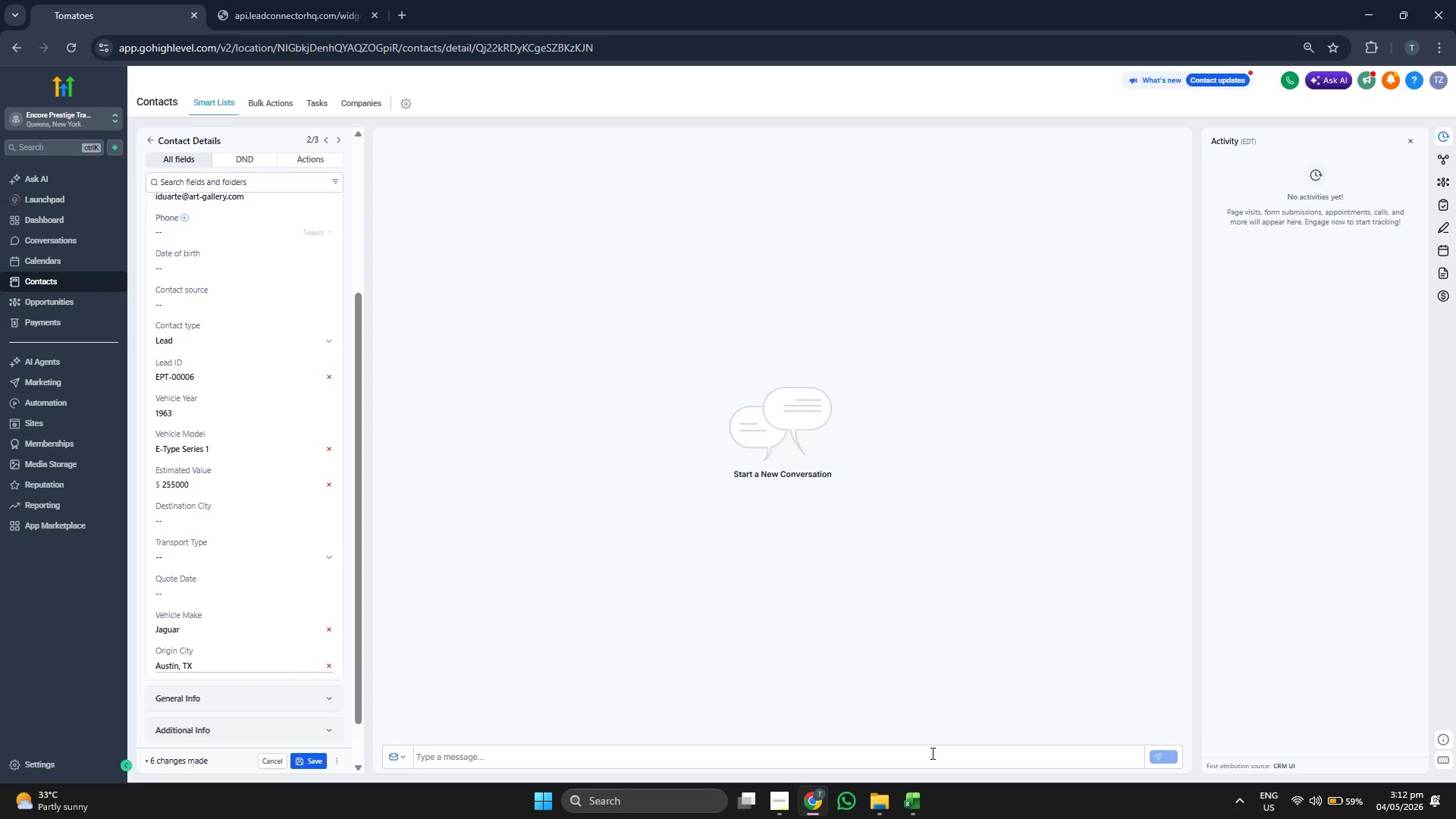 
left_click([918, 809])
 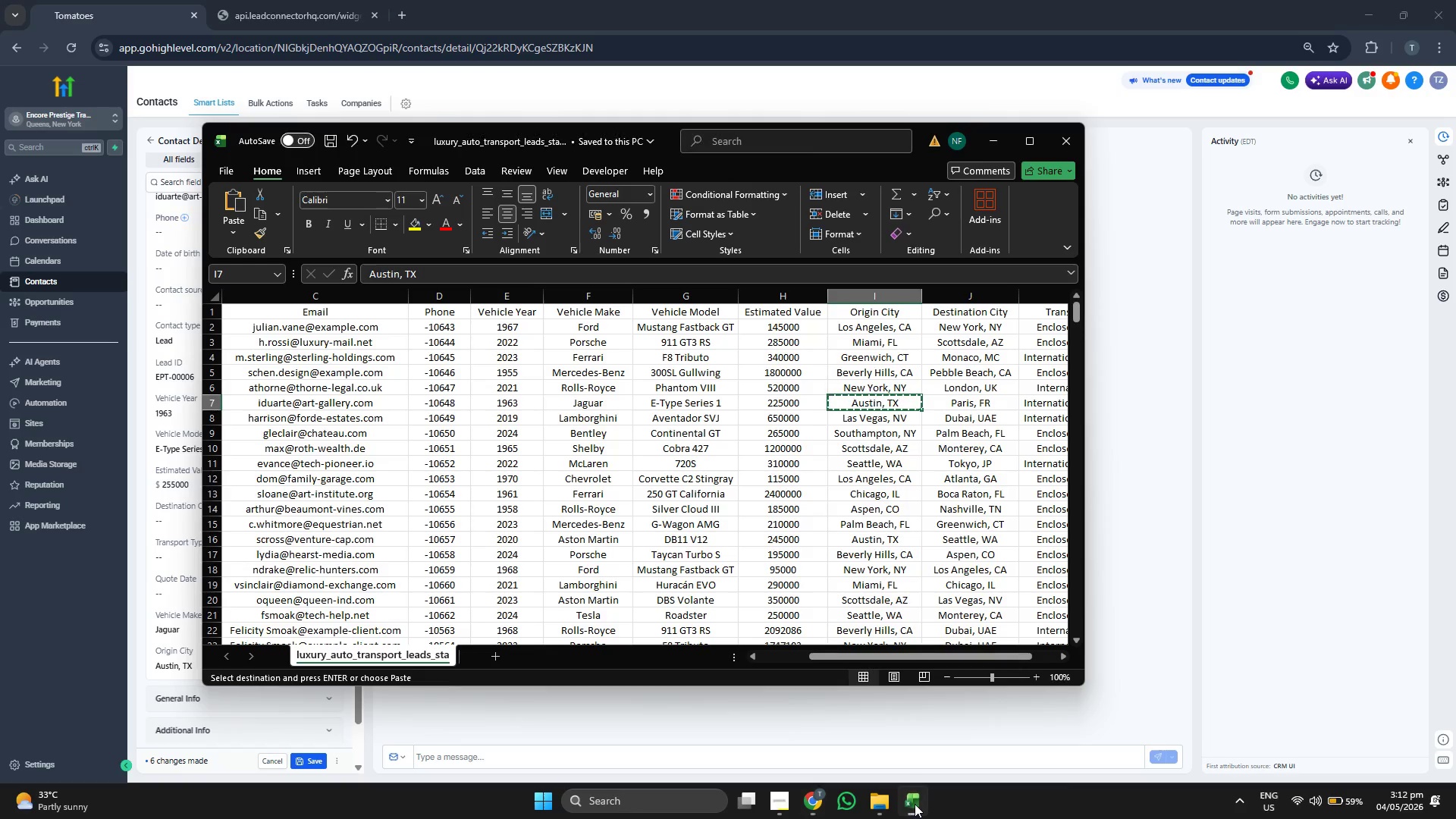 
key(ArrowRight)
 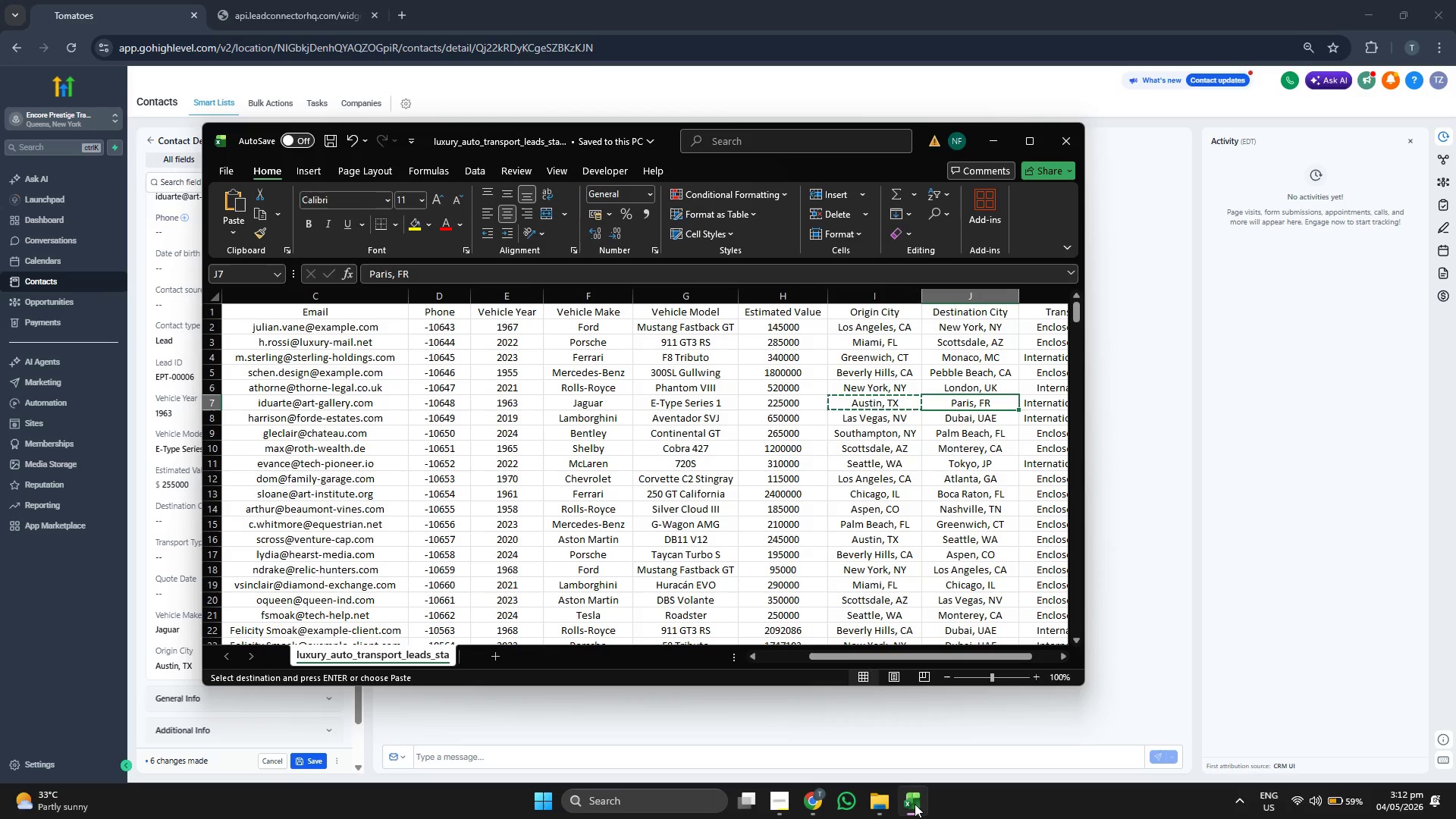 
key(Control+ControlLeft)
 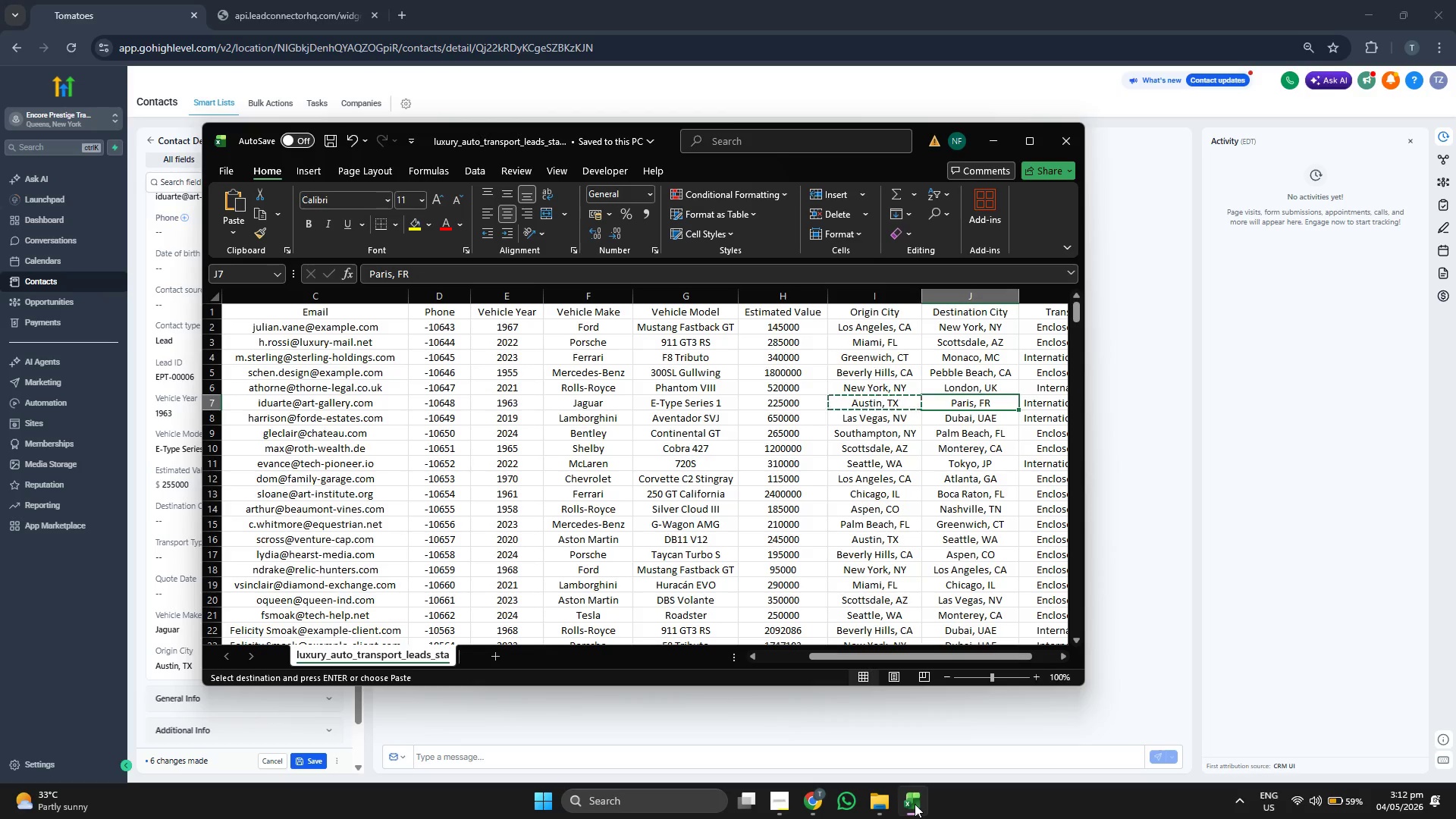 
key(Control+C)
 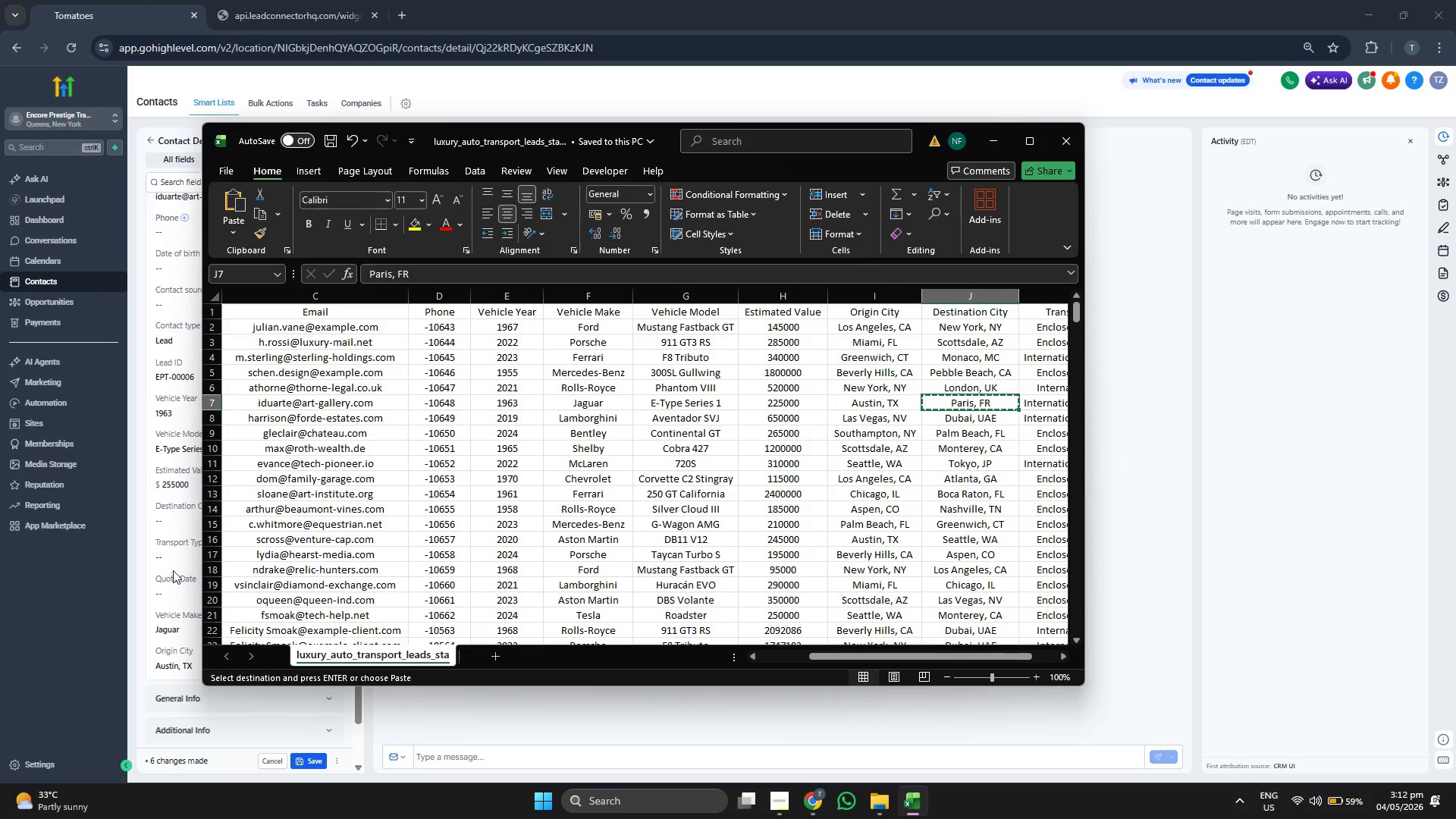 
left_click([172, 519])
 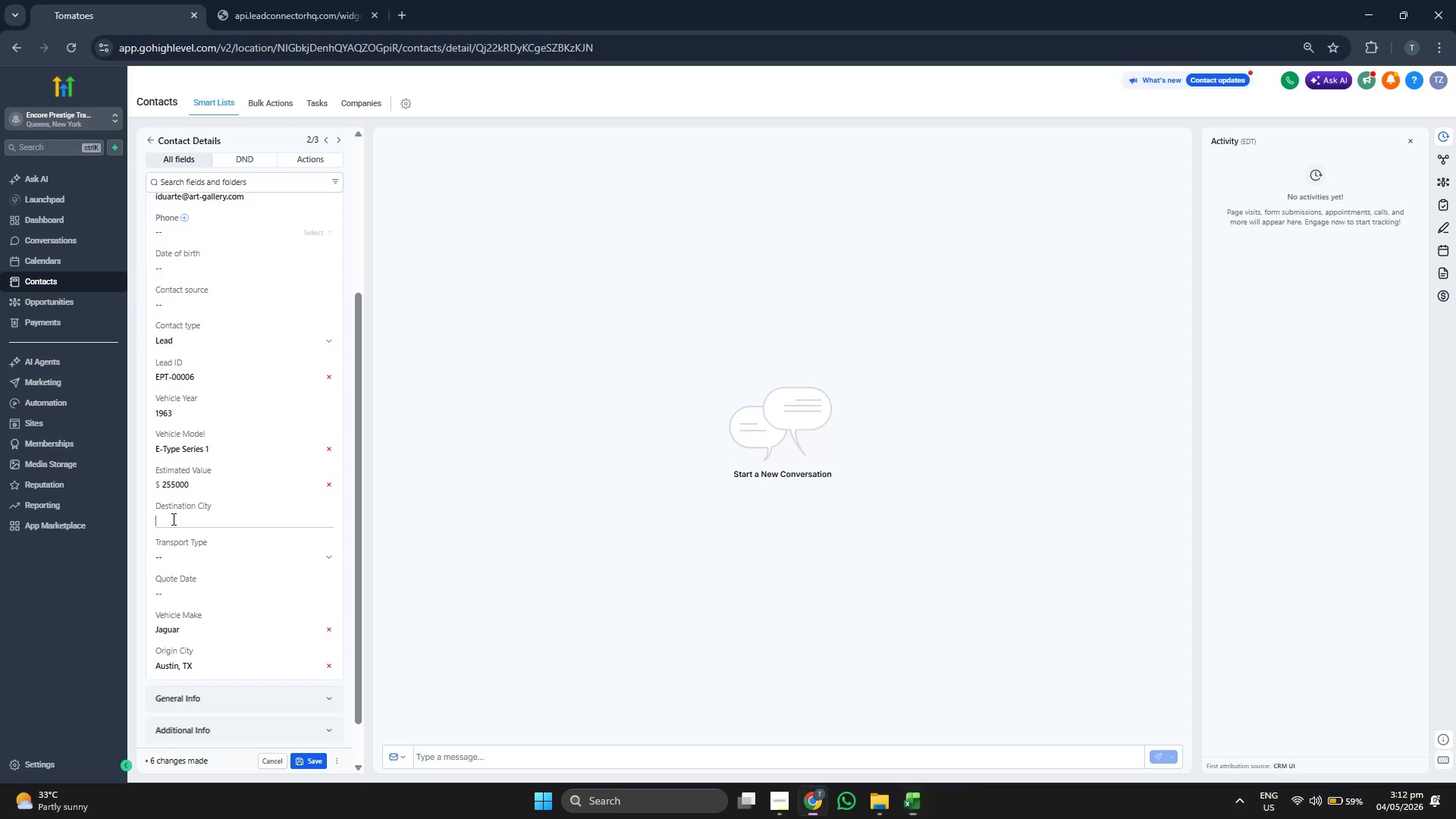 
key(Control+ControlLeft)
 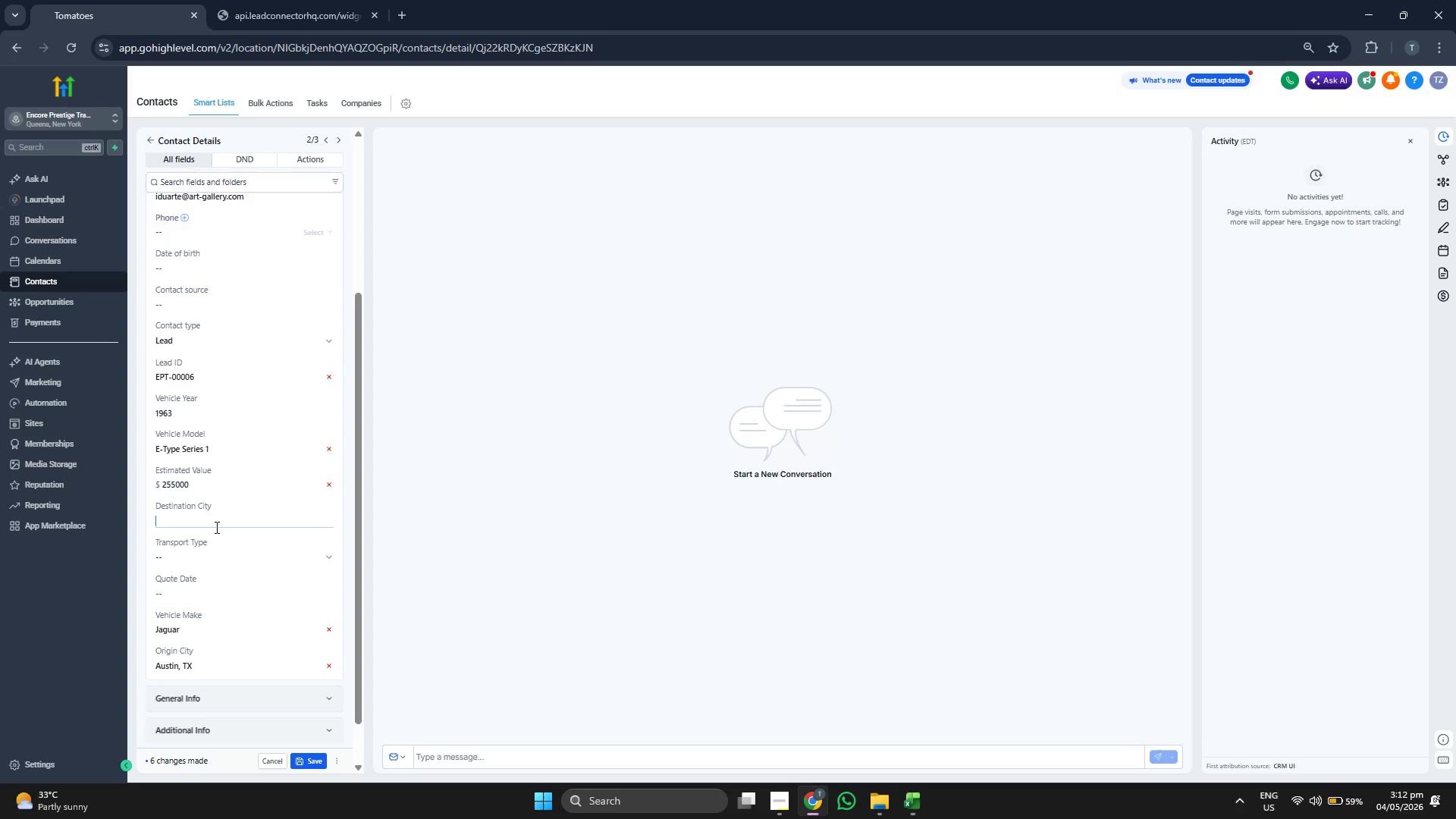 
key(Control+V)
 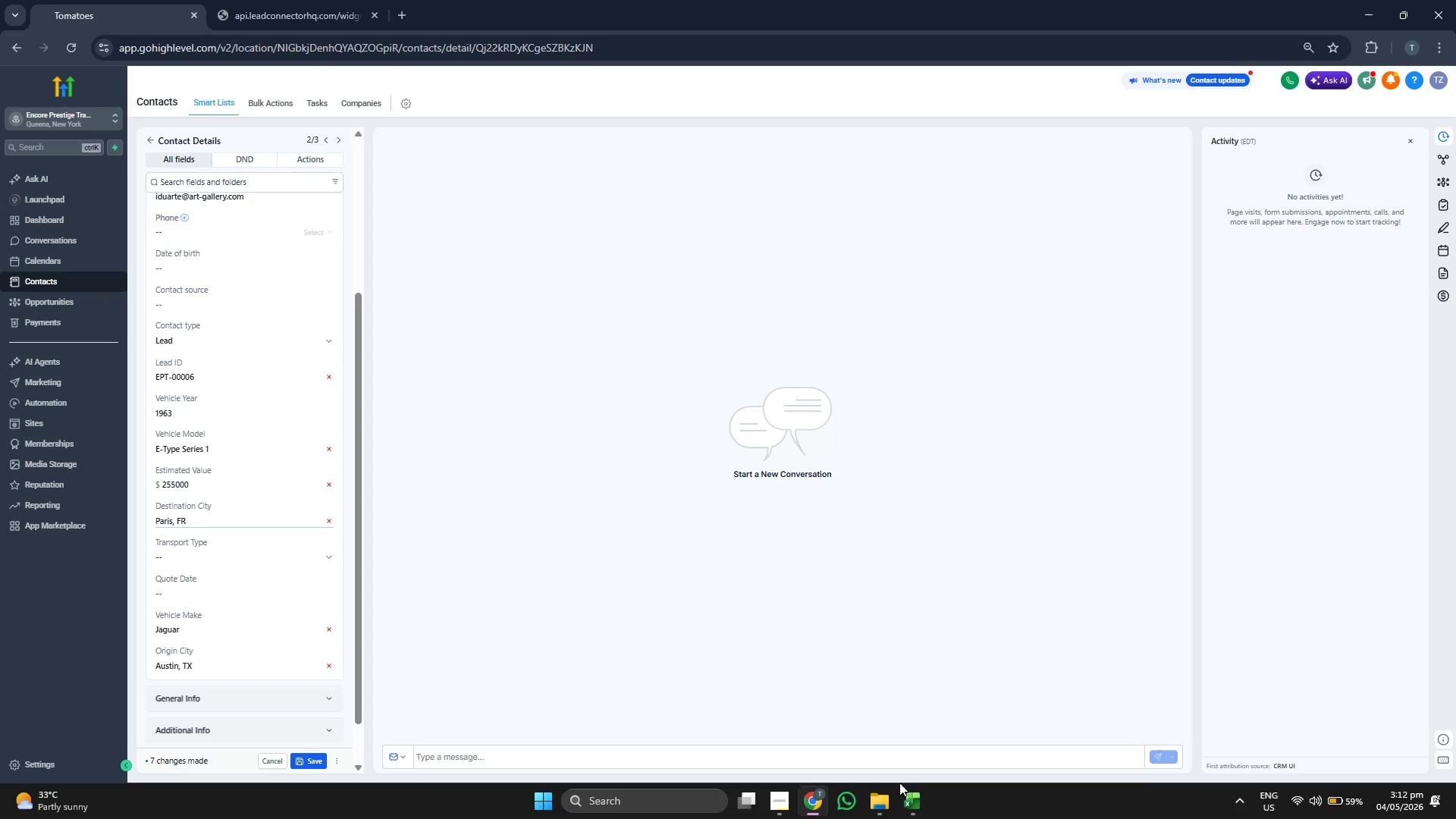 
left_click([908, 793])
 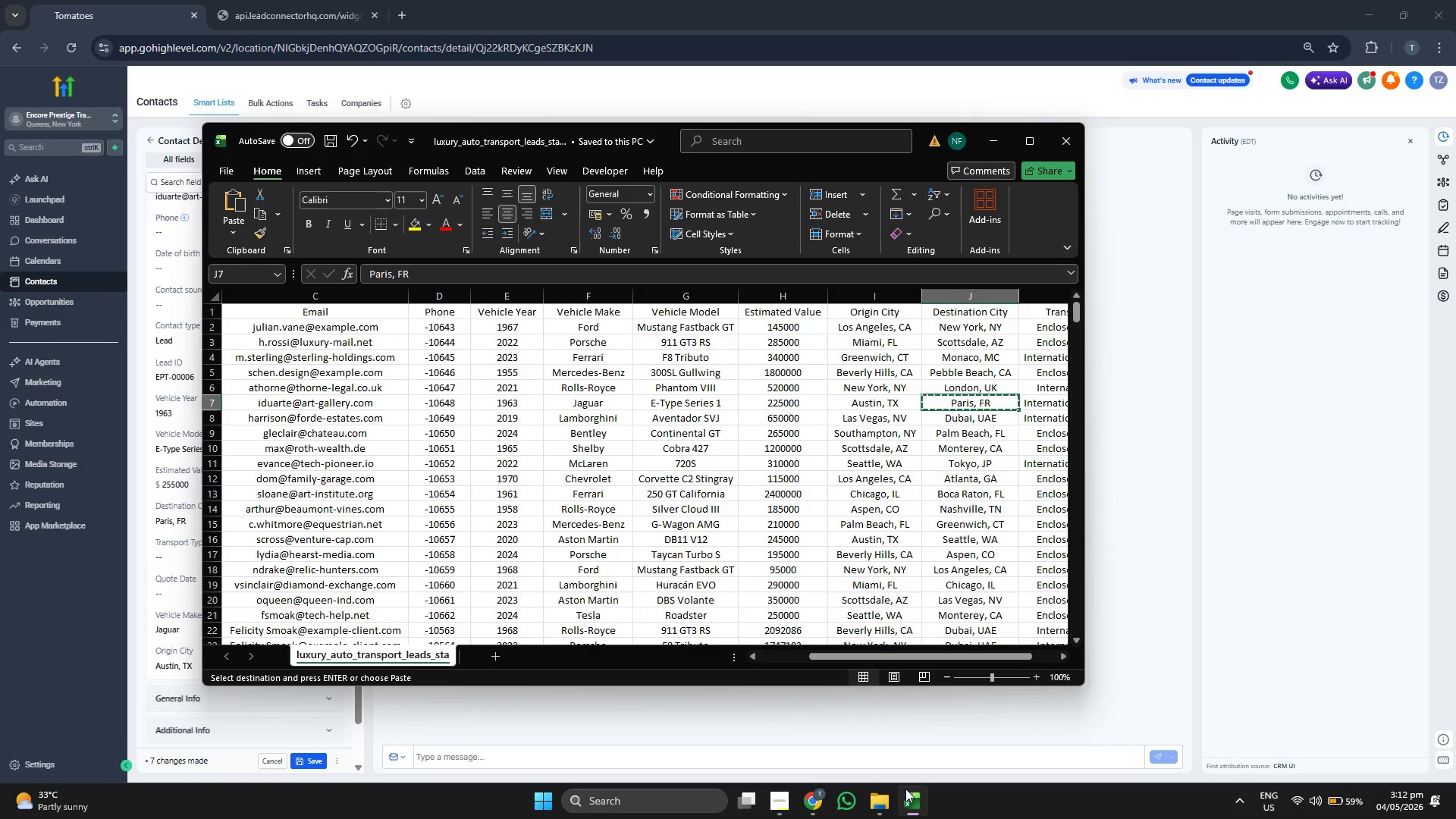 
key(ArrowRight)
 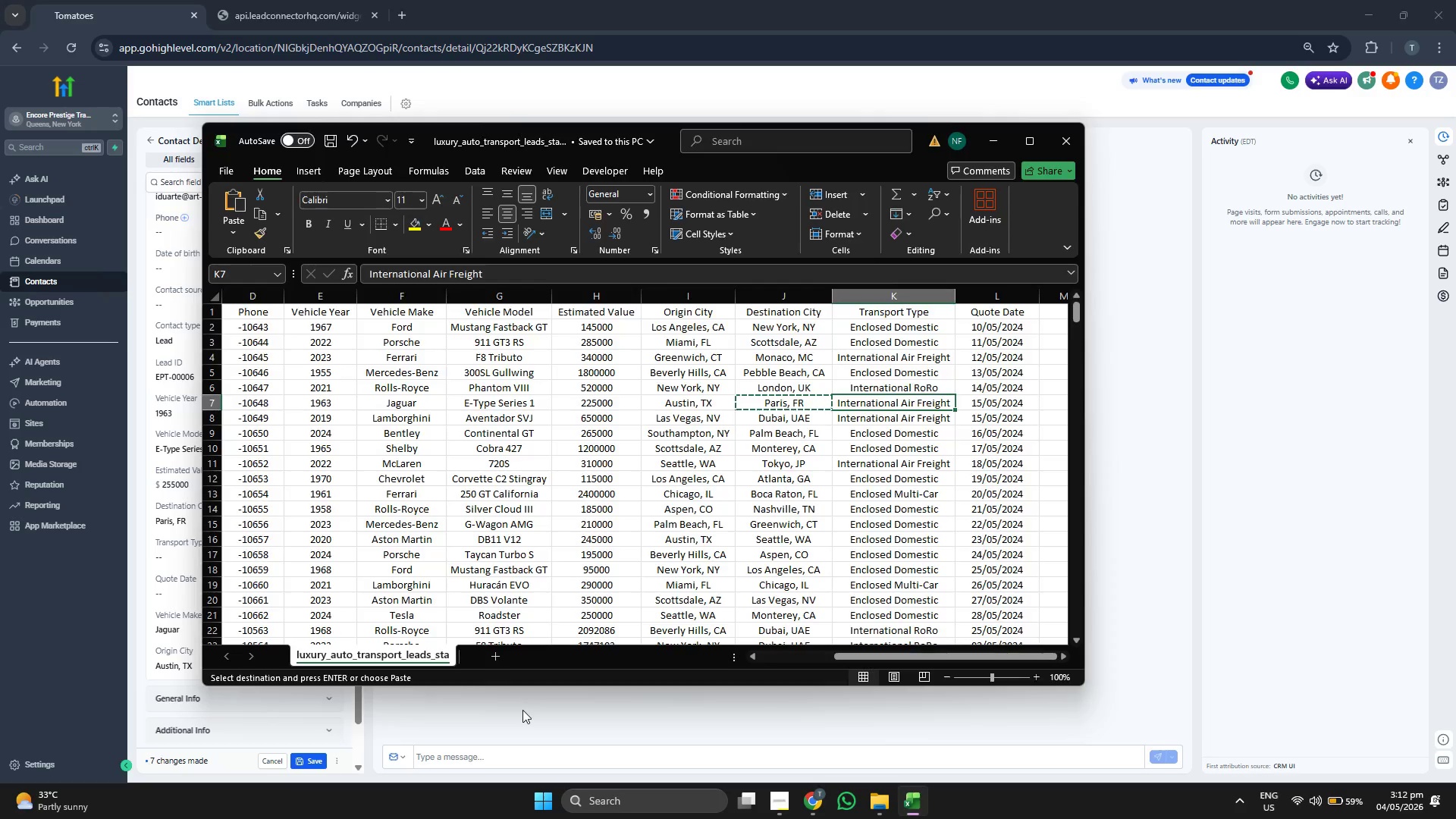 
left_click([218, 551])
 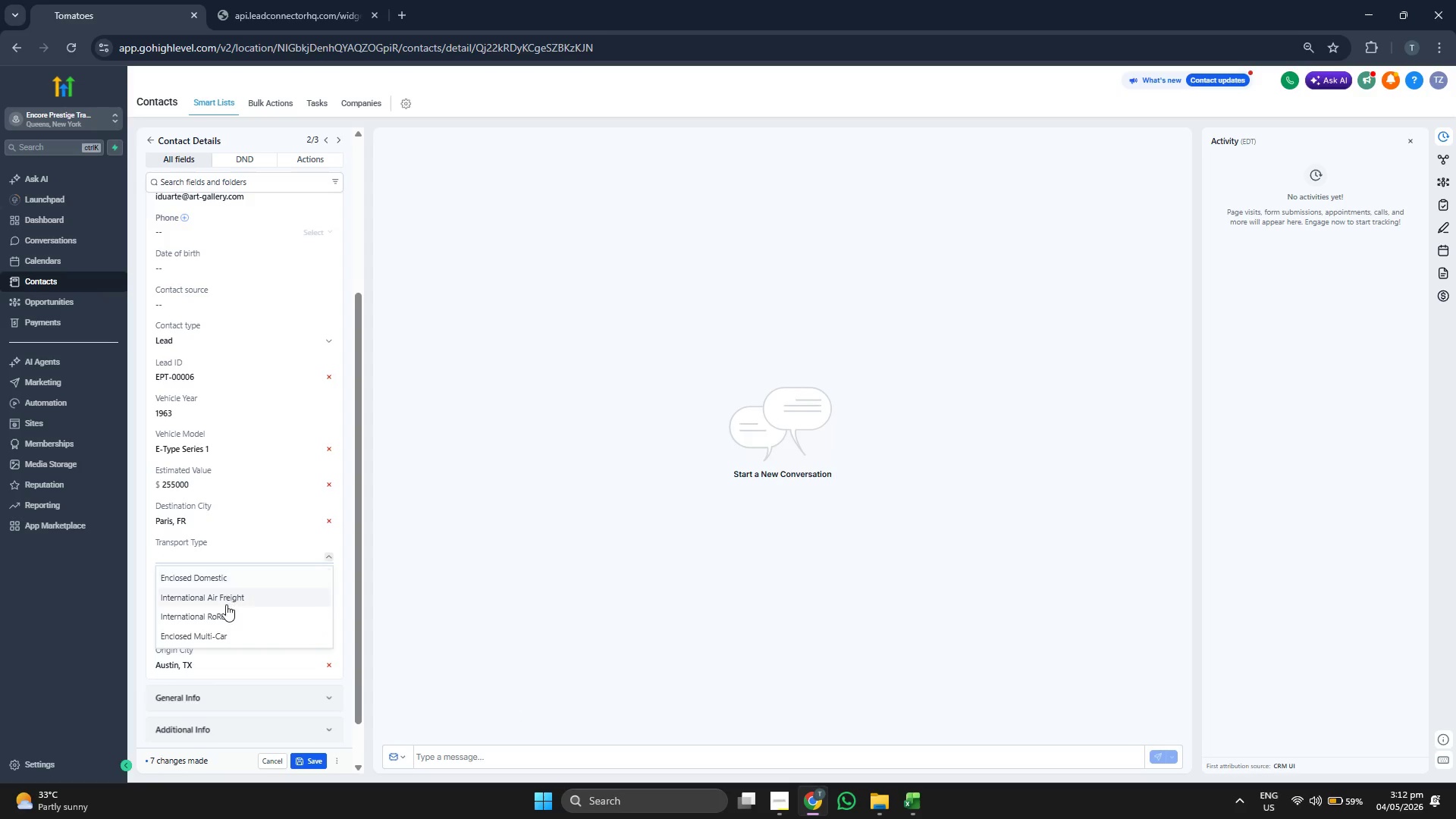 
left_click([236, 601])
 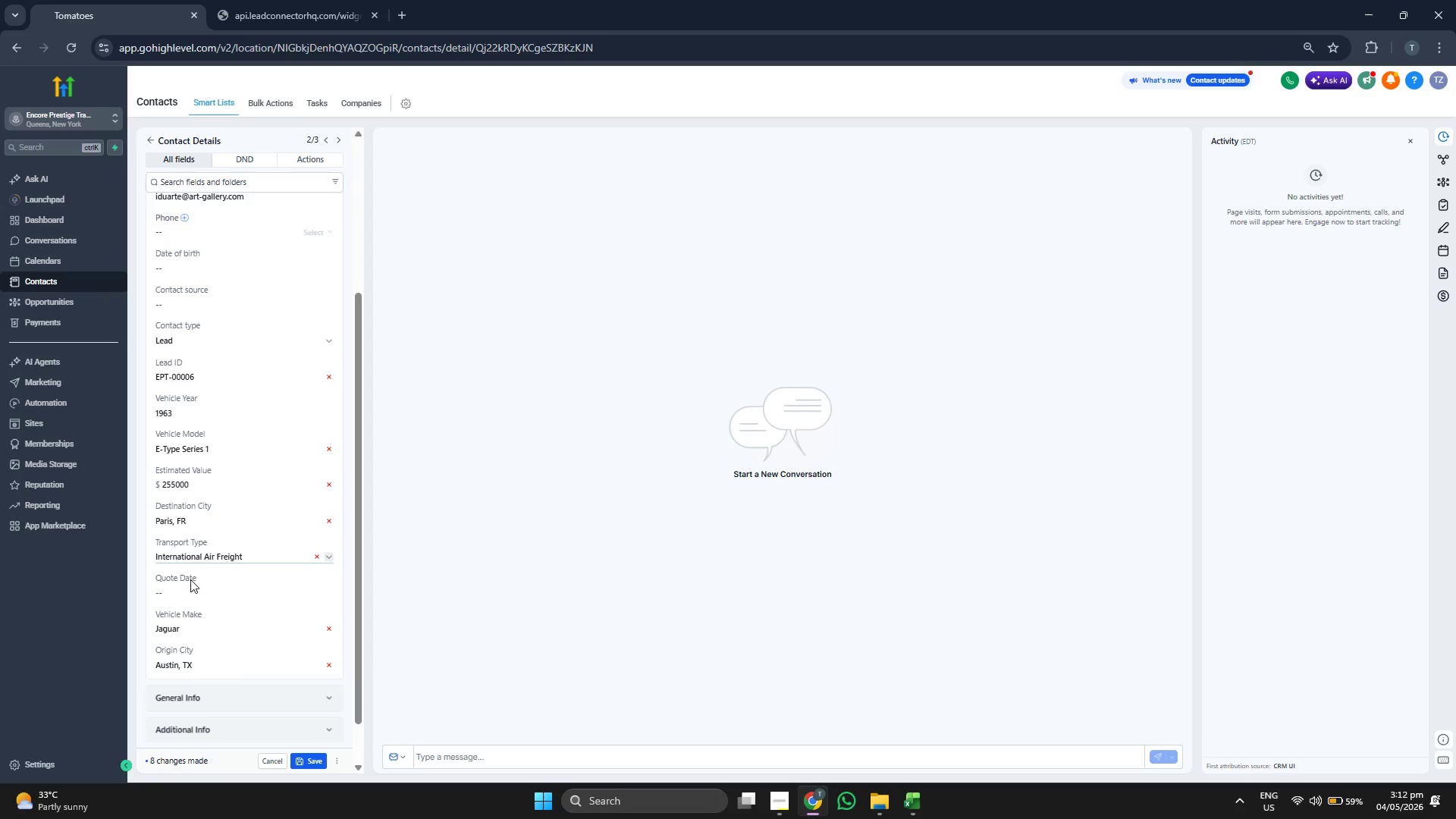 
left_click([202, 590])
 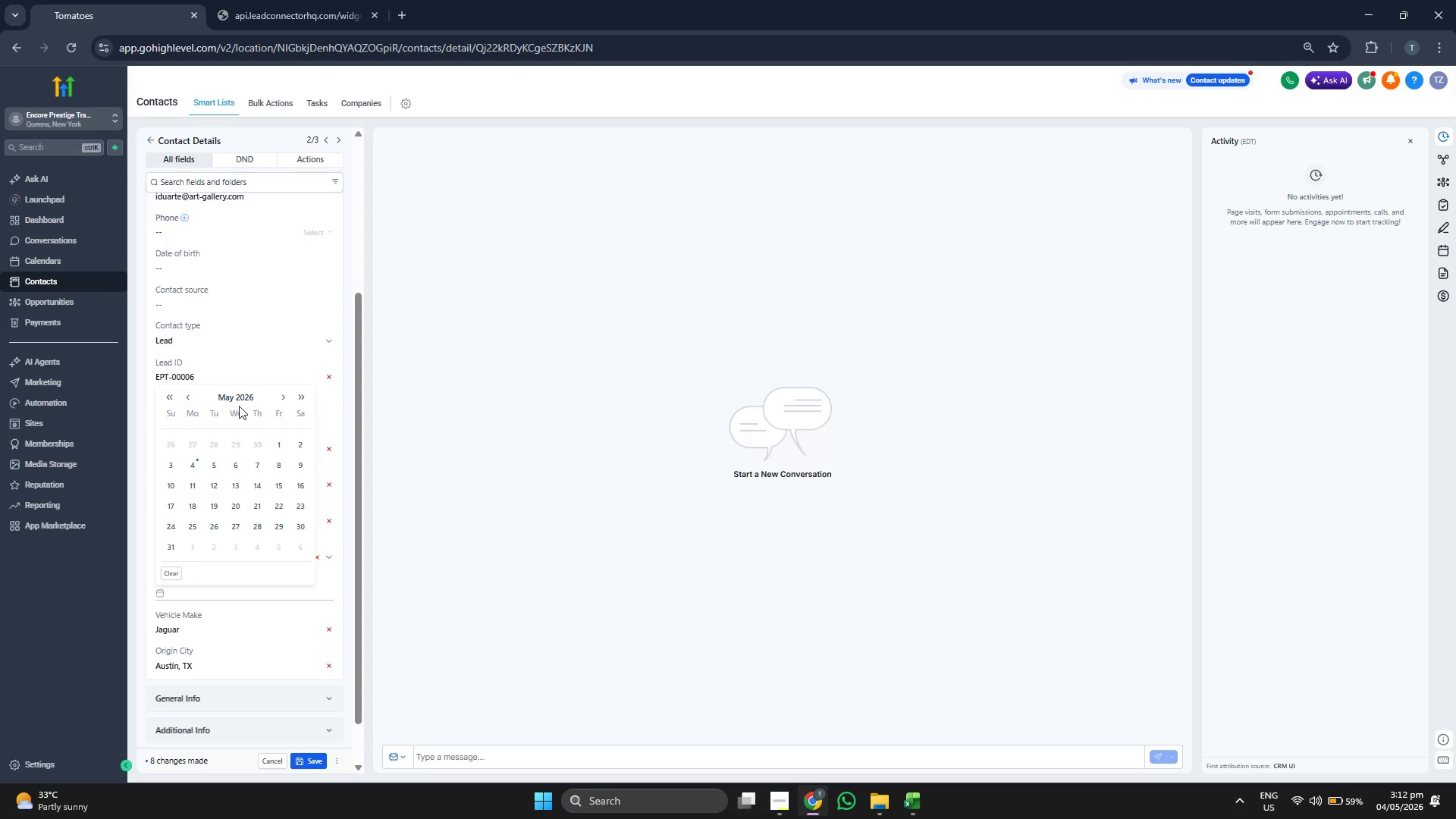 
left_click([238, 398])
 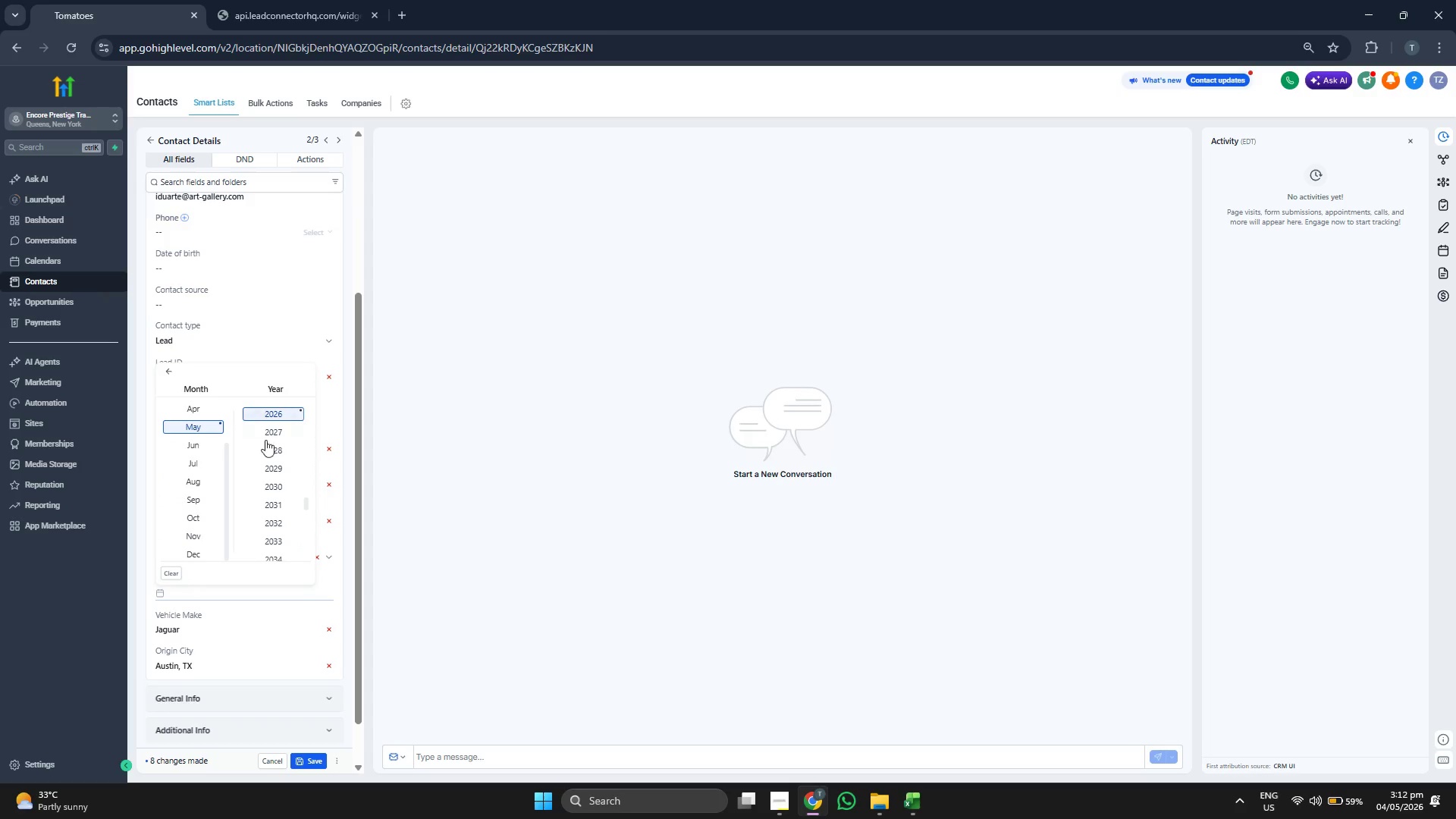 
scroll: coordinate [269, 447], scroll_direction: up, amount: 1.0
 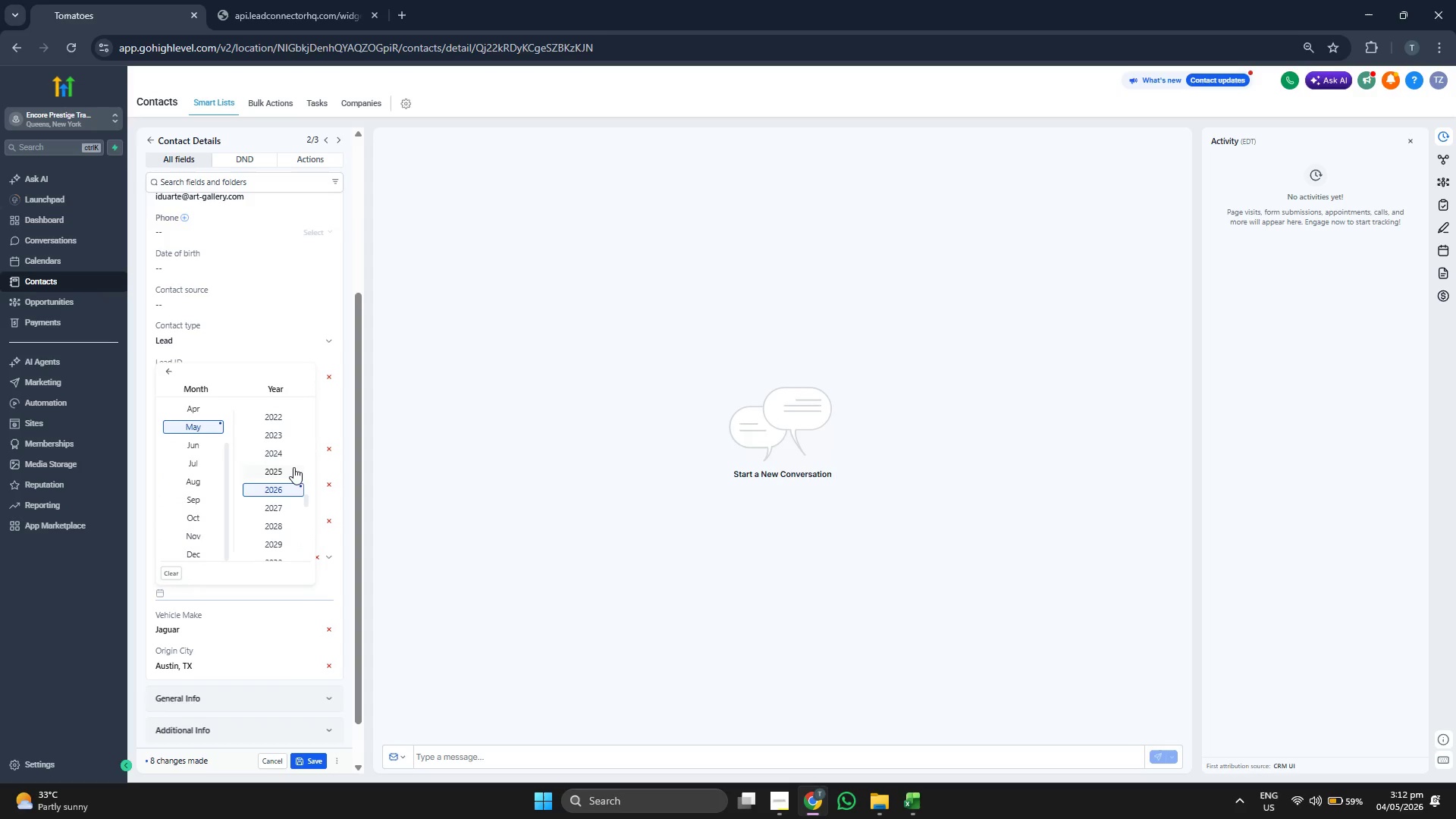 
left_click([273, 450])
 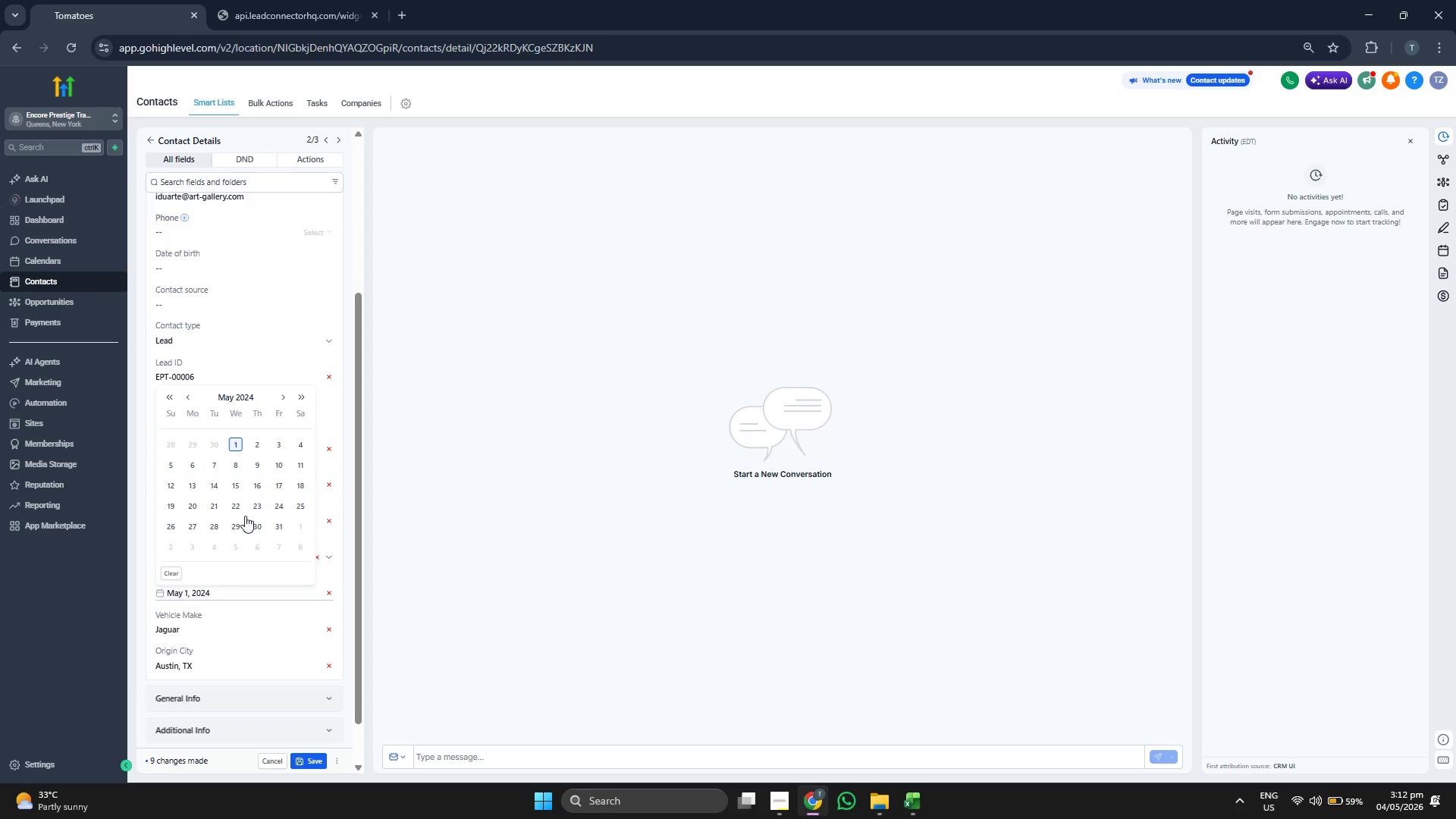 
left_click([236, 487])
 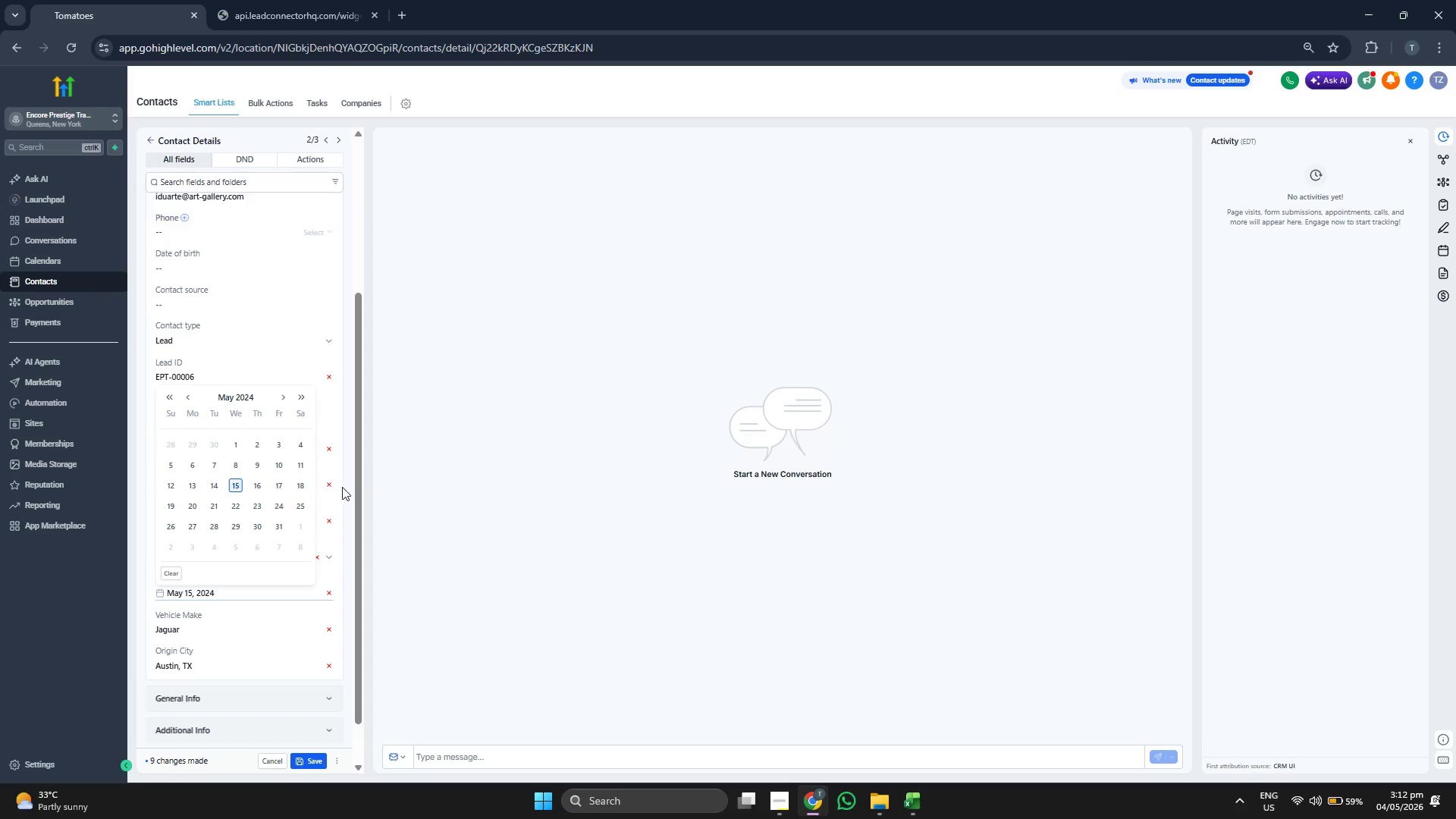 
left_click([345, 486])
 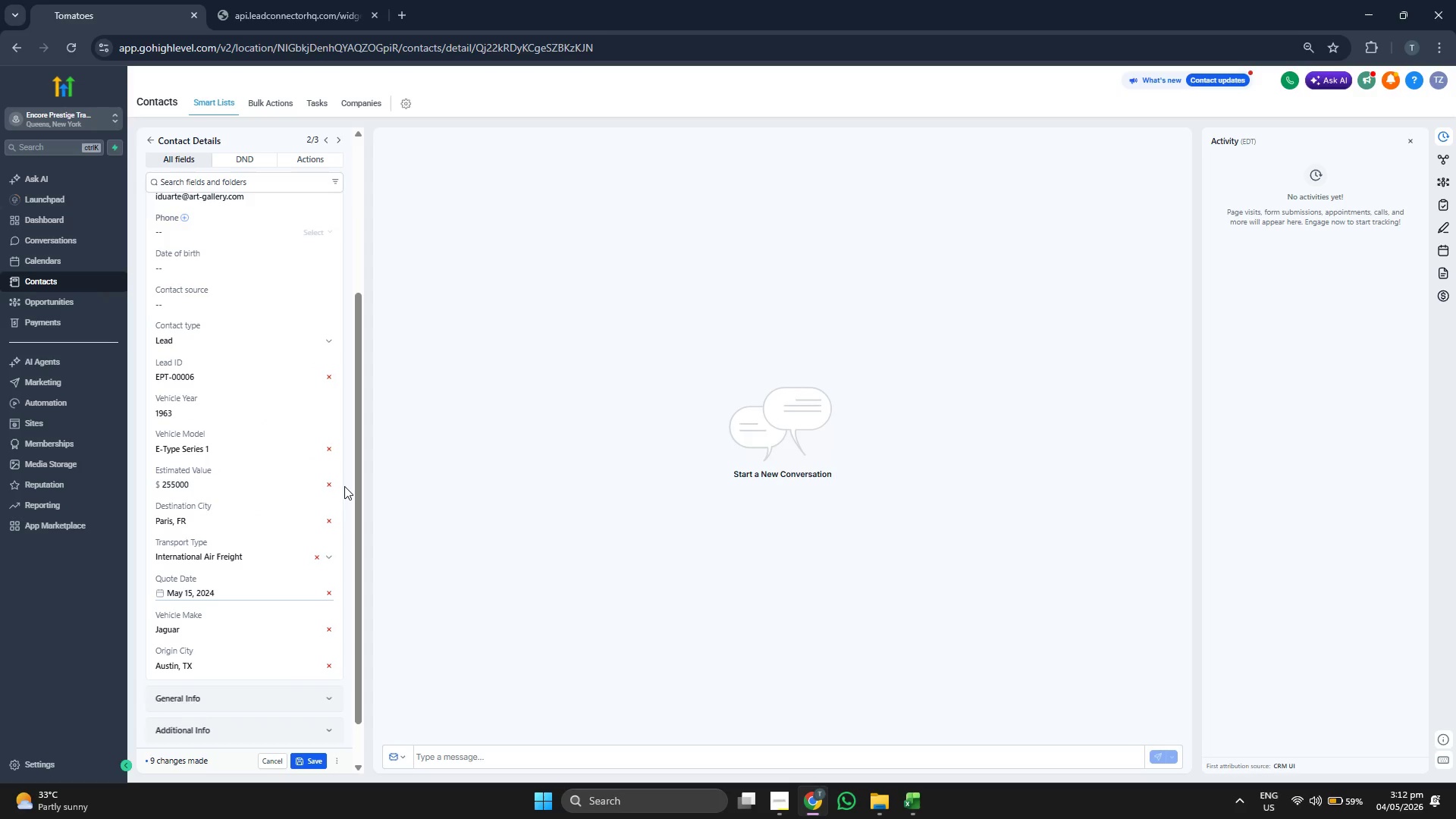 
scroll: coordinate [306, 560], scroll_direction: up, amount: 2.0
 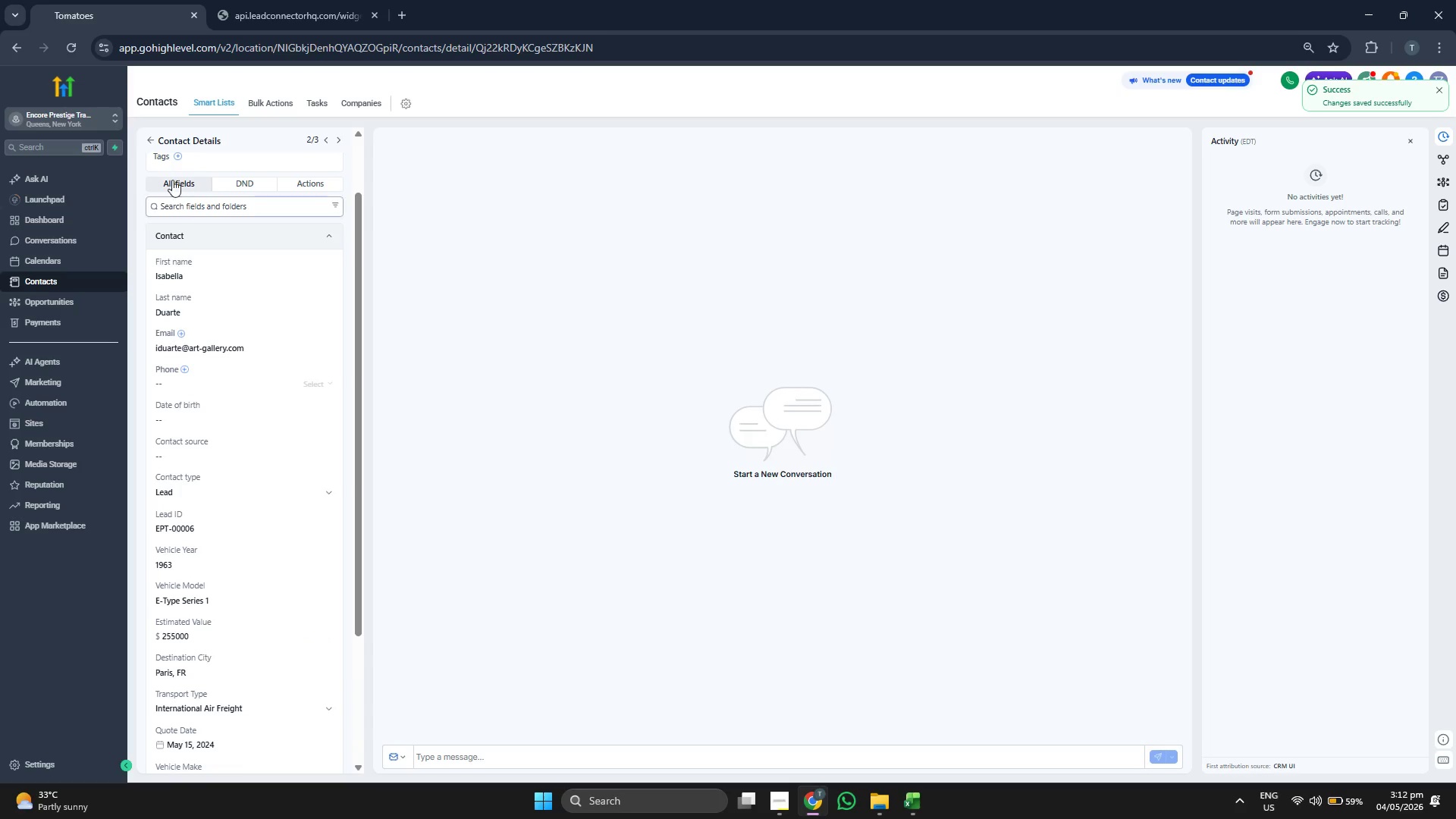 
left_click([152, 144])
 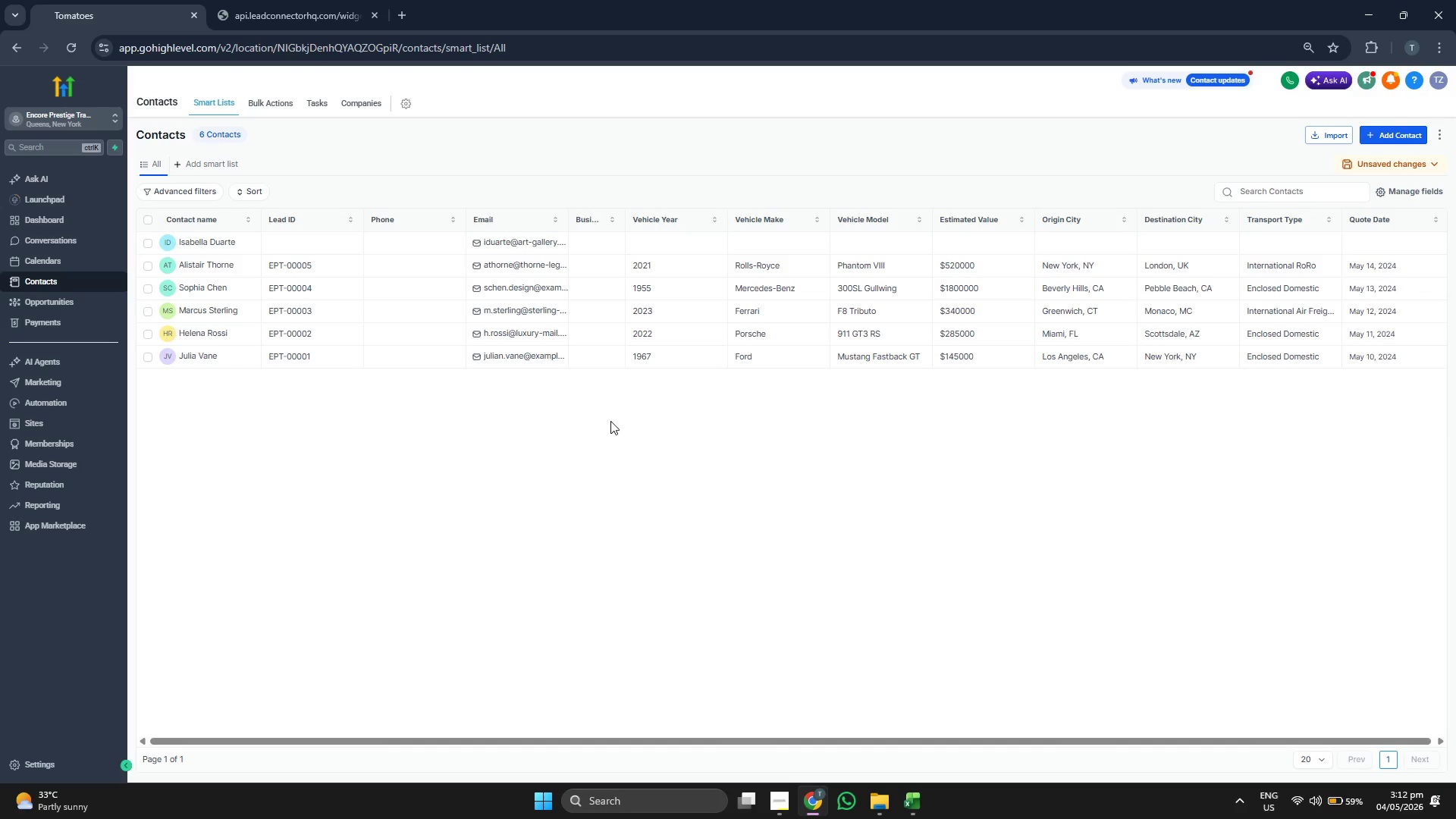 
wait(9.73)
 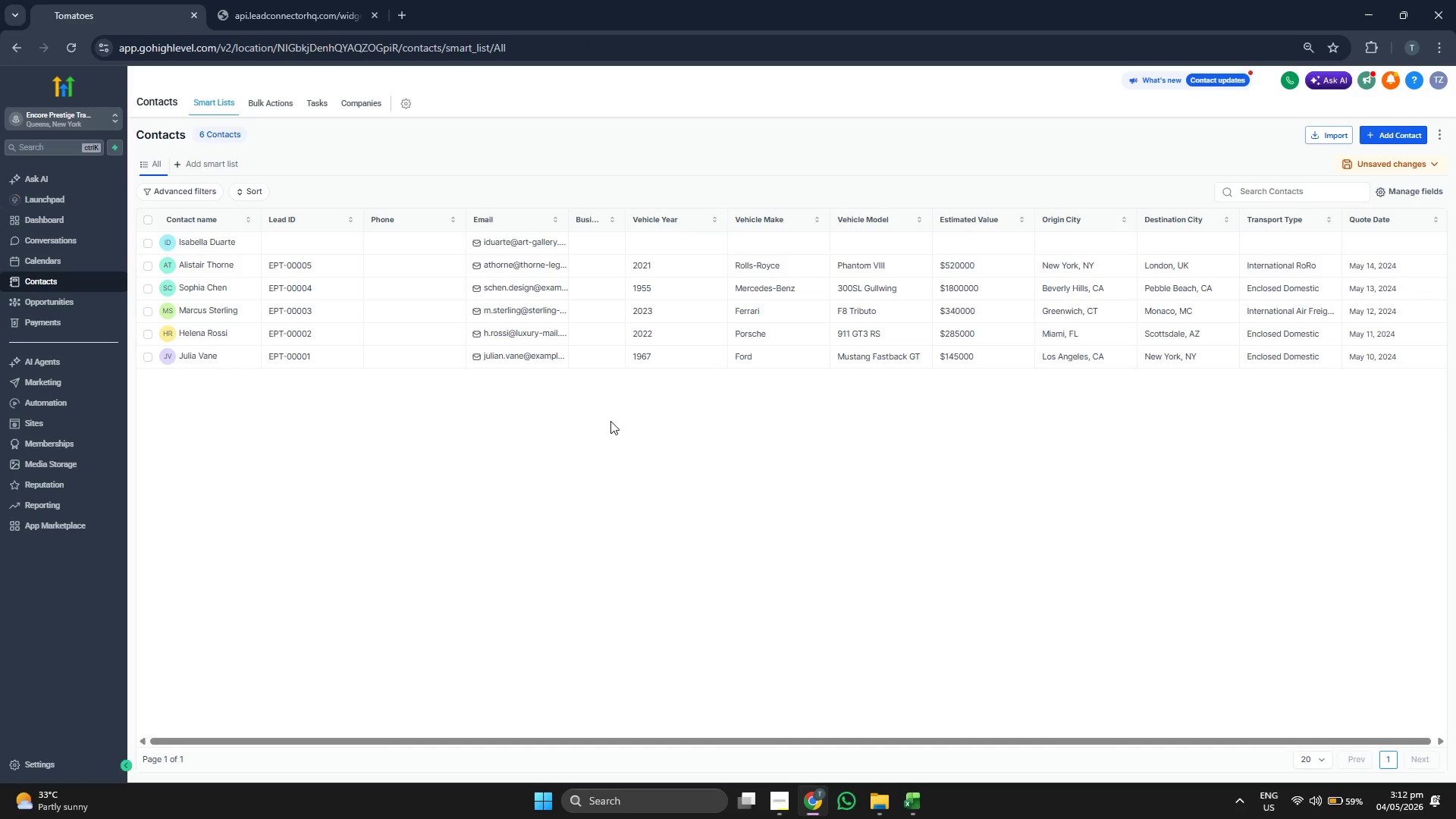 
left_click([1395, 127])
 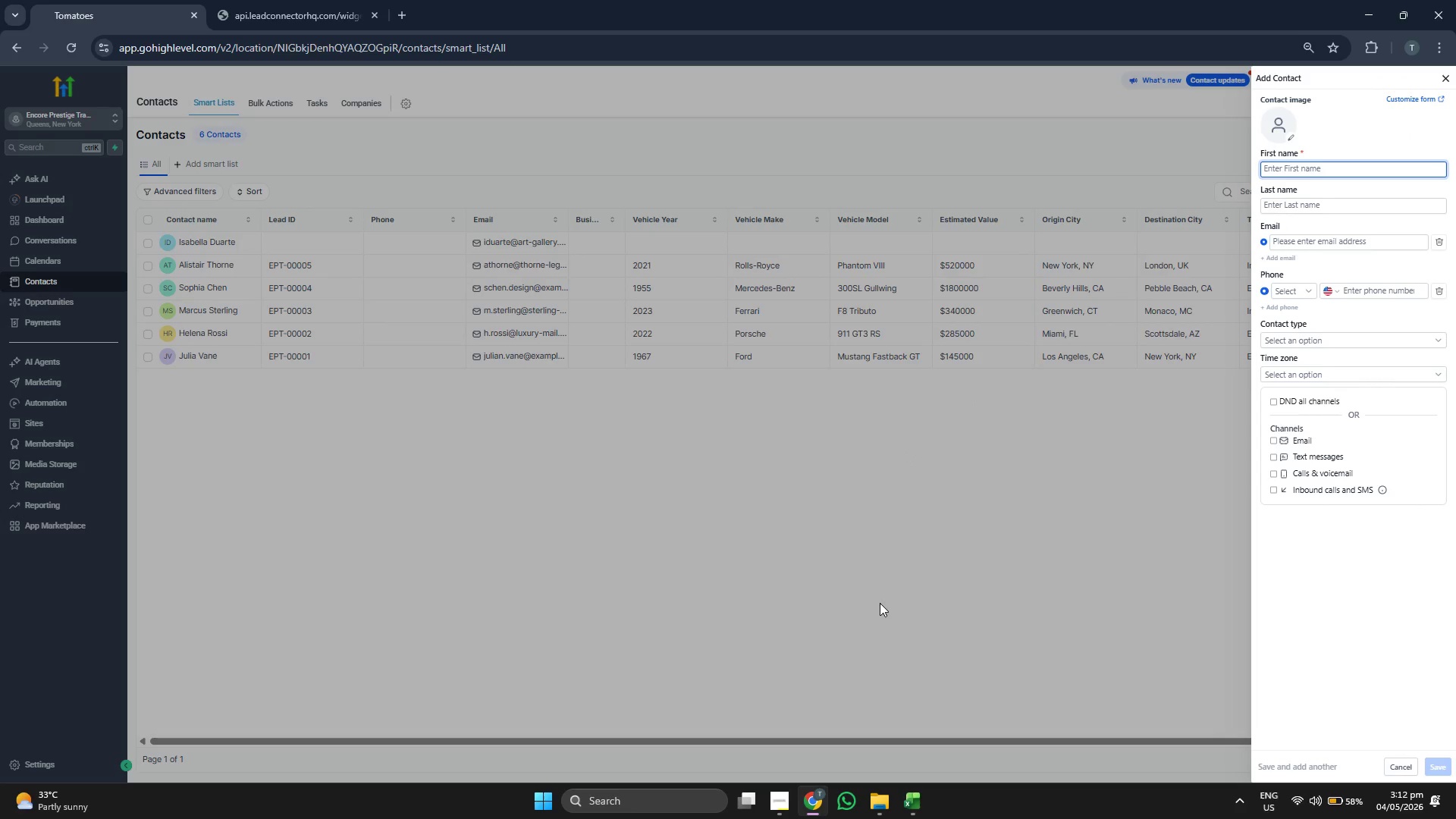 
left_click([913, 800])
 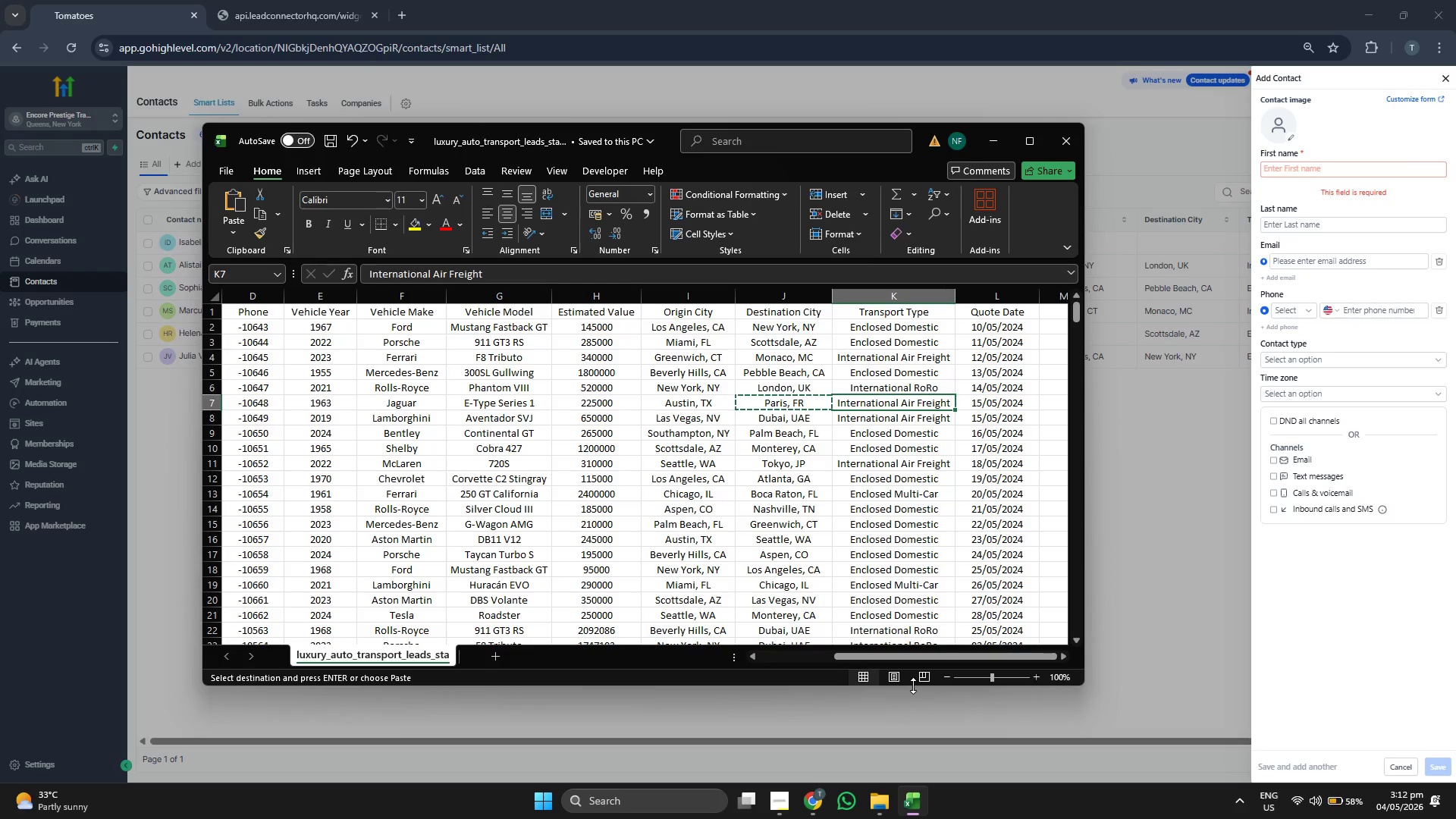 
key(ArrowDown)
 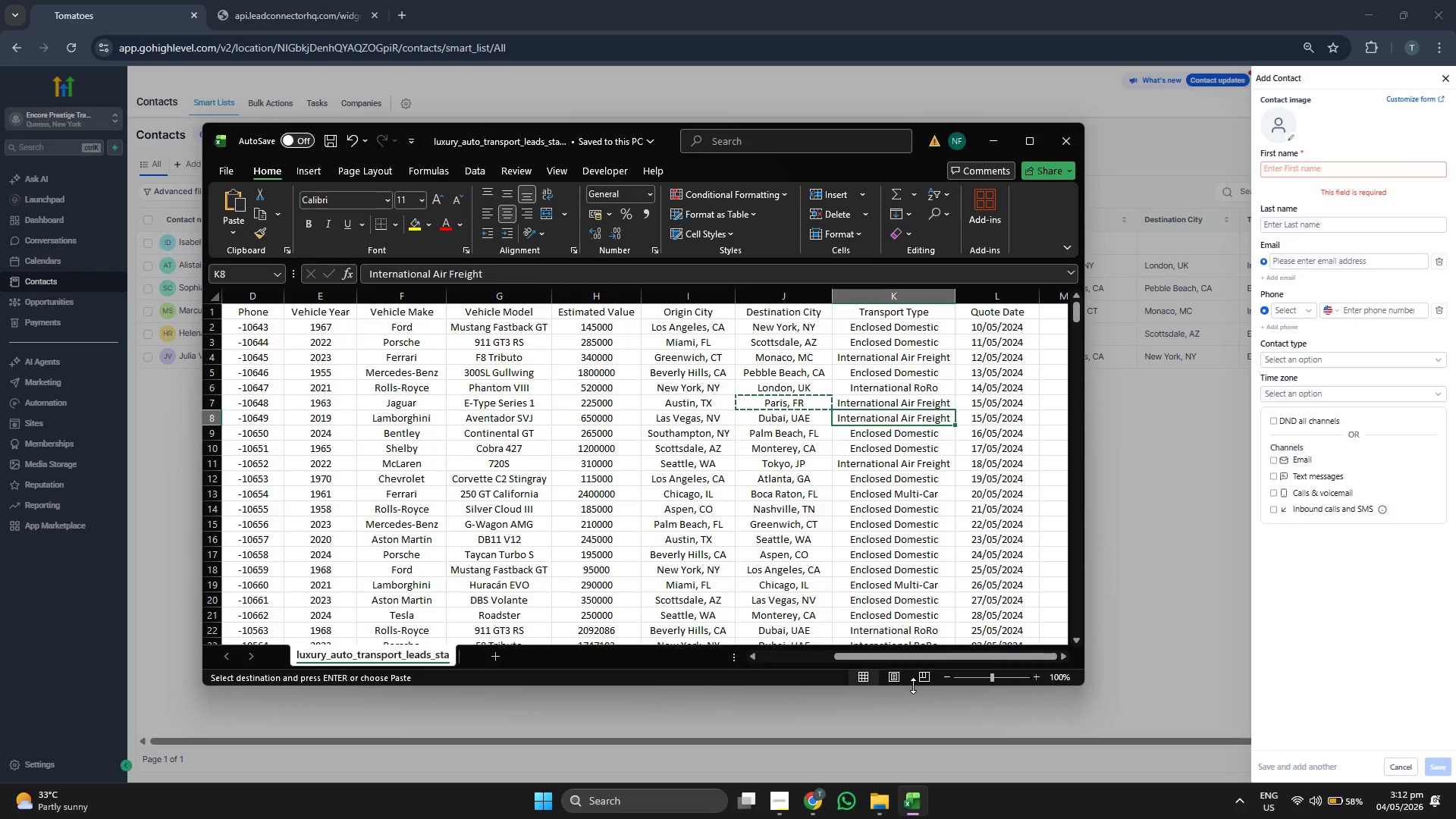 
key(ArrowLeft)
 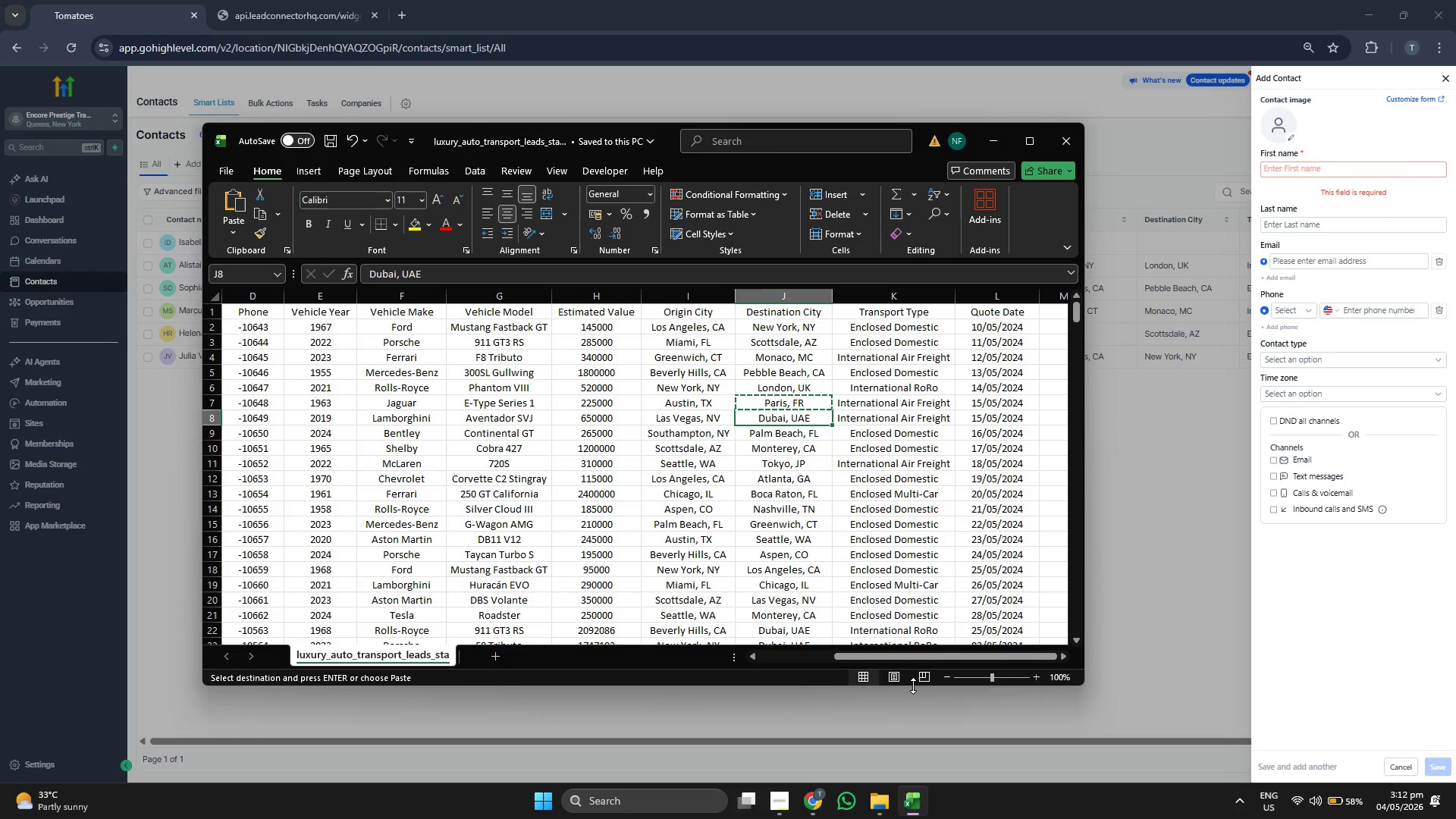 
key(ArrowLeft)
 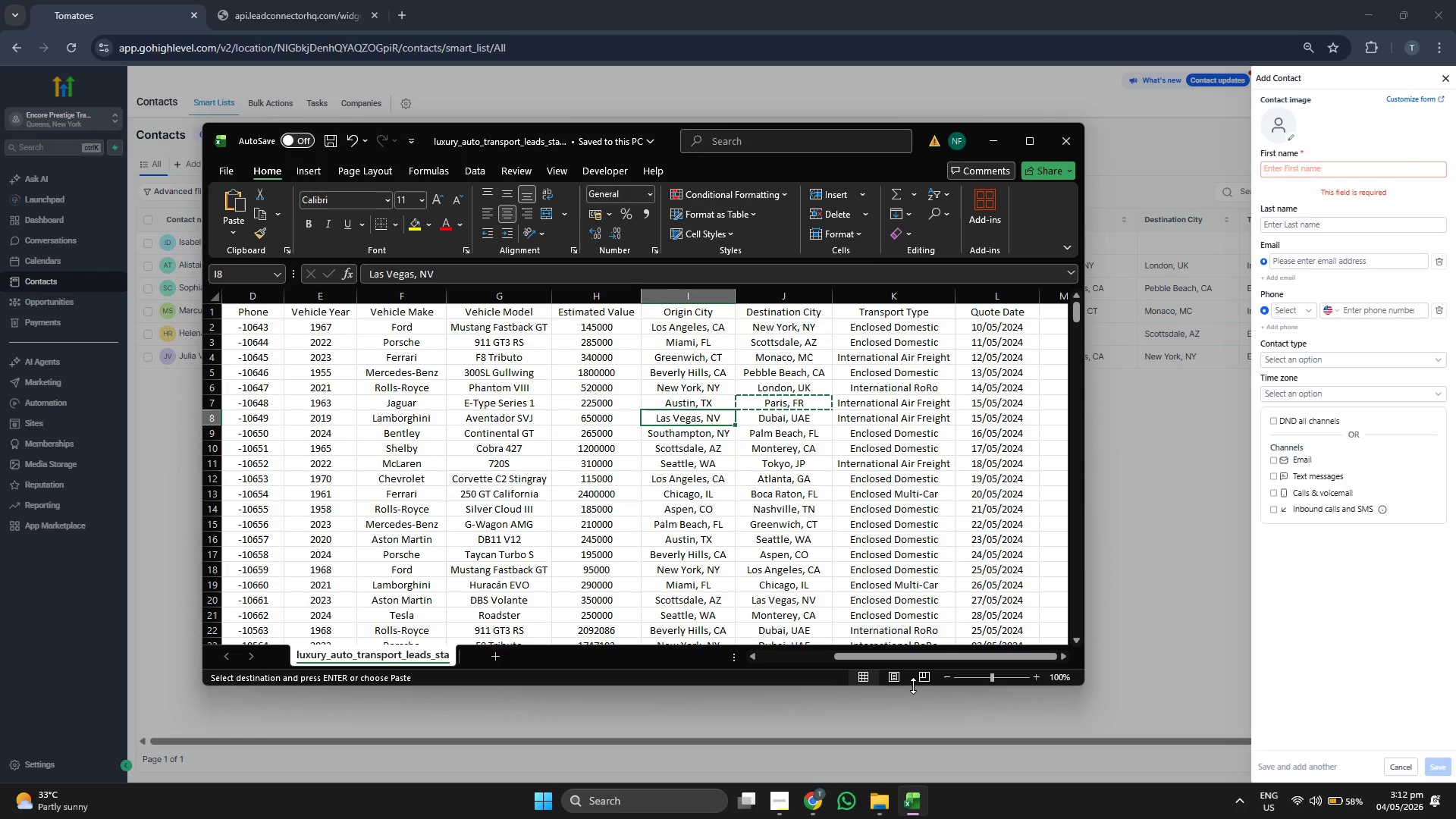 
key(ArrowLeft)
 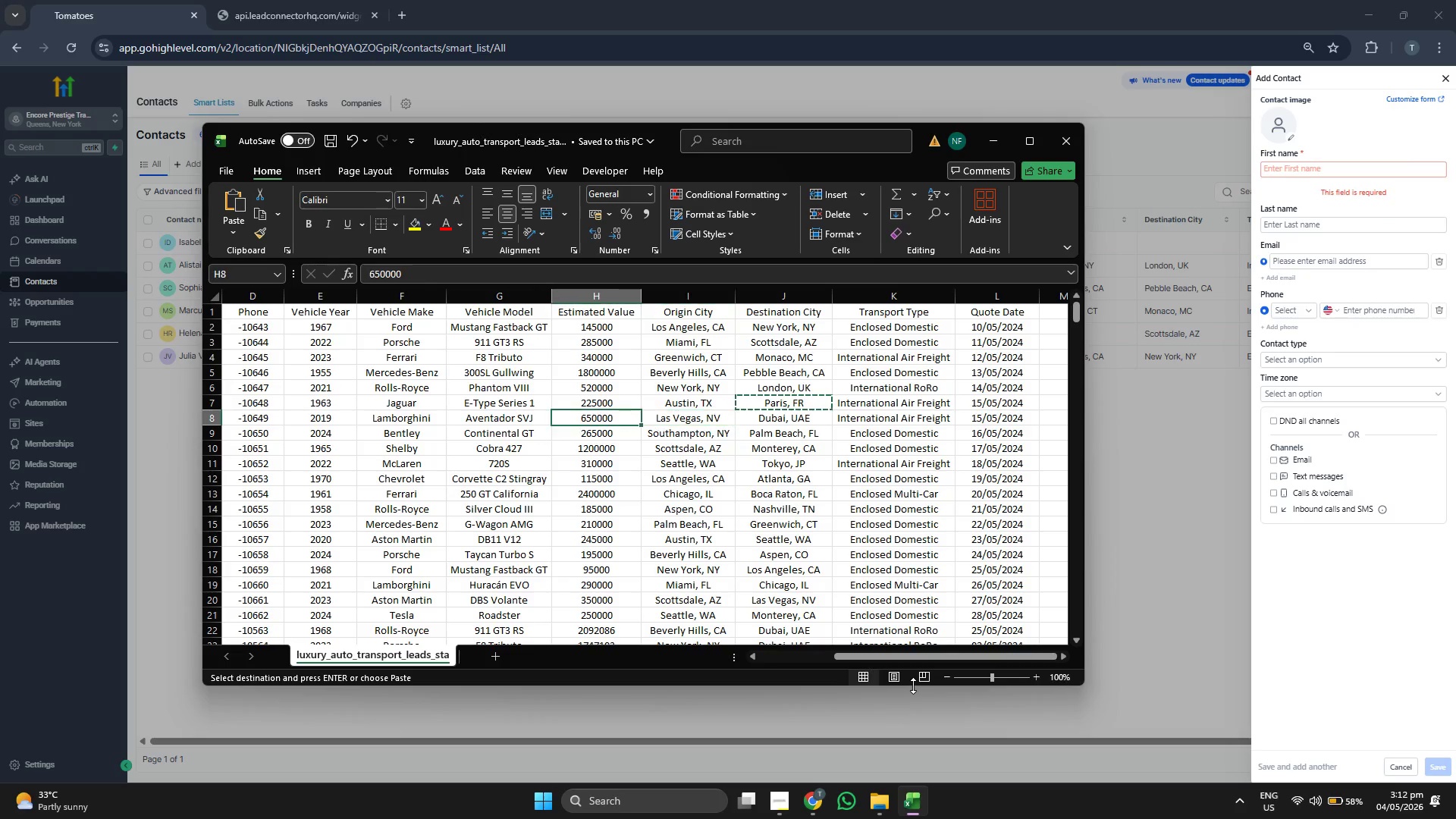 
key(ArrowLeft)
 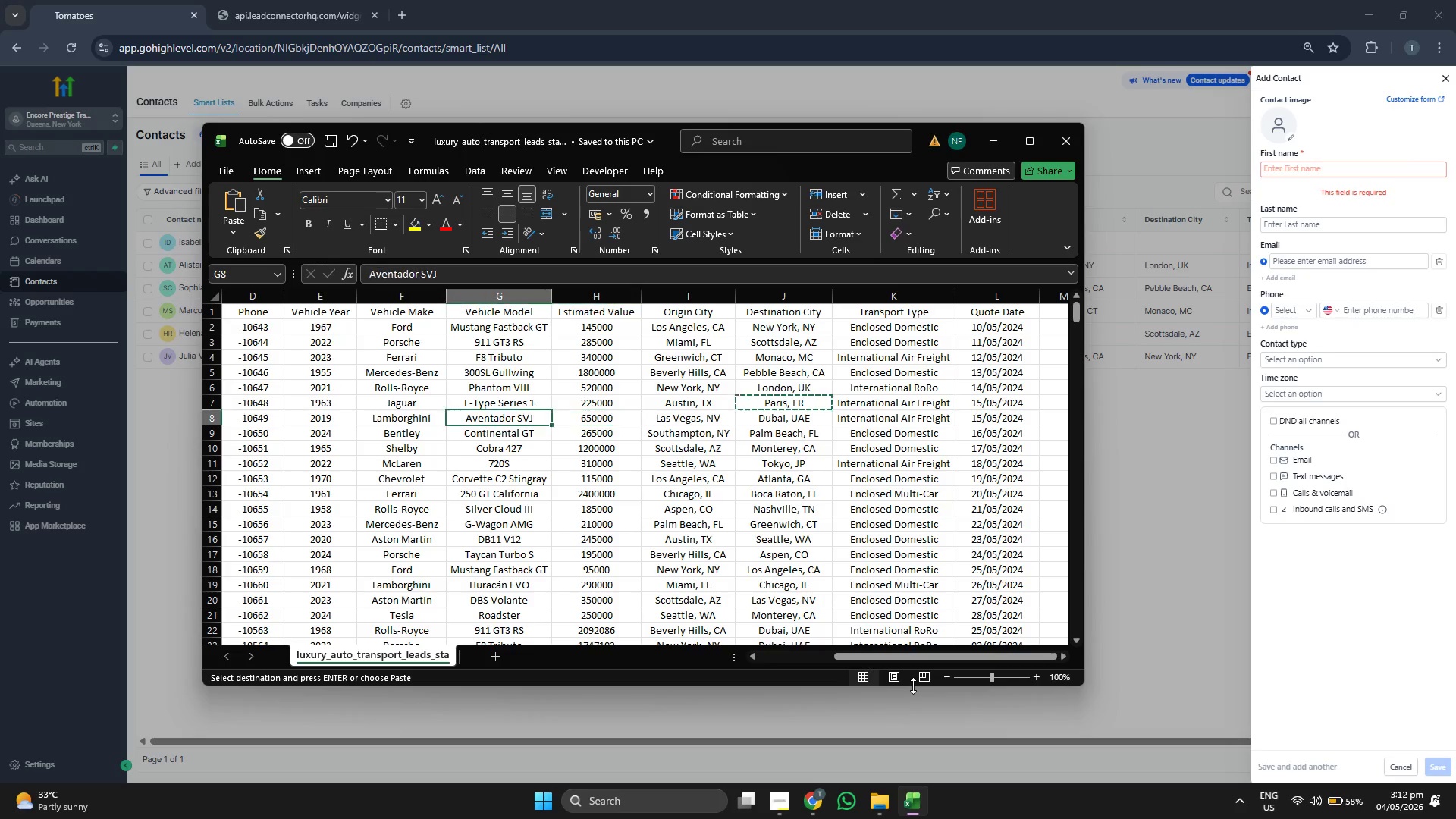 
key(ArrowLeft)
 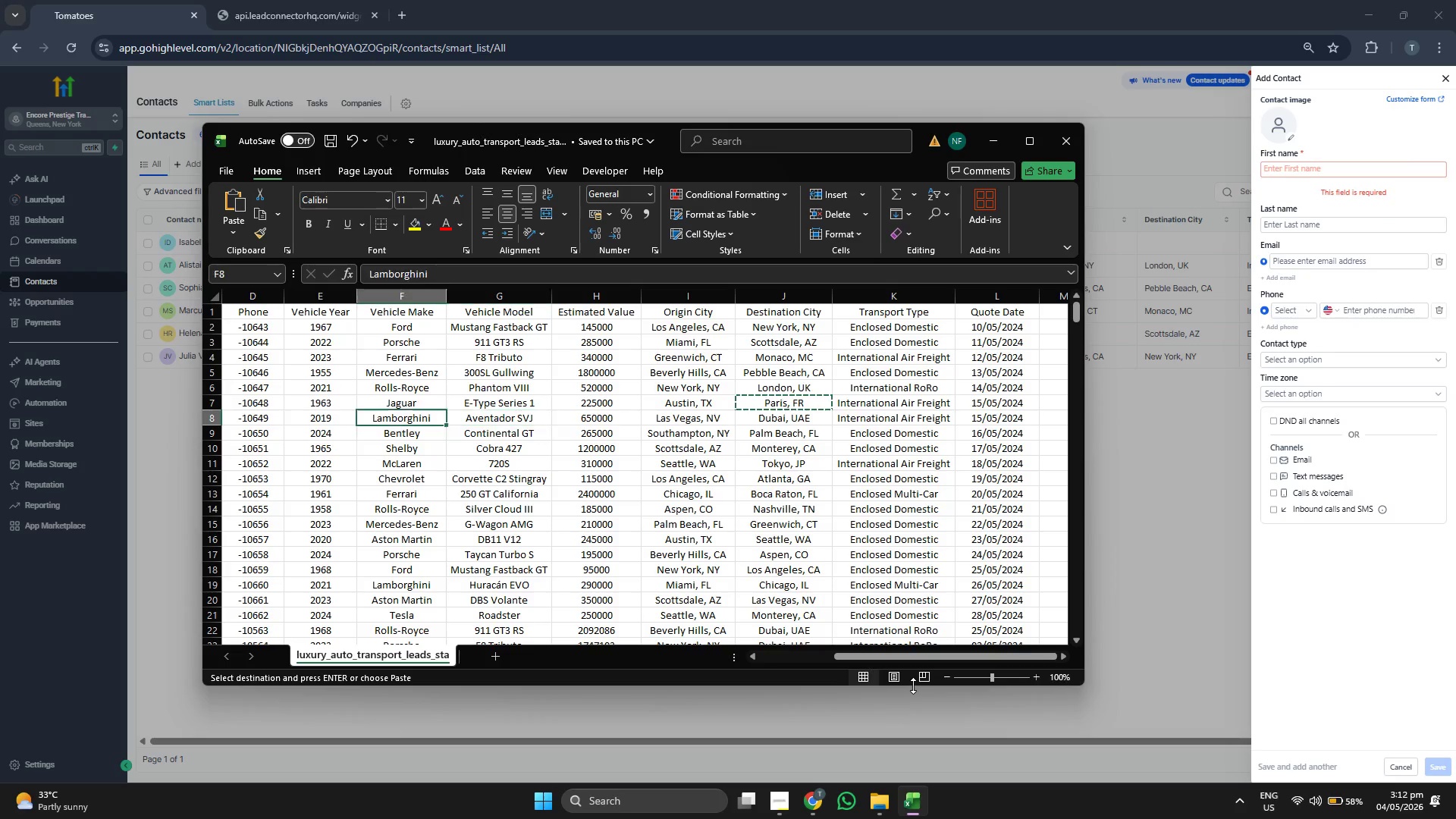 
key(ArrowLeft)
 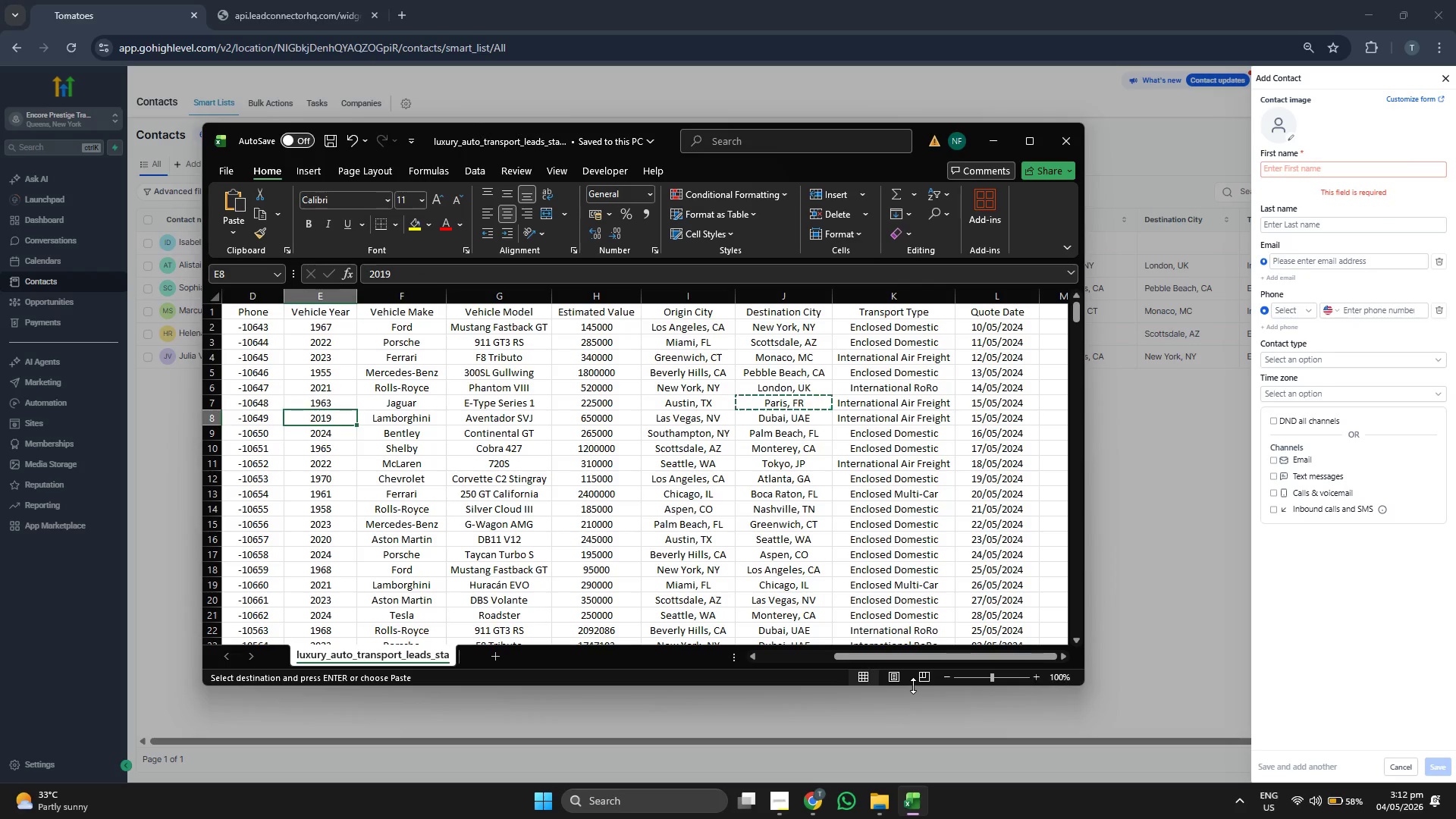 
key(ArrowLeft)
 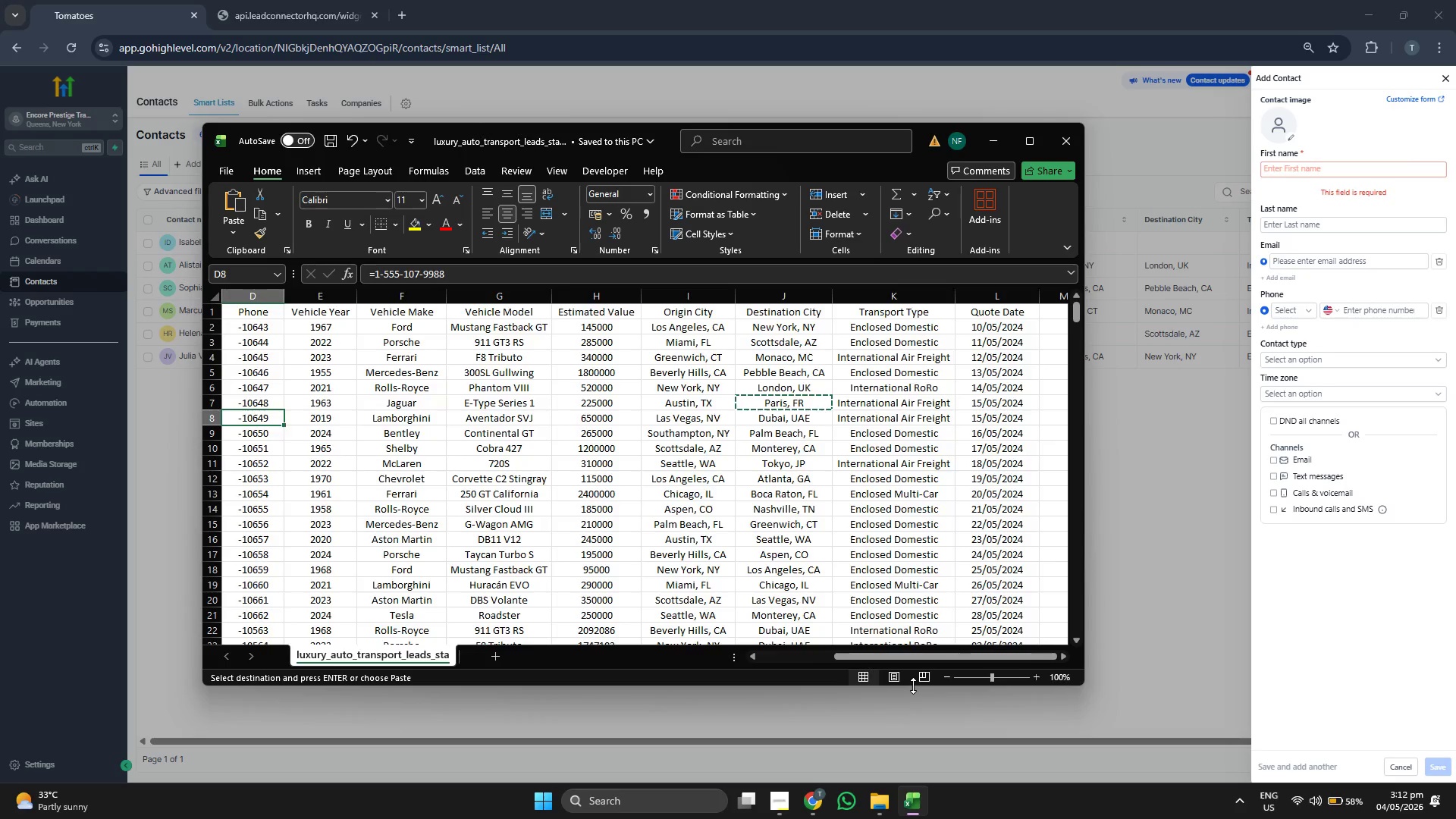 
key(ArrowLeft)
 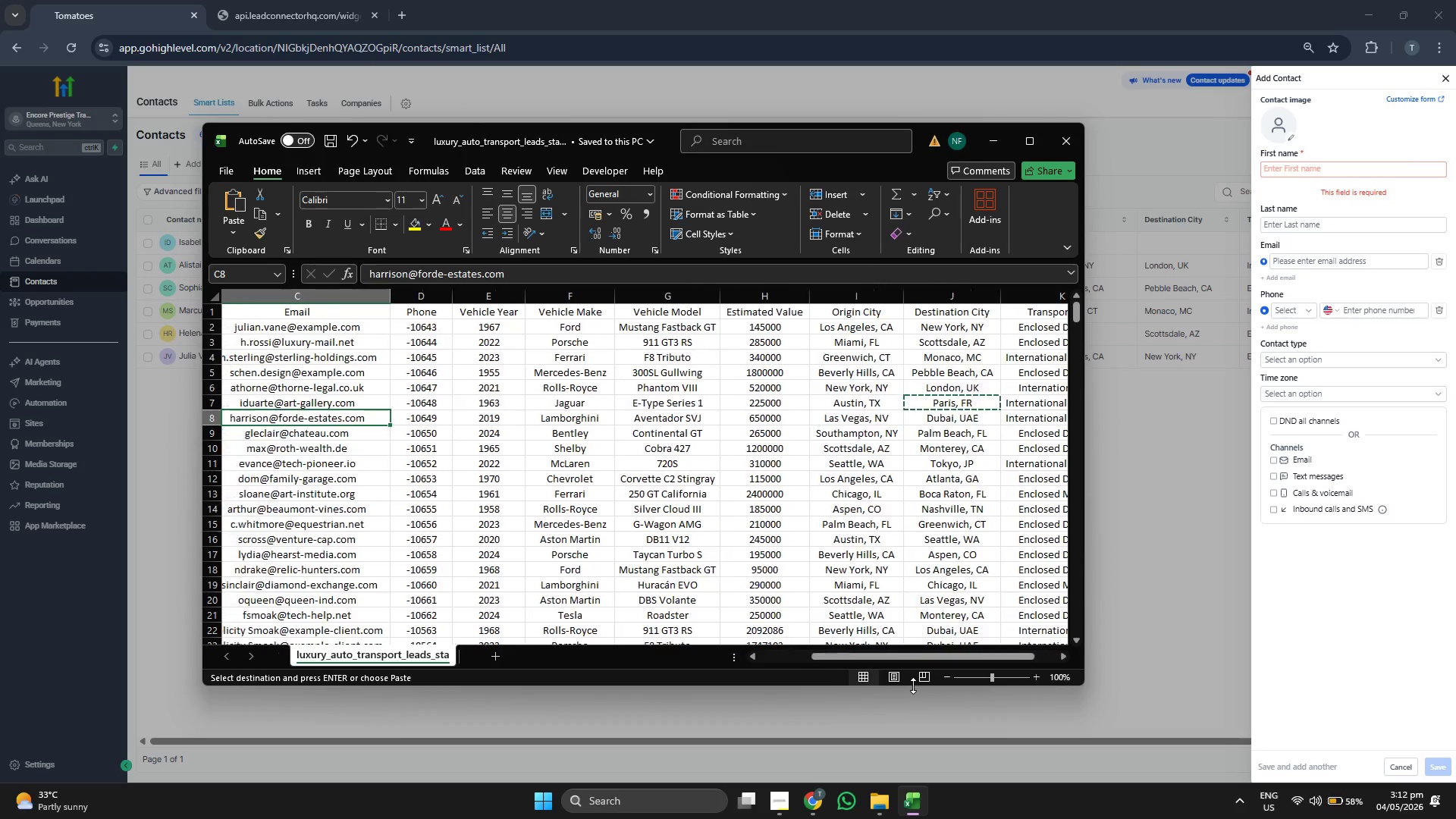 
key(ArrowLeft)
 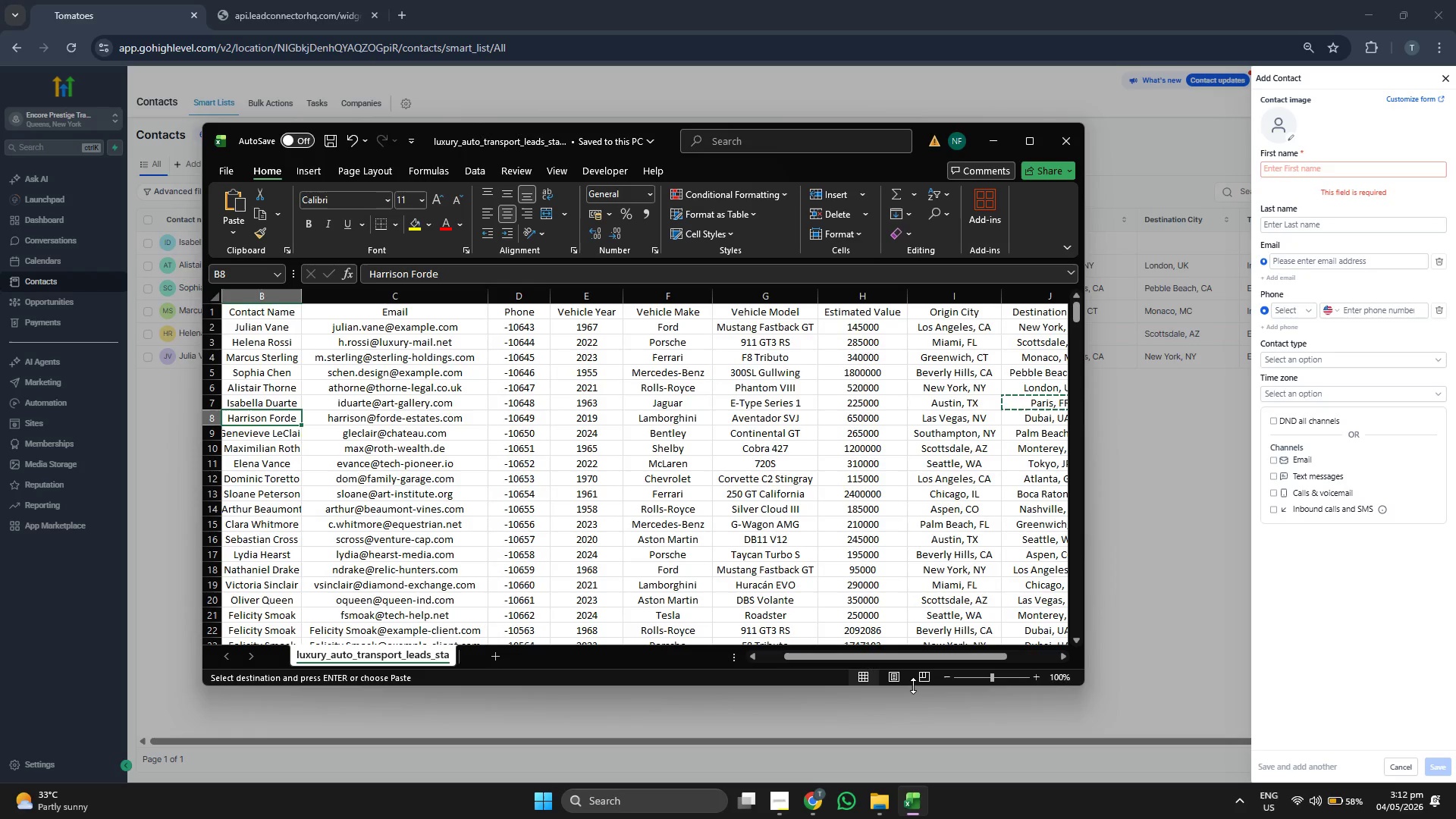 
key(ArrowRight)
 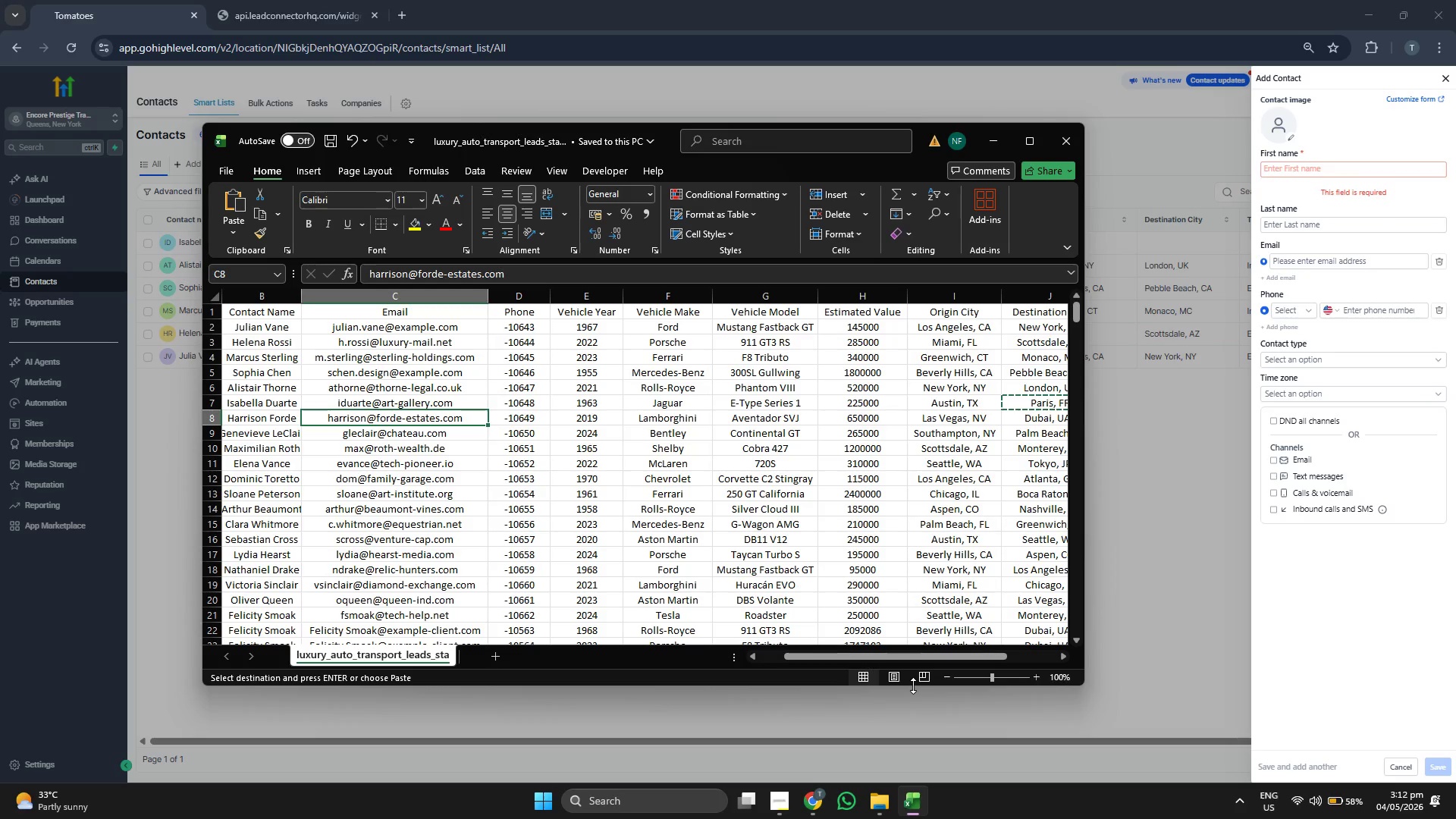 
key(ArrowLeft)
 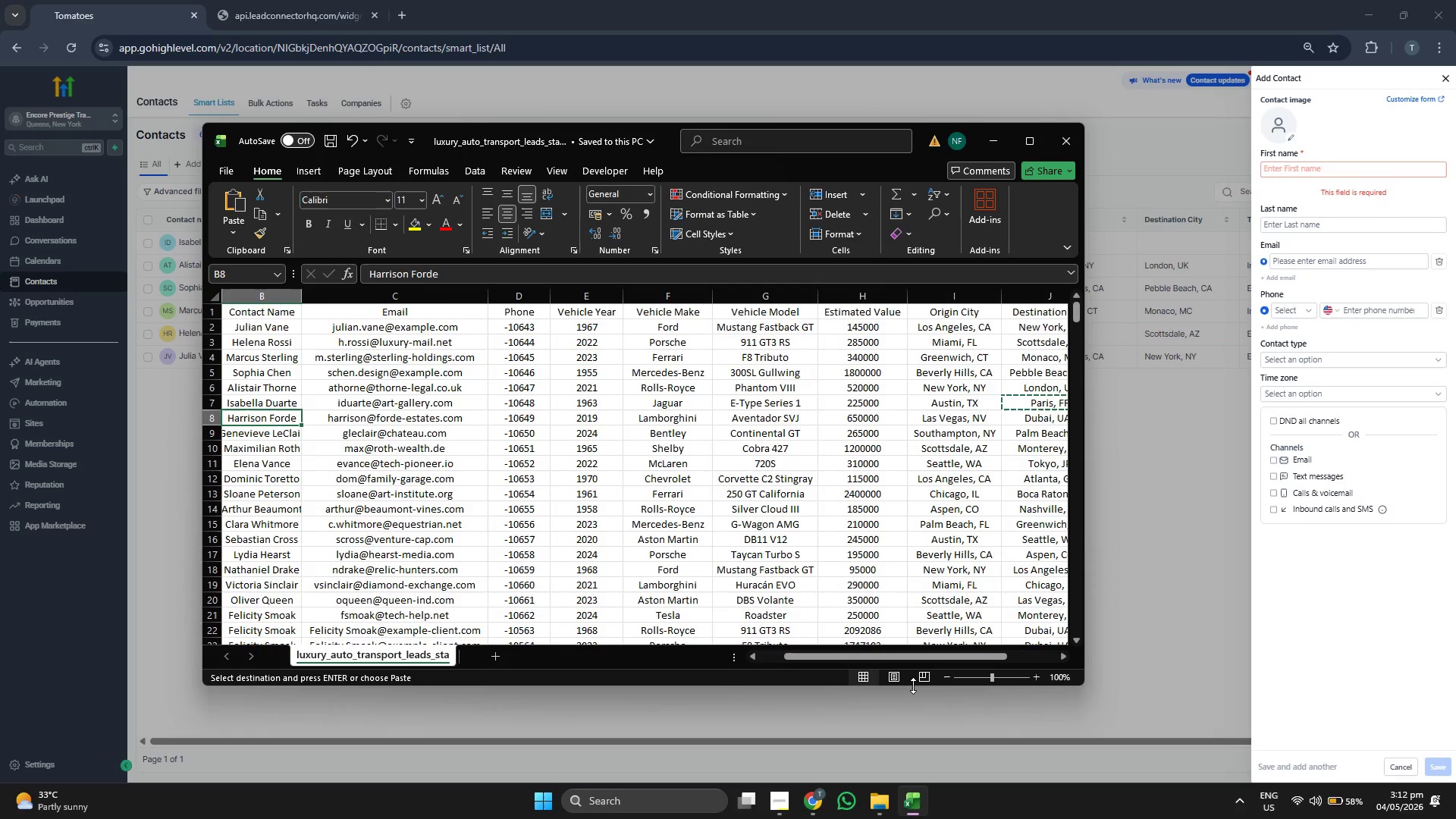 
key(ArrowLeft)
 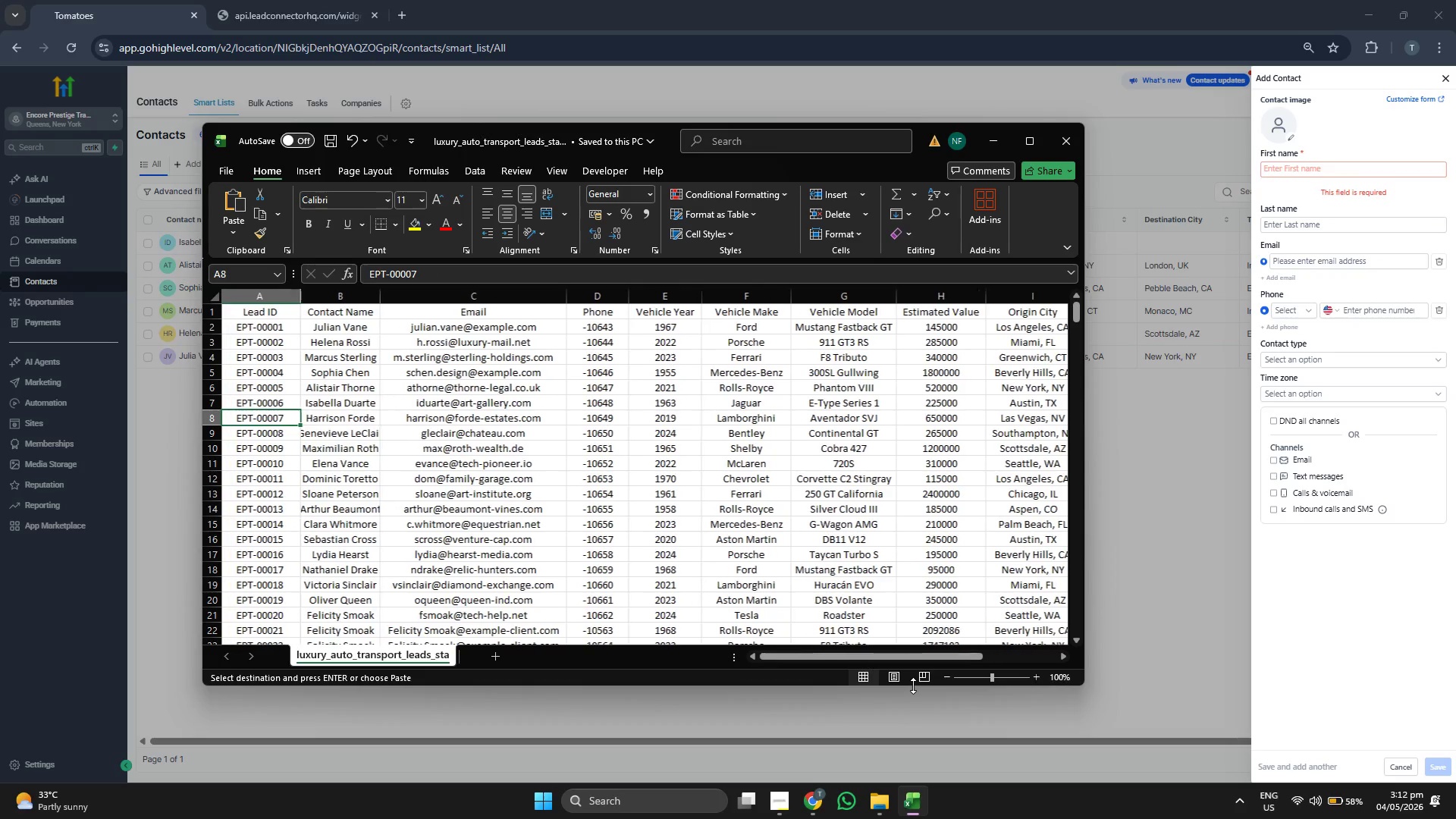 
key(ArrowRight)
 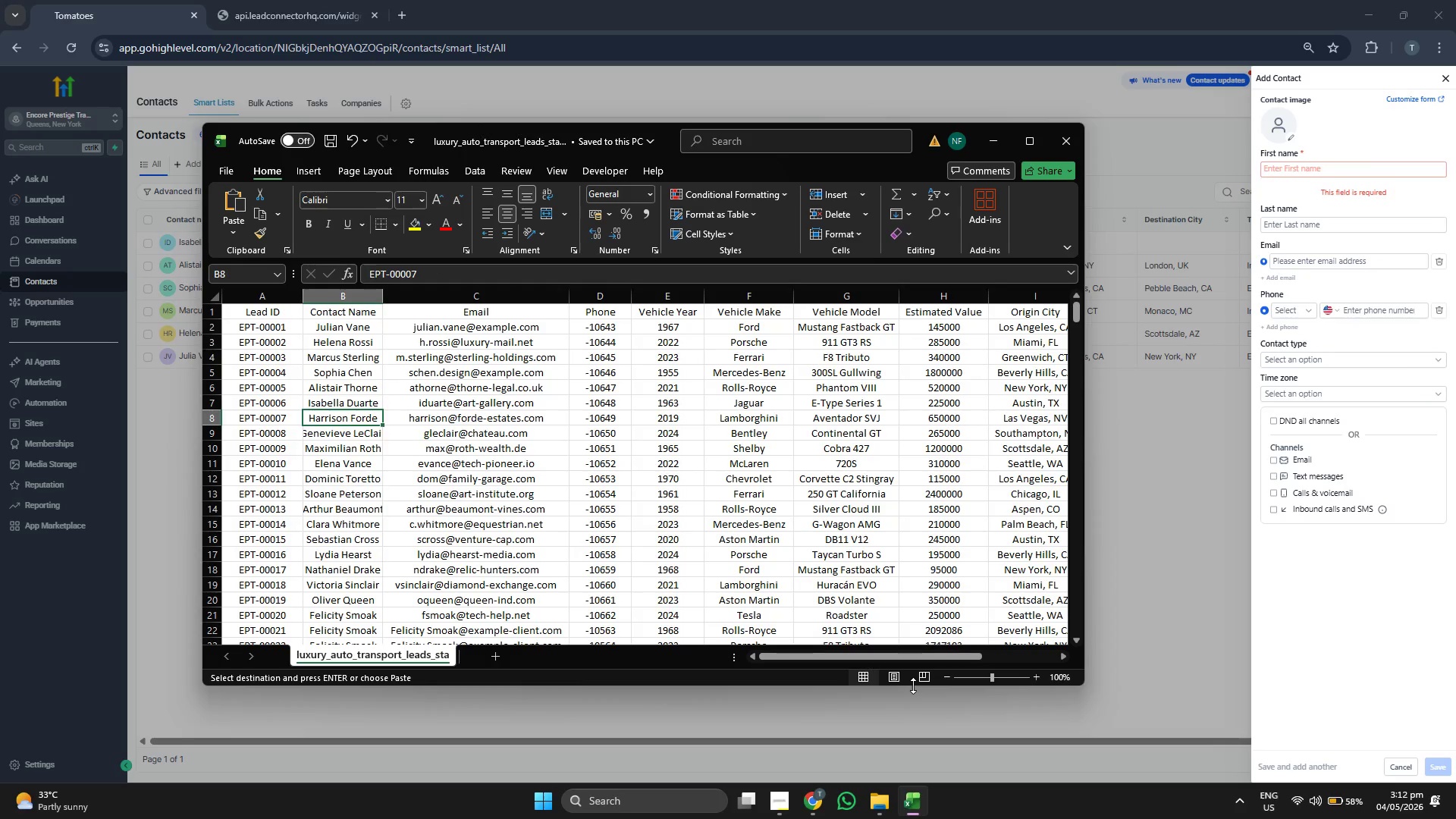 
key(ArrowRight)
 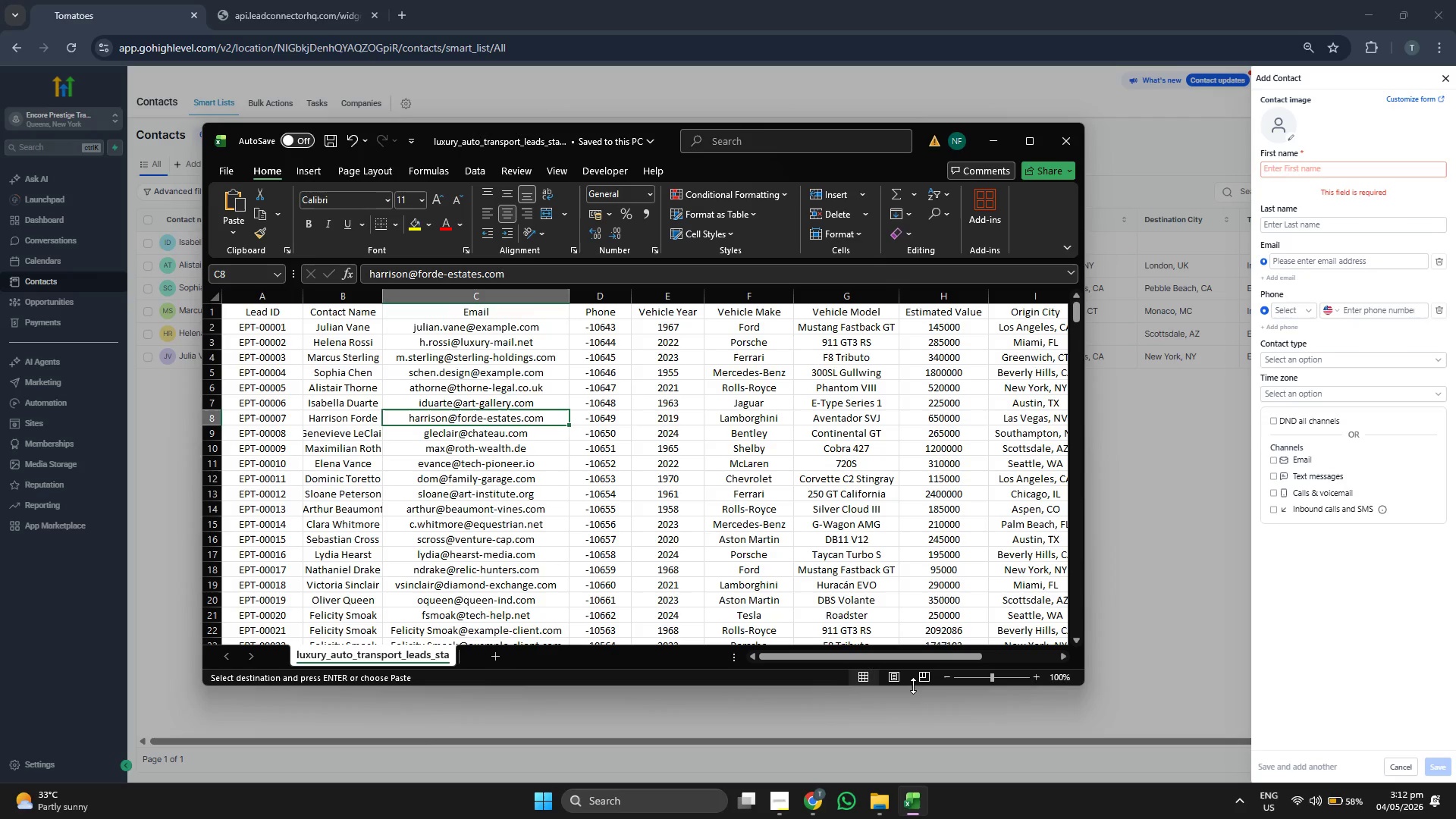 
key(Control+C)
 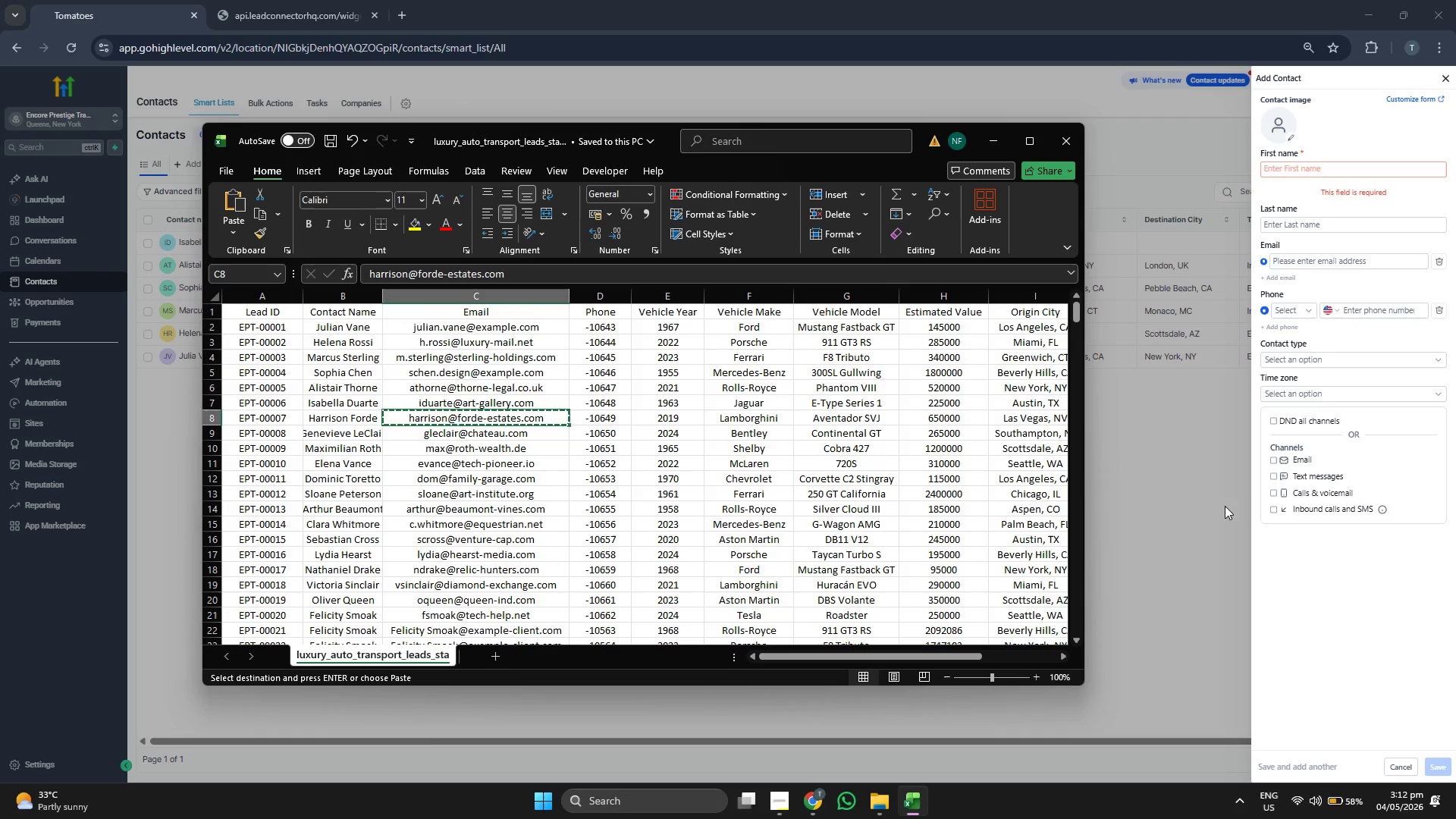 
left_click([1335, 266])
 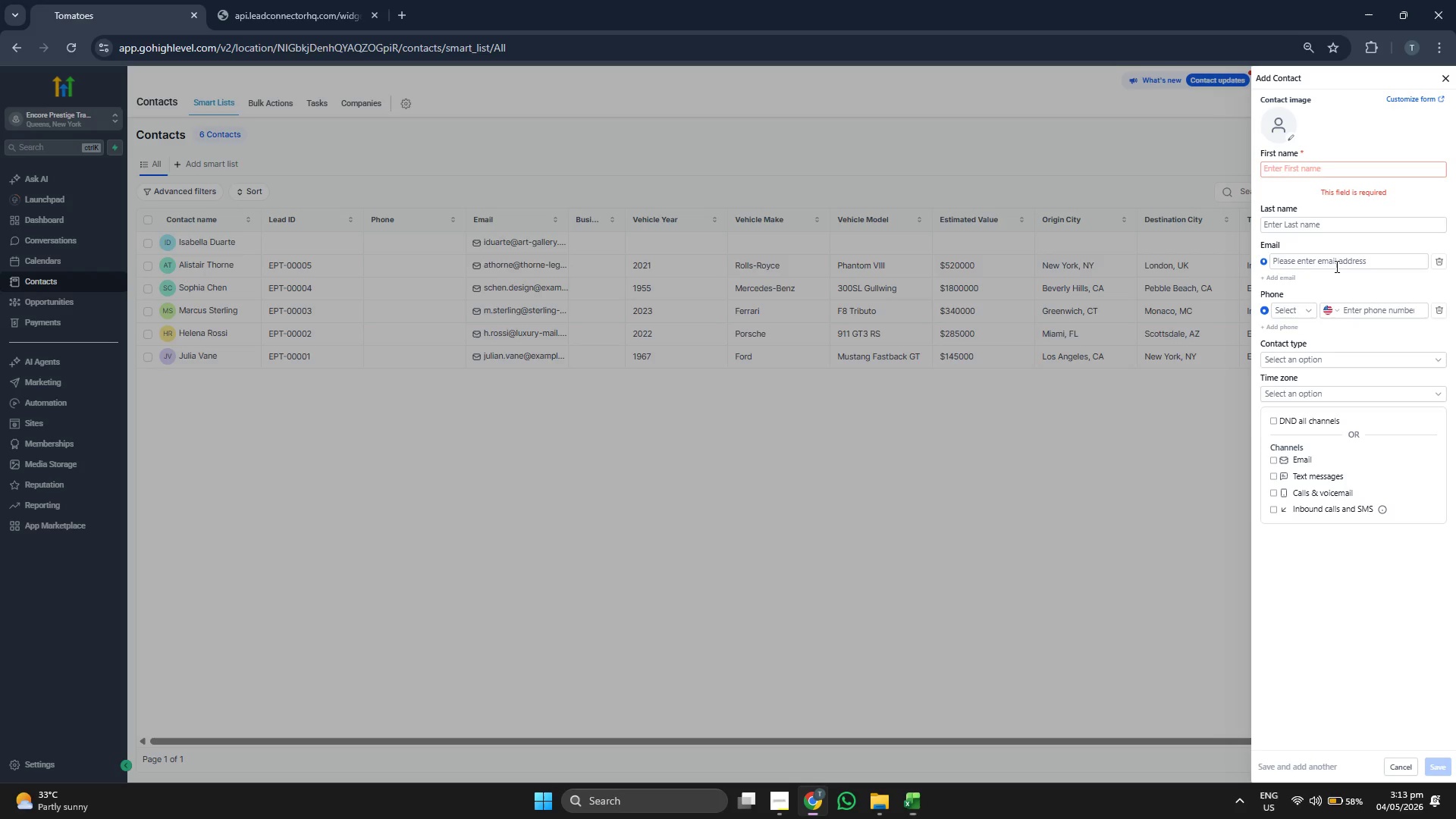 
key(Control+V)
 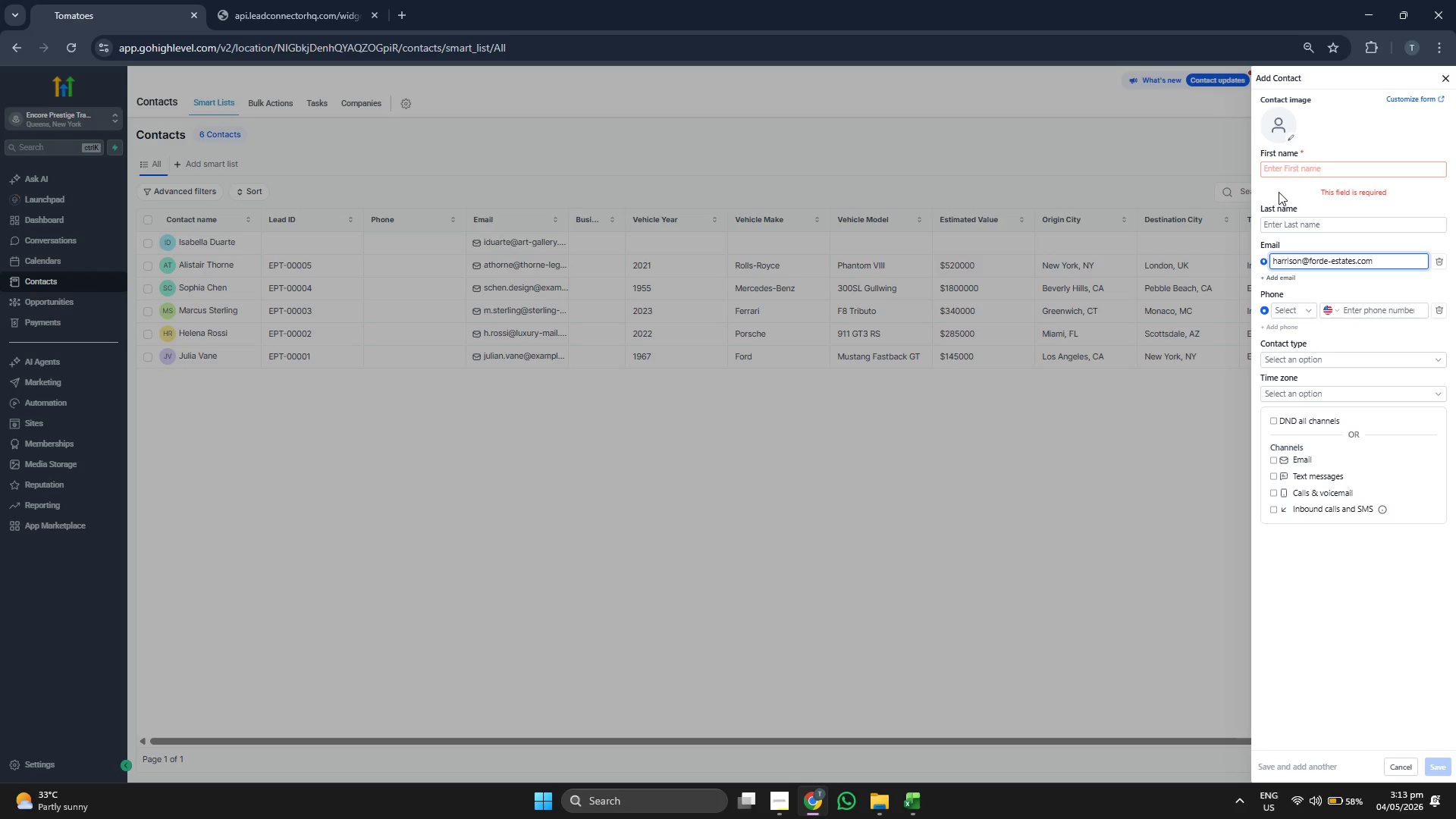 
left_click([1289, 171])
 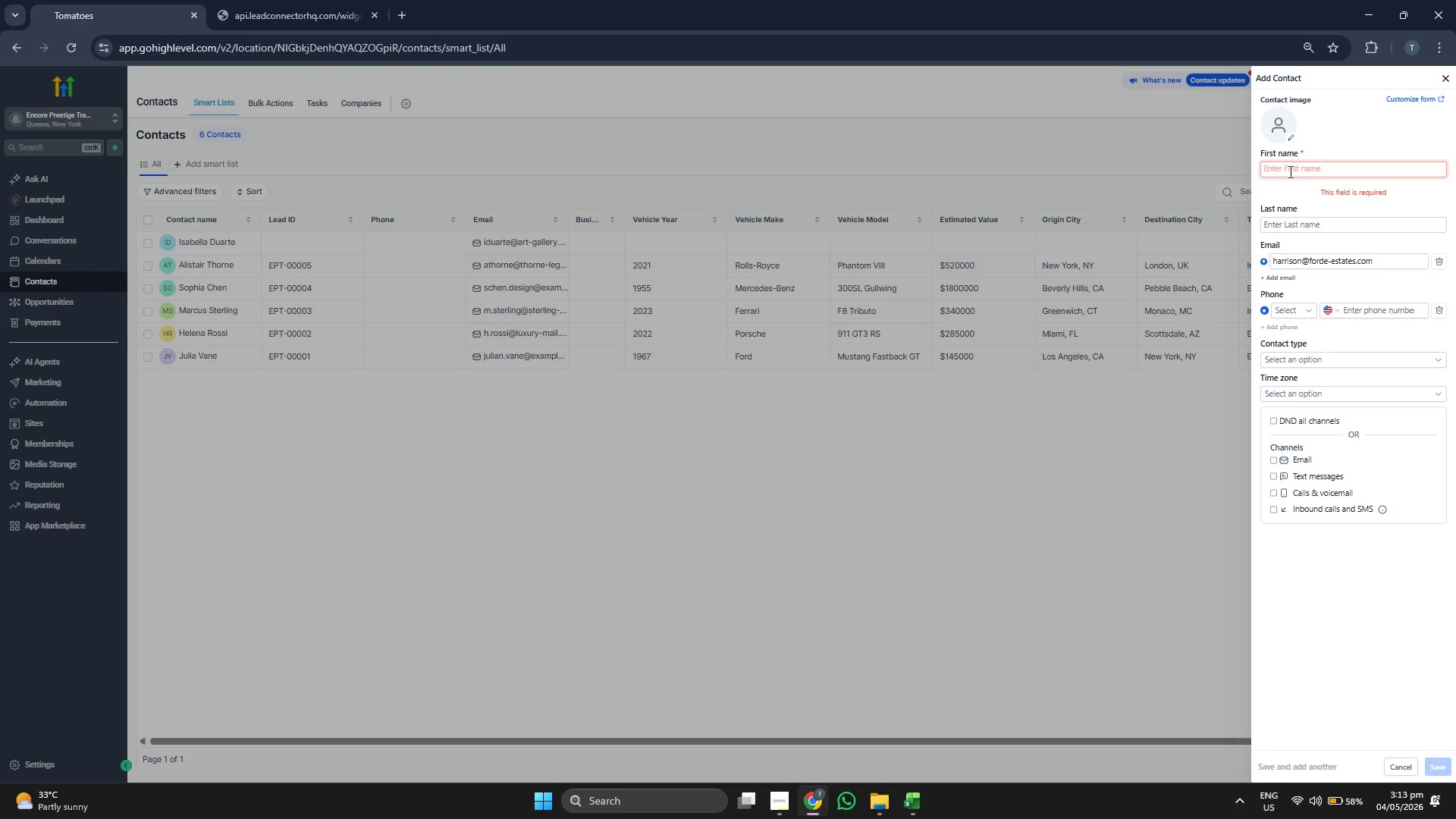 
type(Harrison)
key(Tab)
type(Fore)
key(Backspace)
type(de)
 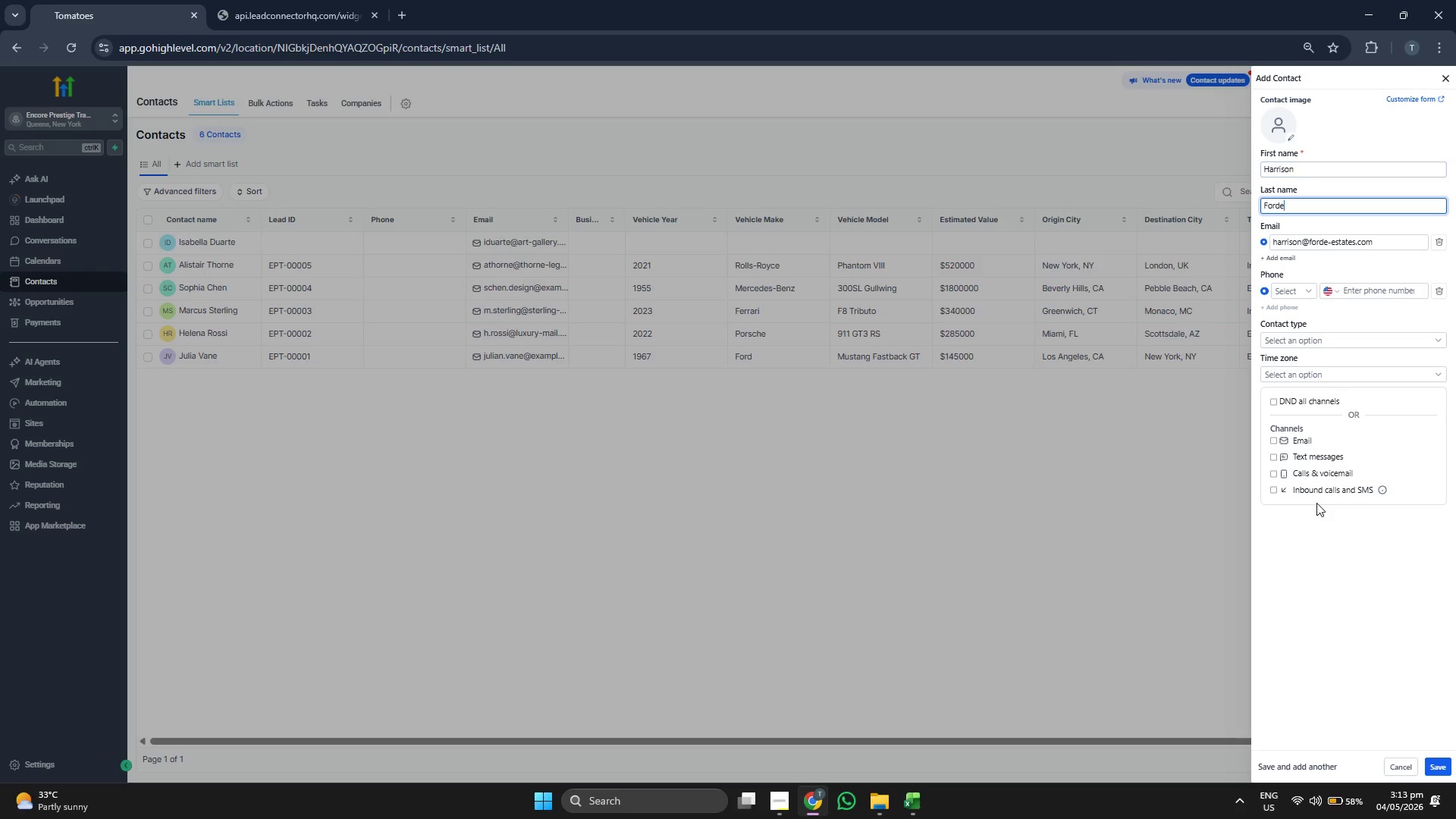 
left_click([1390, 668])
 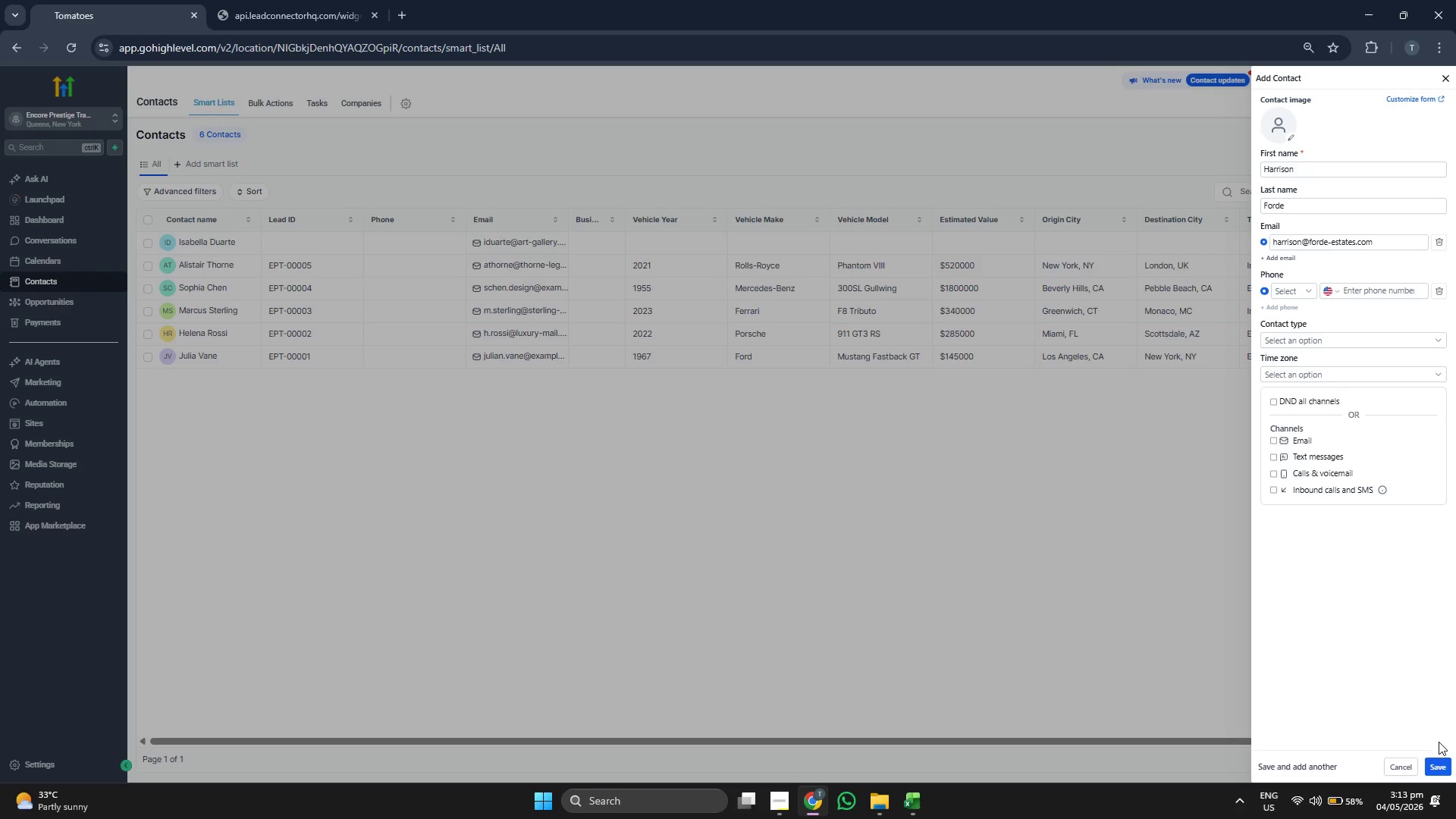 
left_click([1435, 764])
 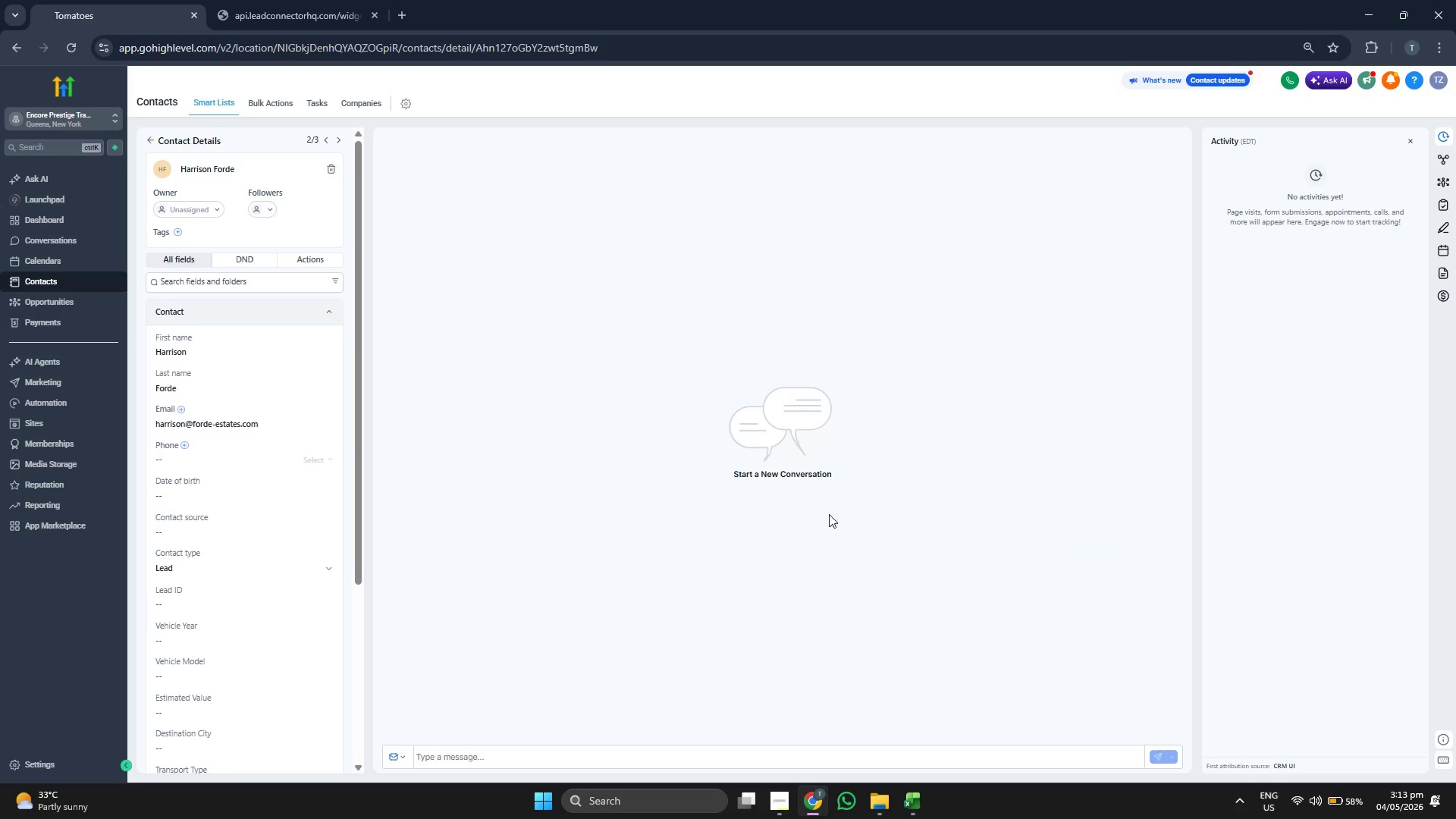 
wait(6.59)
 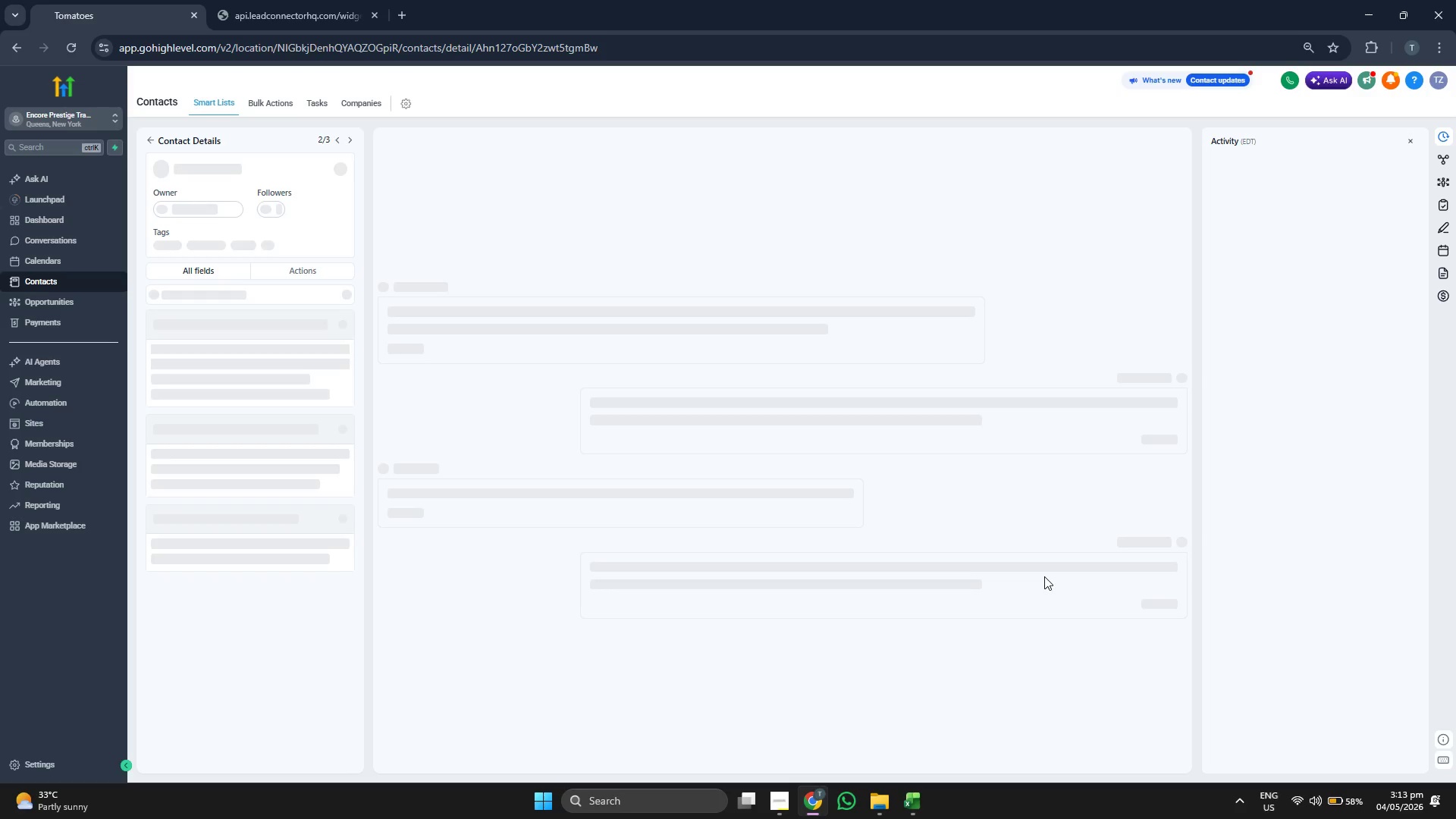 
scroll: coordinate [293, 379], scroll_direction: down, amount: 1.0
 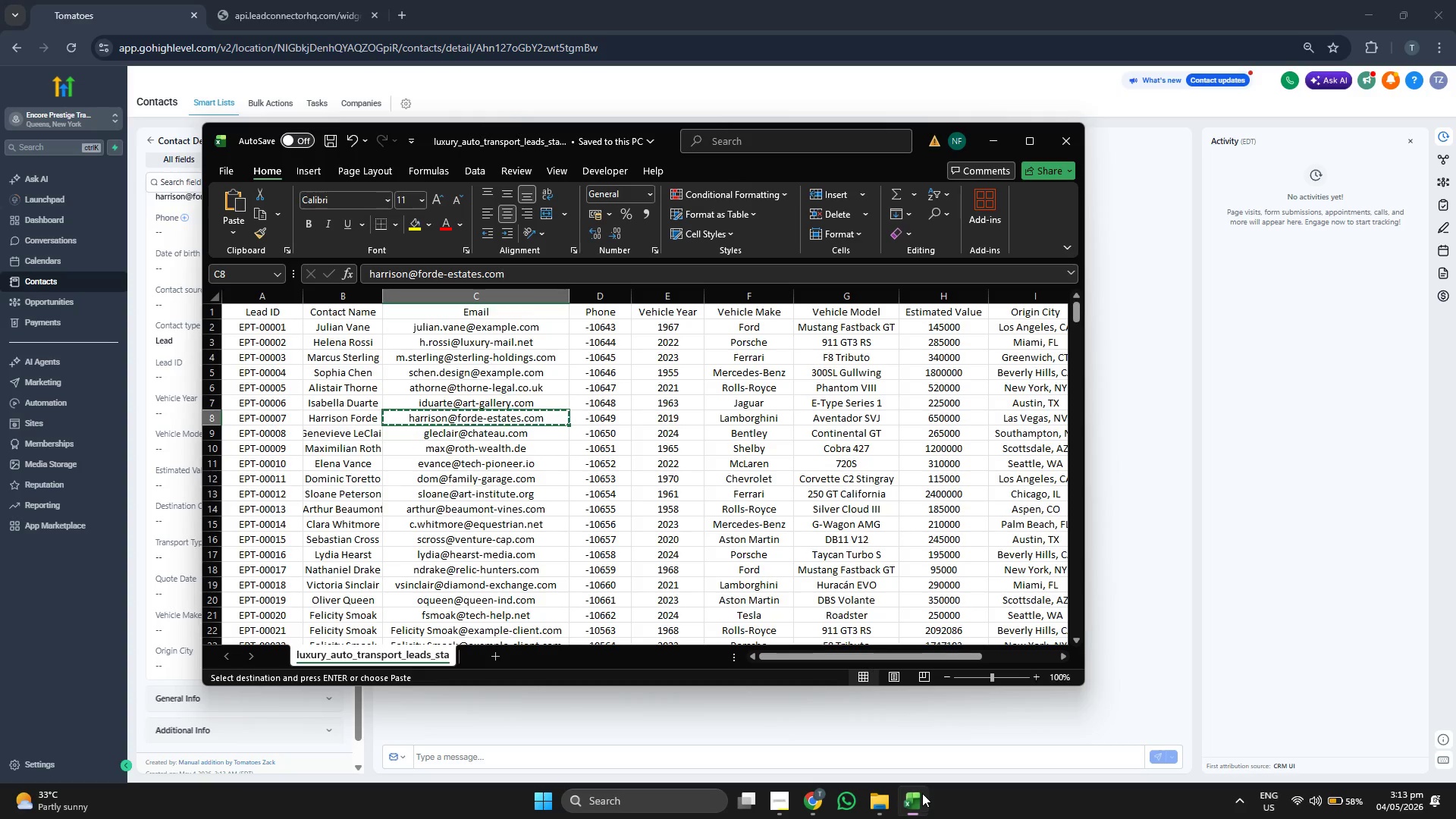 
key(ArrowLeft)
 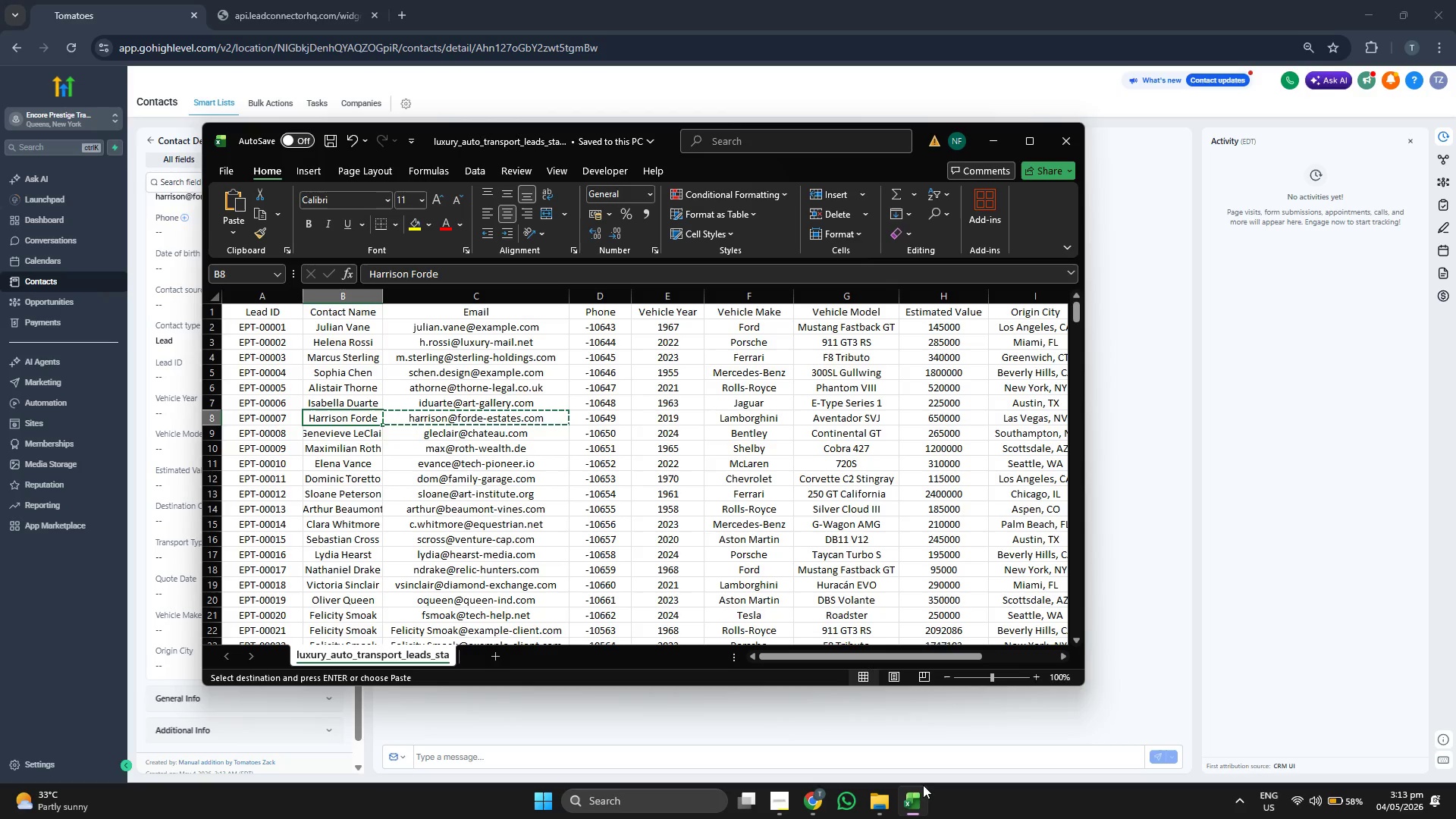 
key(ArrowRight)
 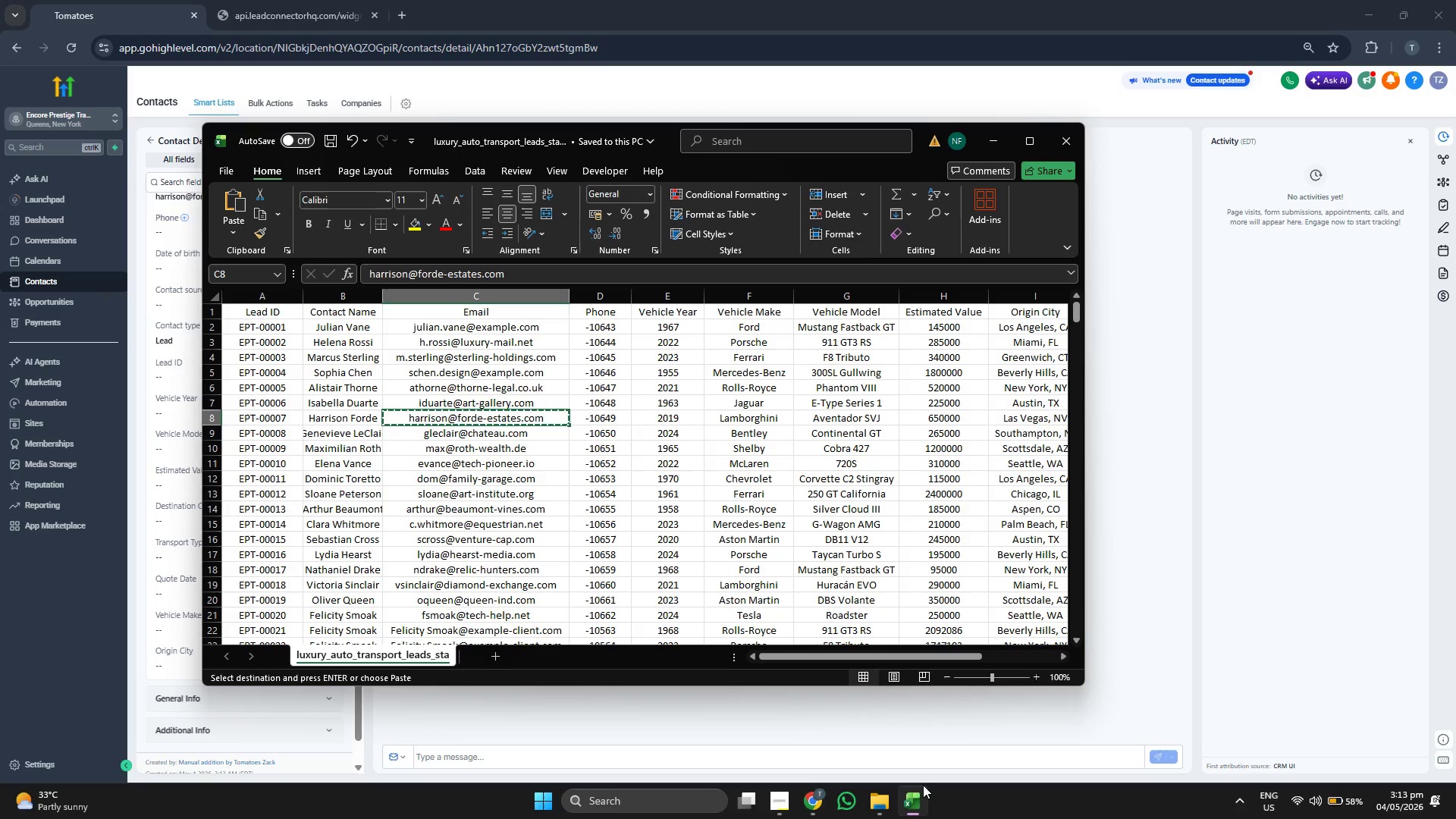 
key(ArrowLeft)
 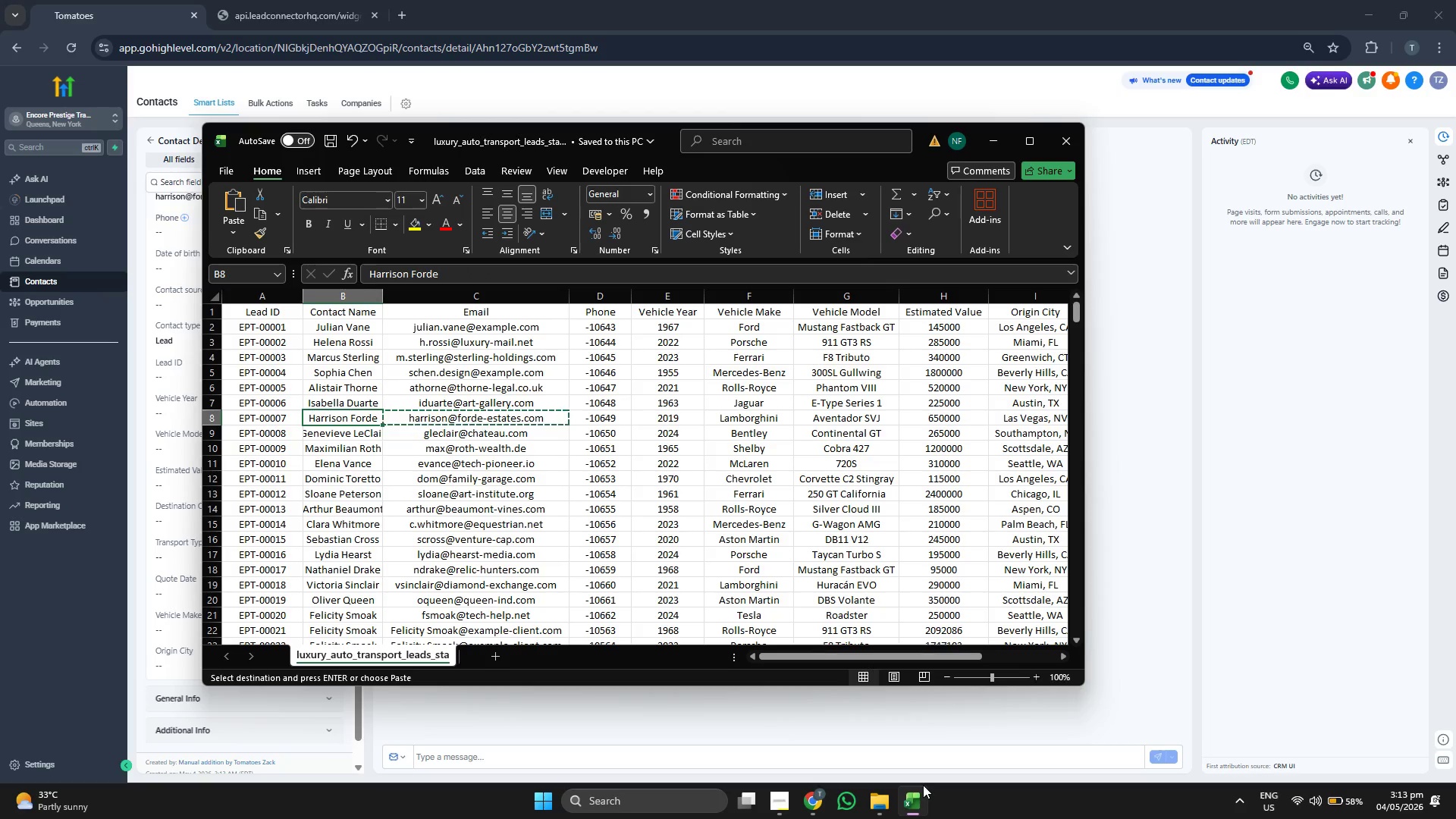 
key(ArrowLeft)
 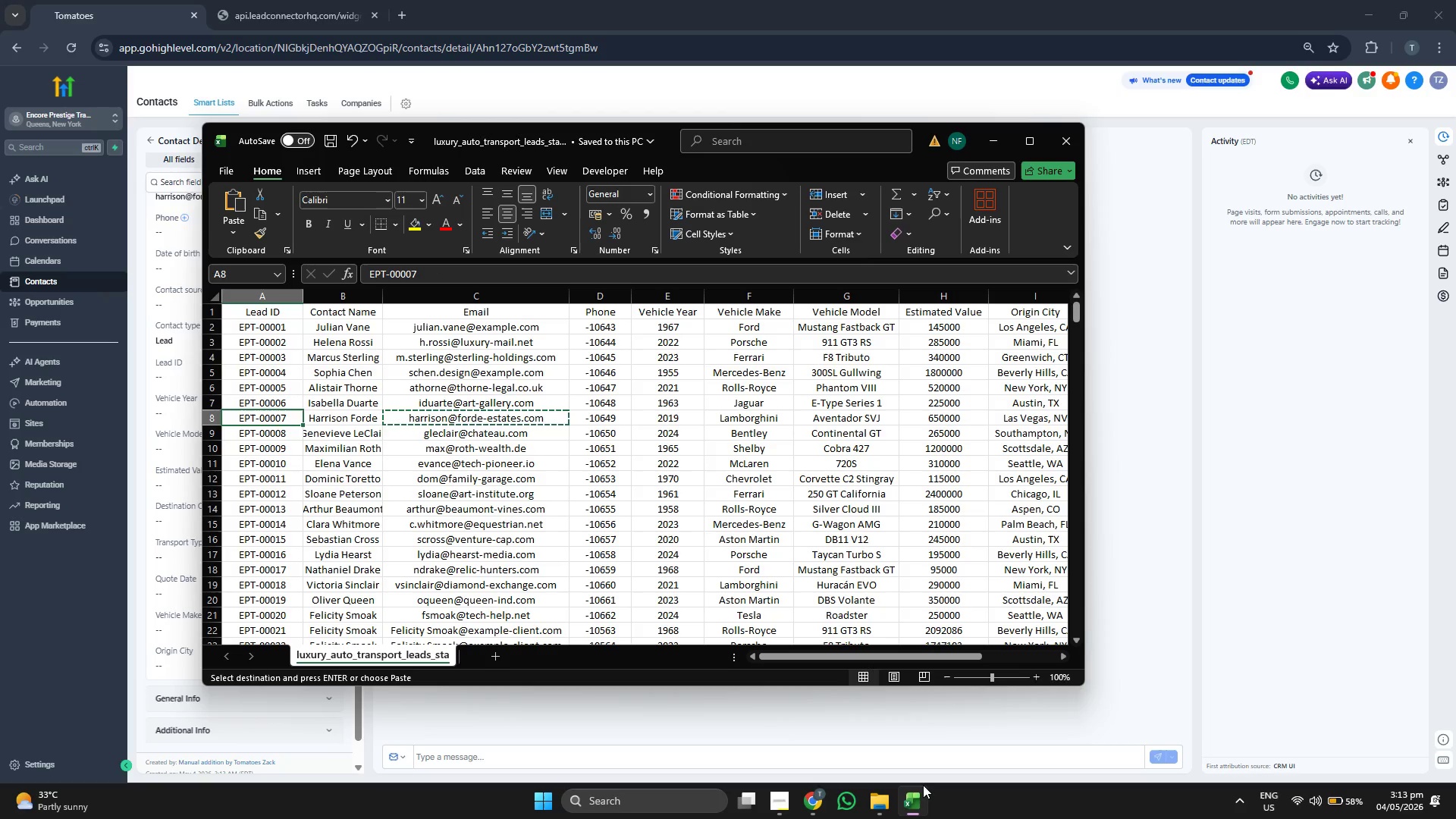 
key(Control+ControlLeft)
 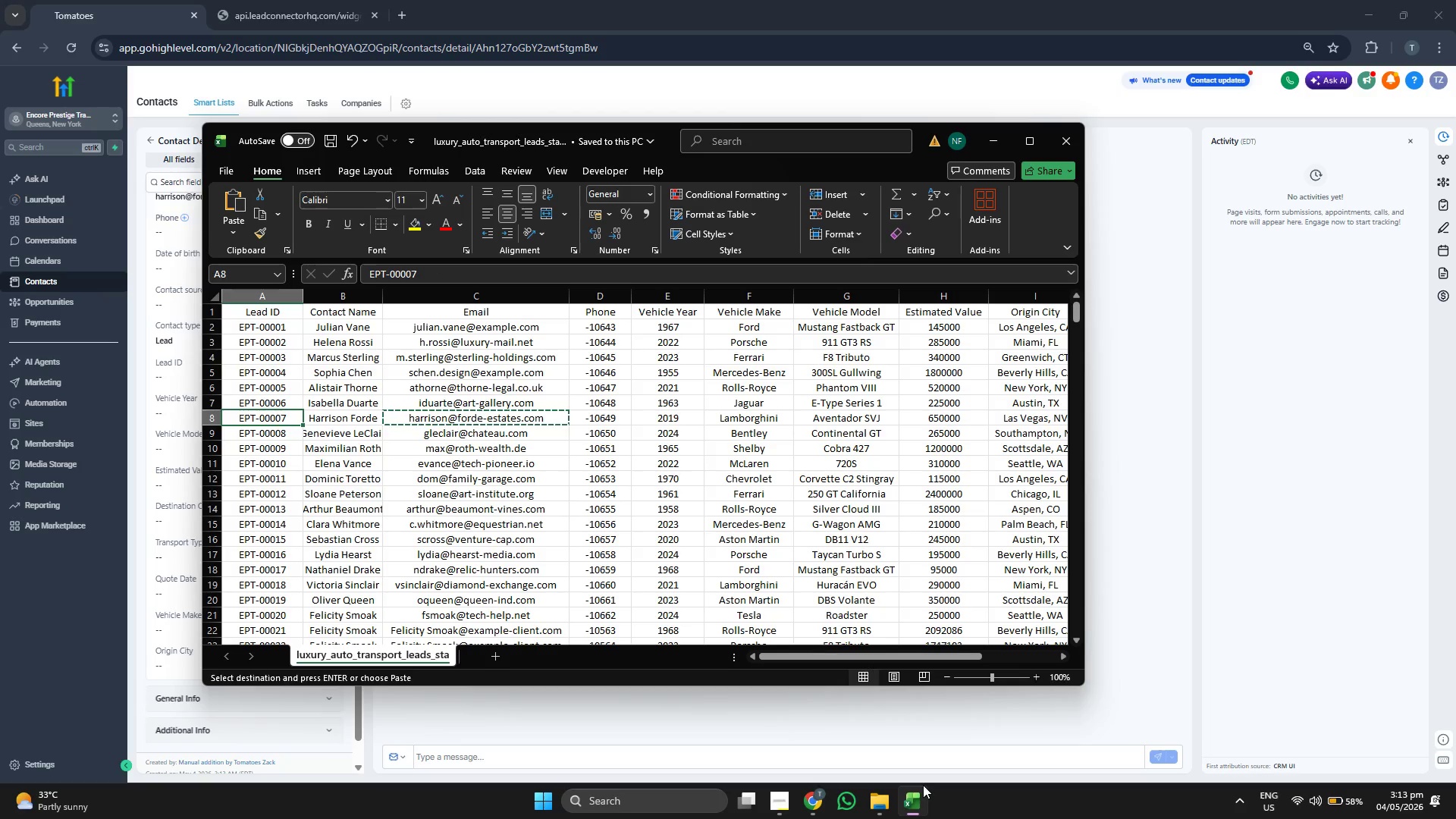 
key(Control+C)
 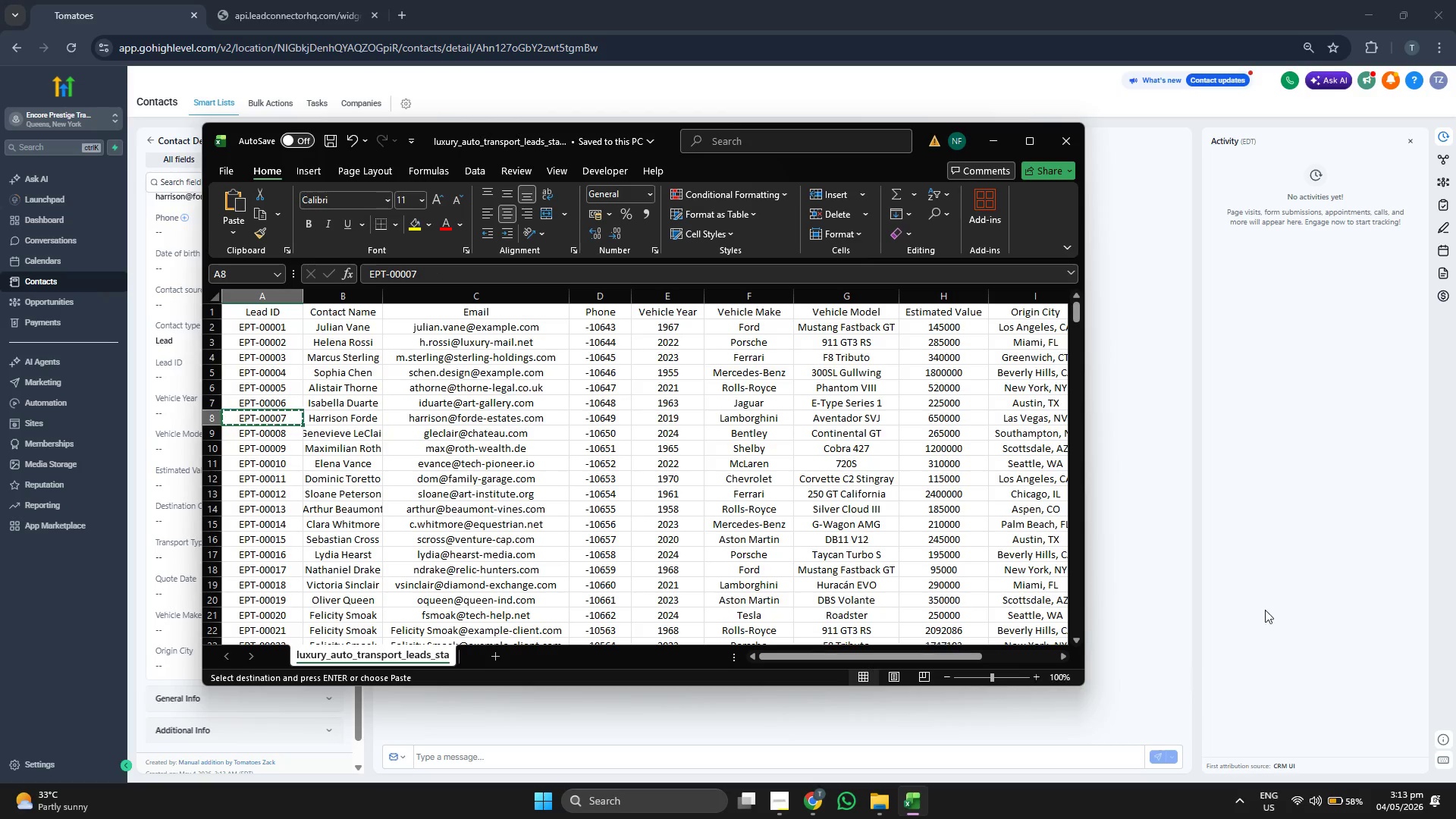 
left_click([1167, 488])
 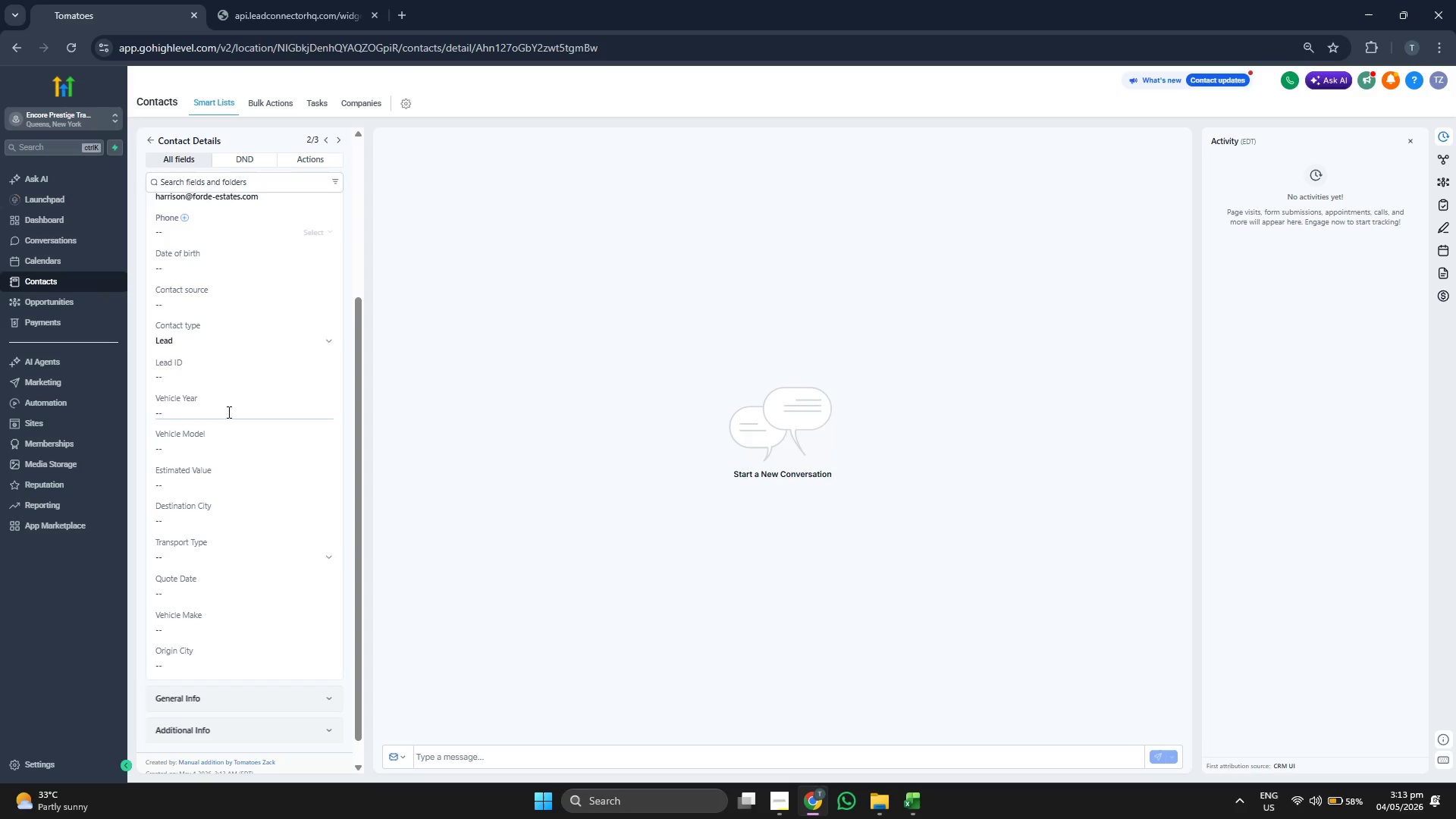 
left_click([244, 378])
 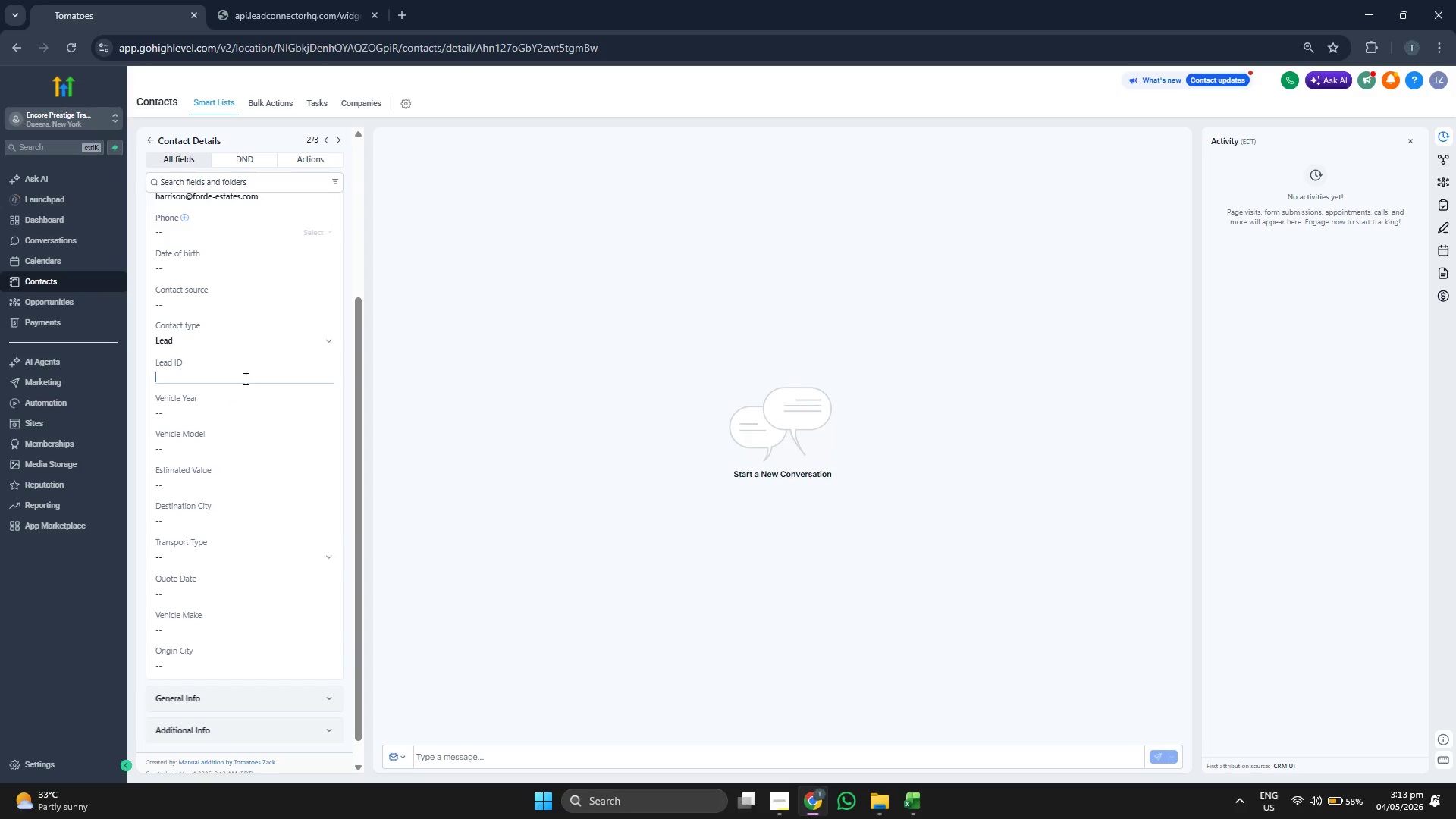 
key(Control+ControlLeft)
 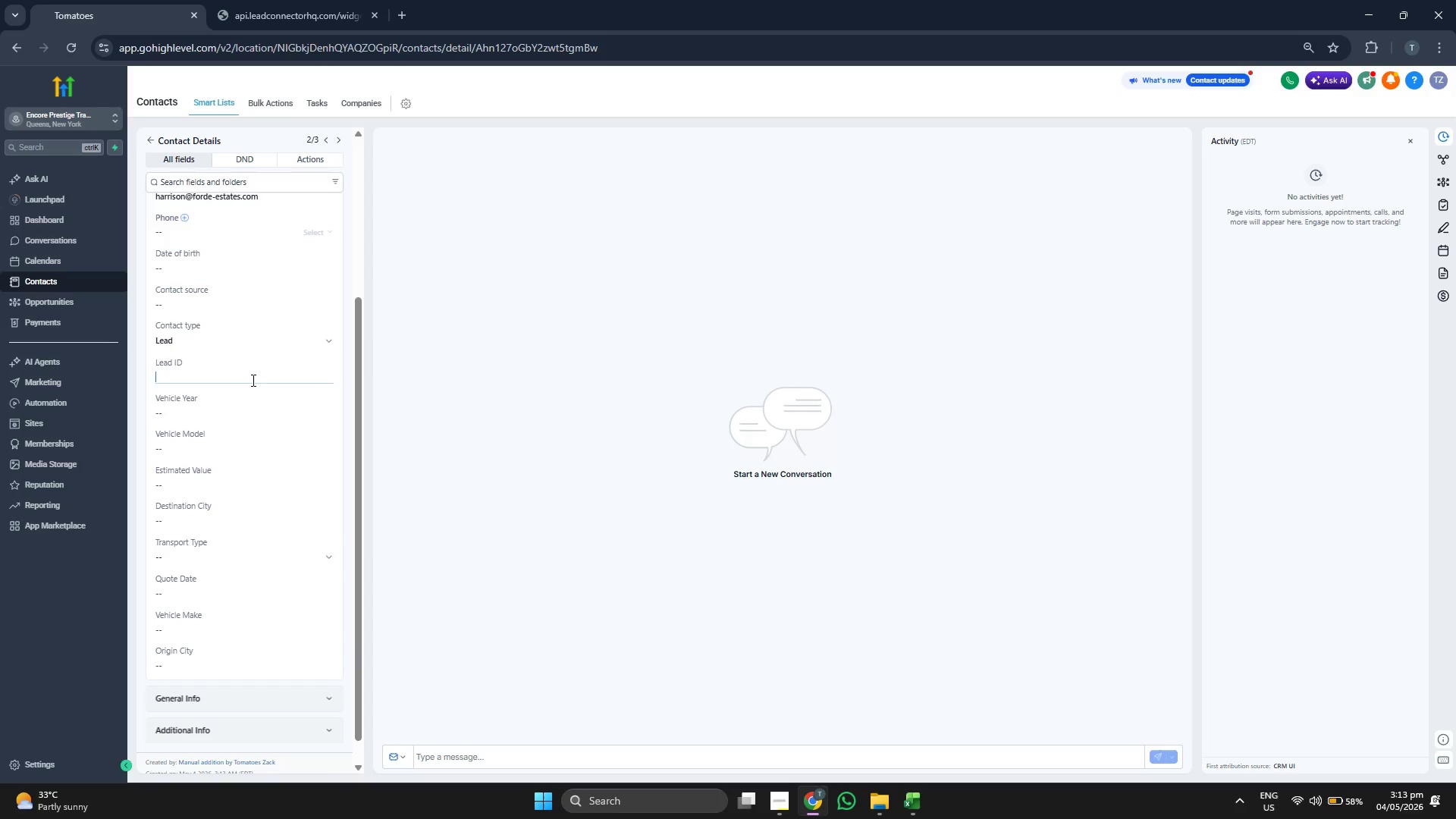 
key(Control+V)
 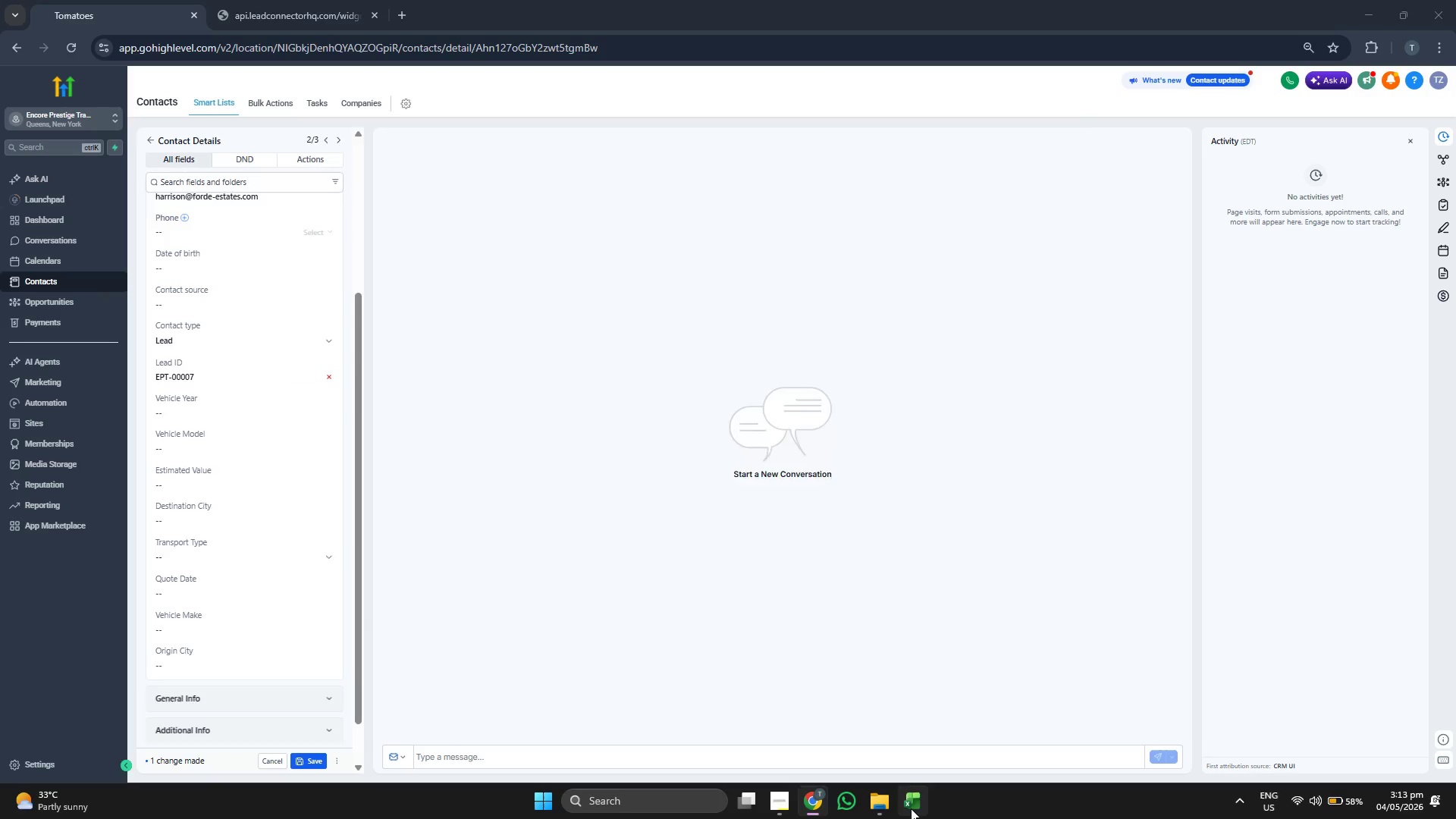 
key(ArrowRight)
 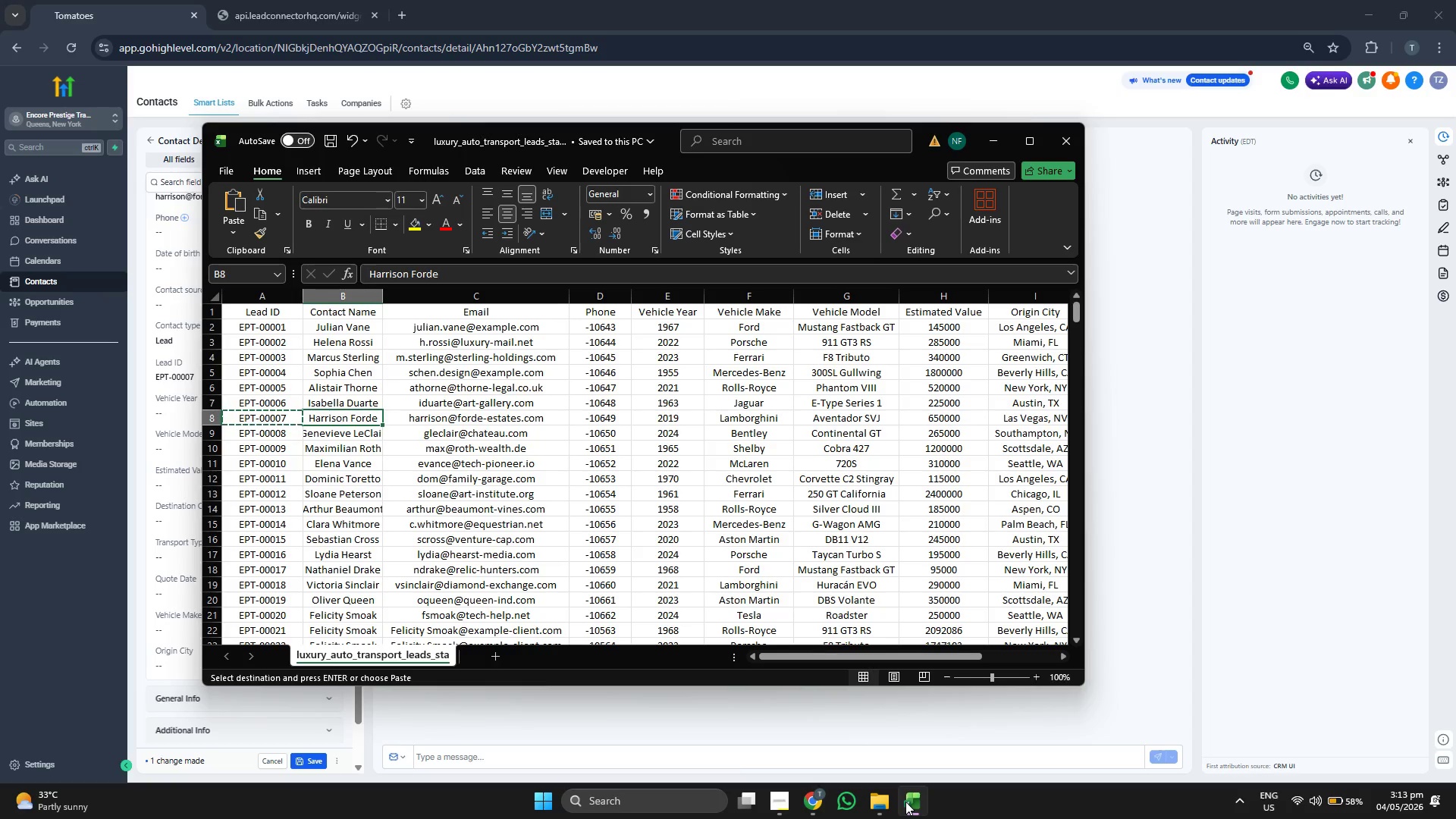 
key(ArrowRight)
 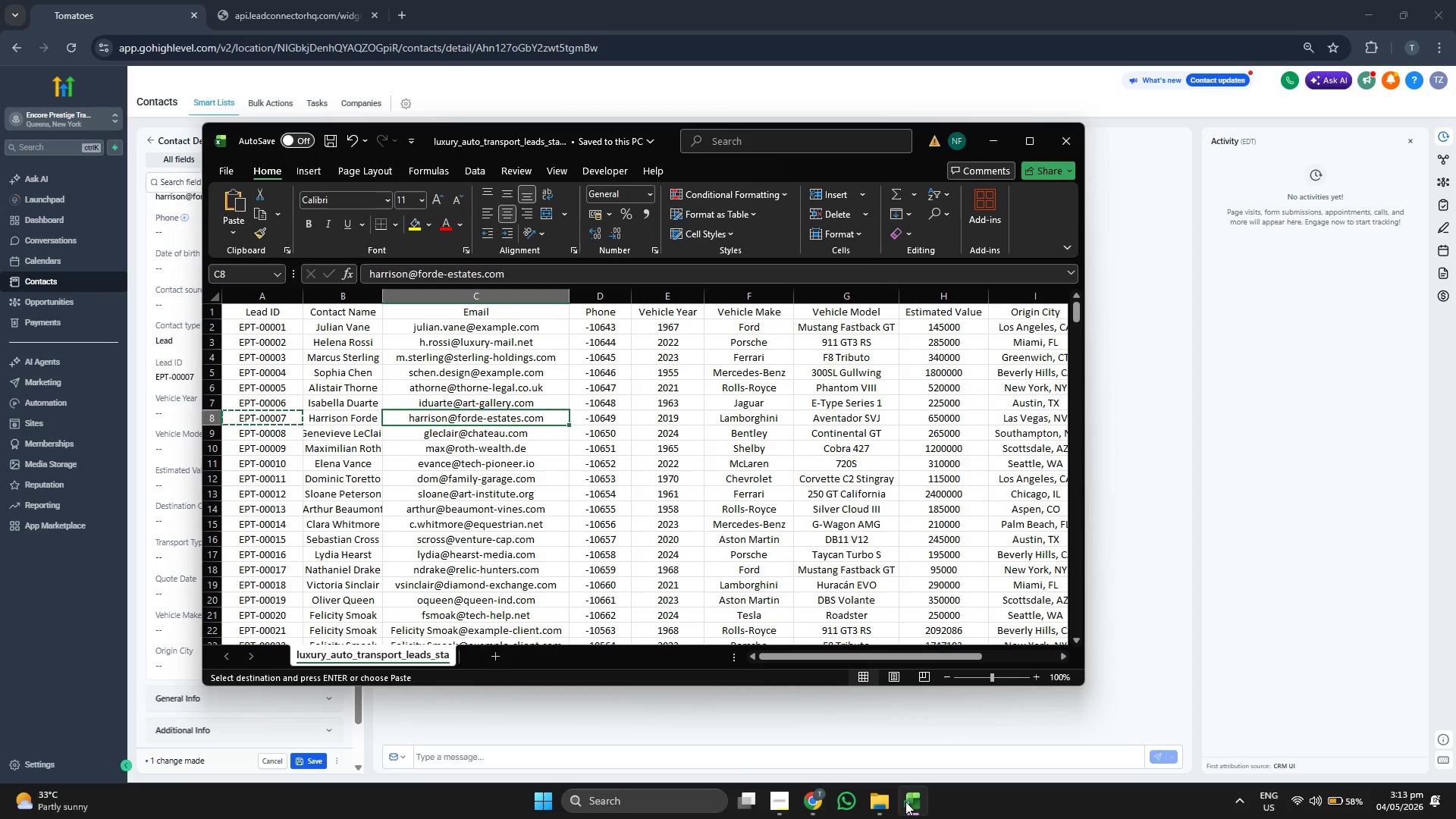 
key(ArrowRight)
 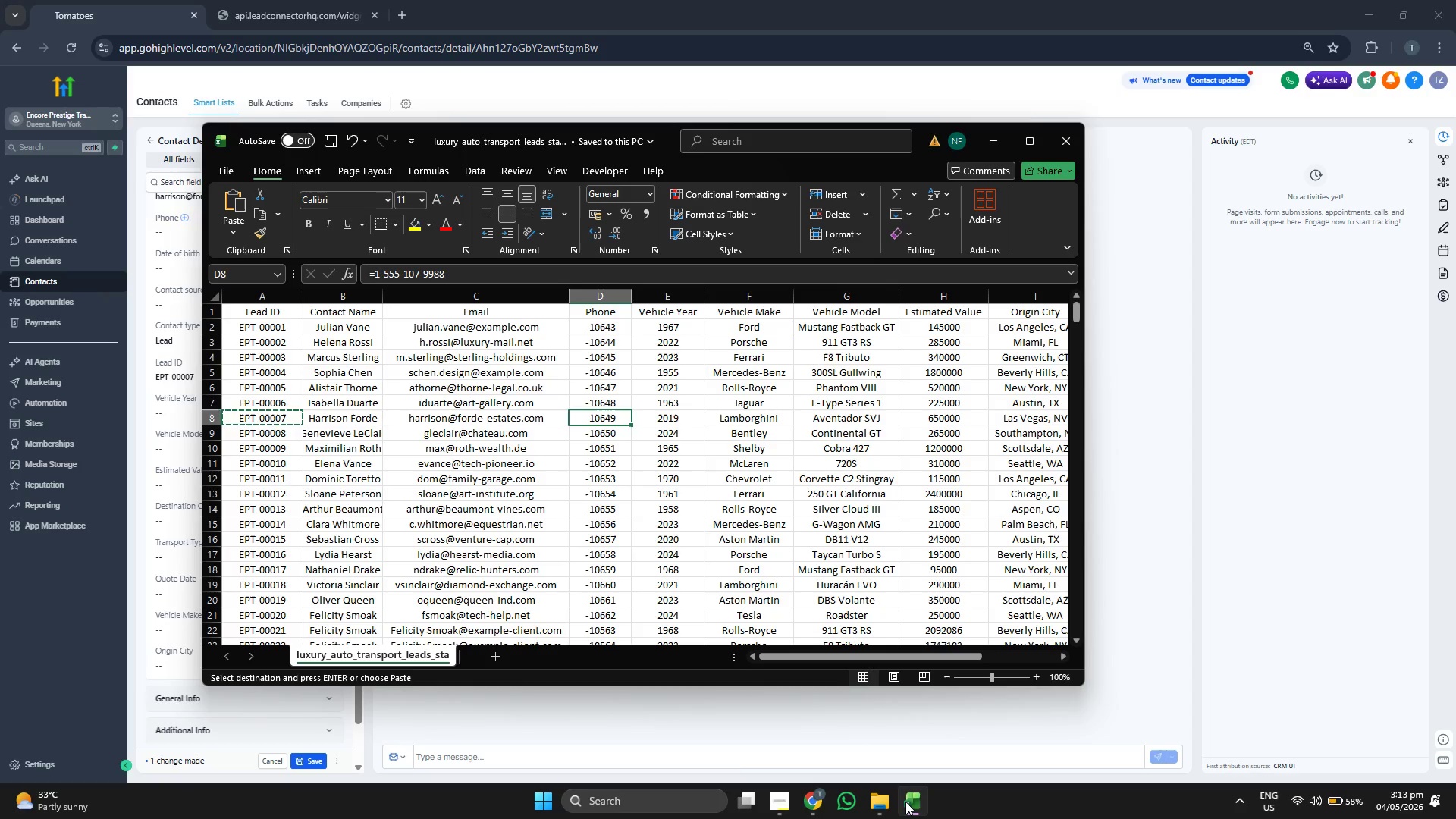 
key(ArrowRight)
 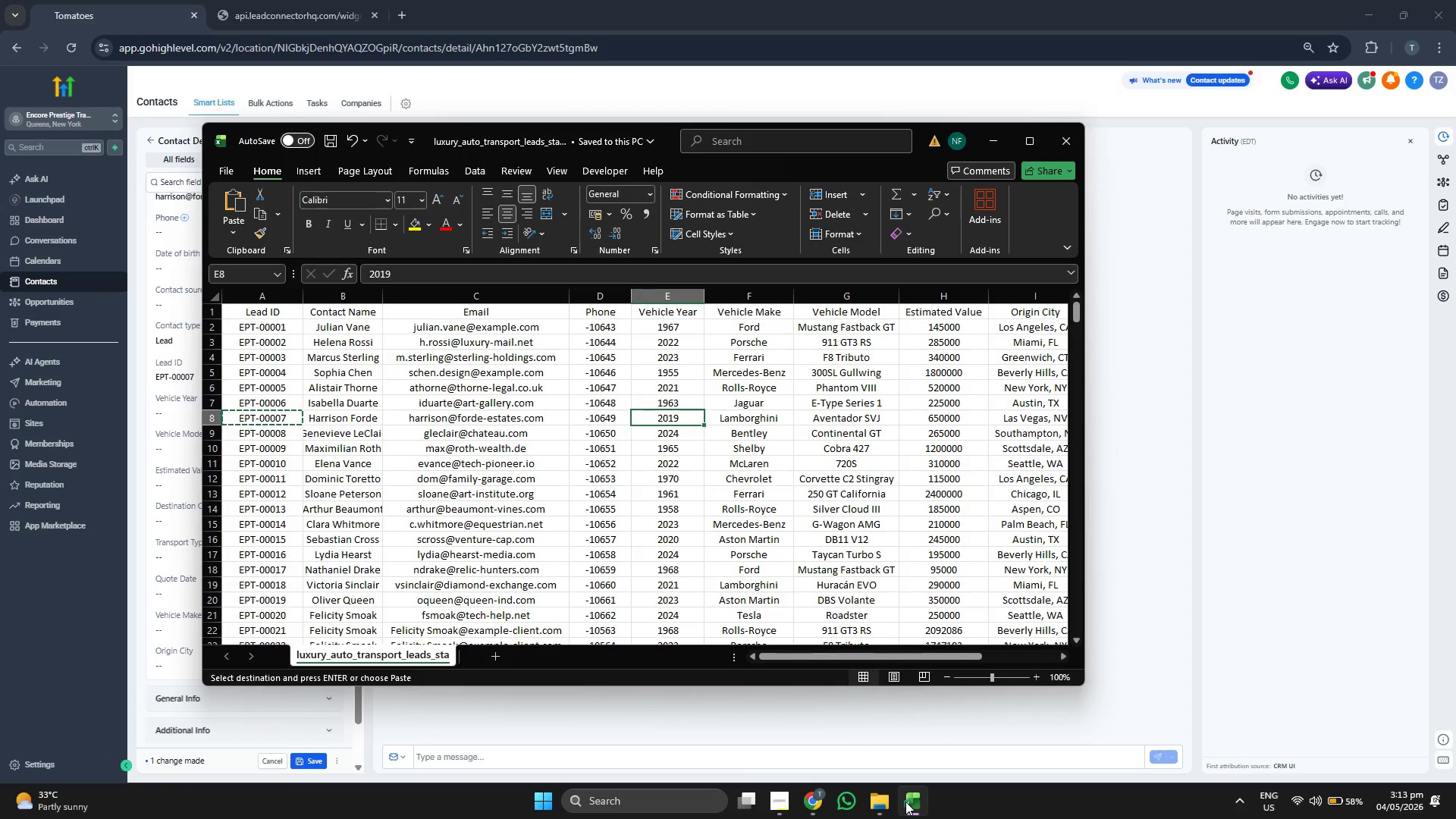 
key(Control+ControlLeft)
 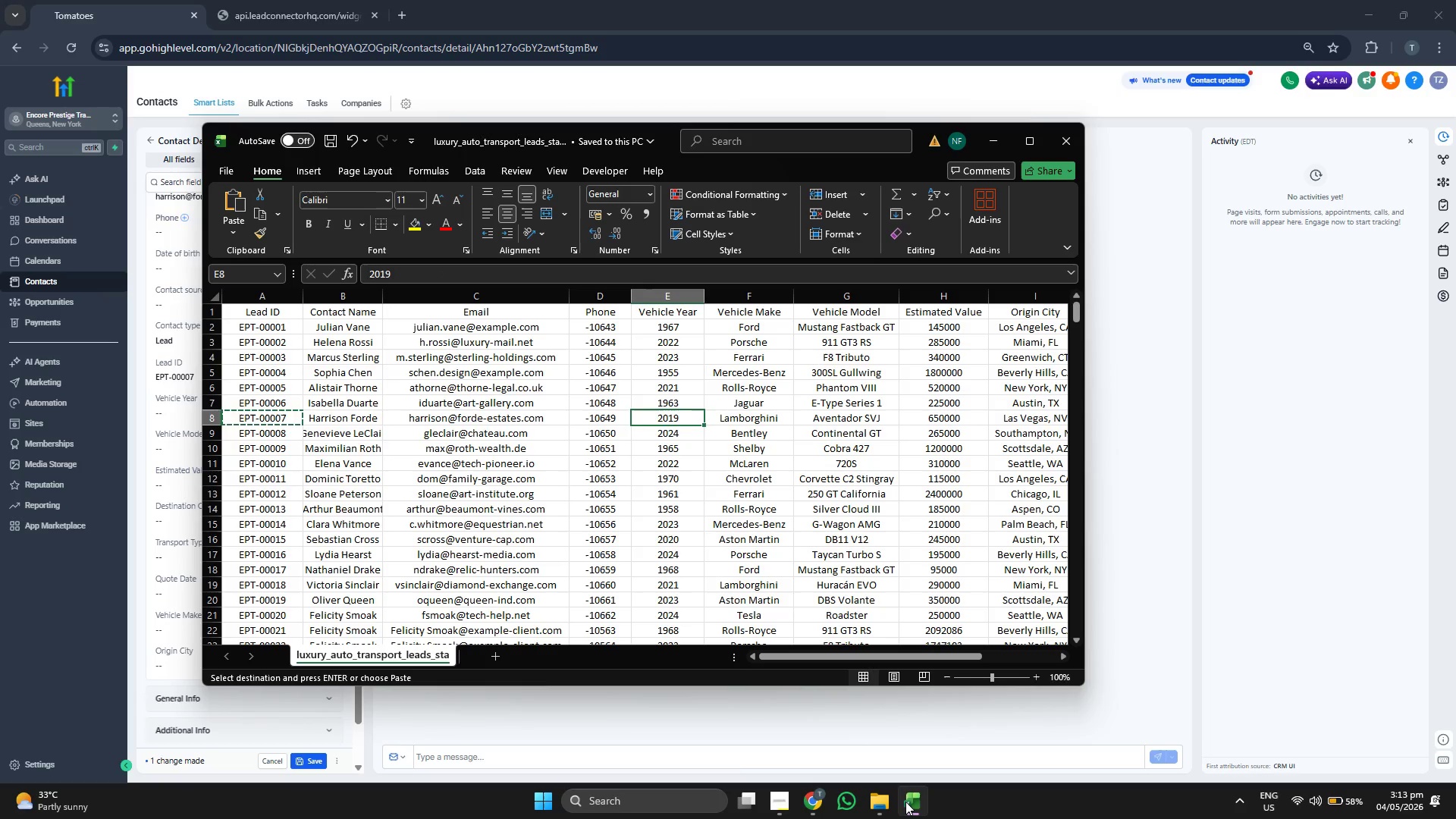 
key(Control+C)
 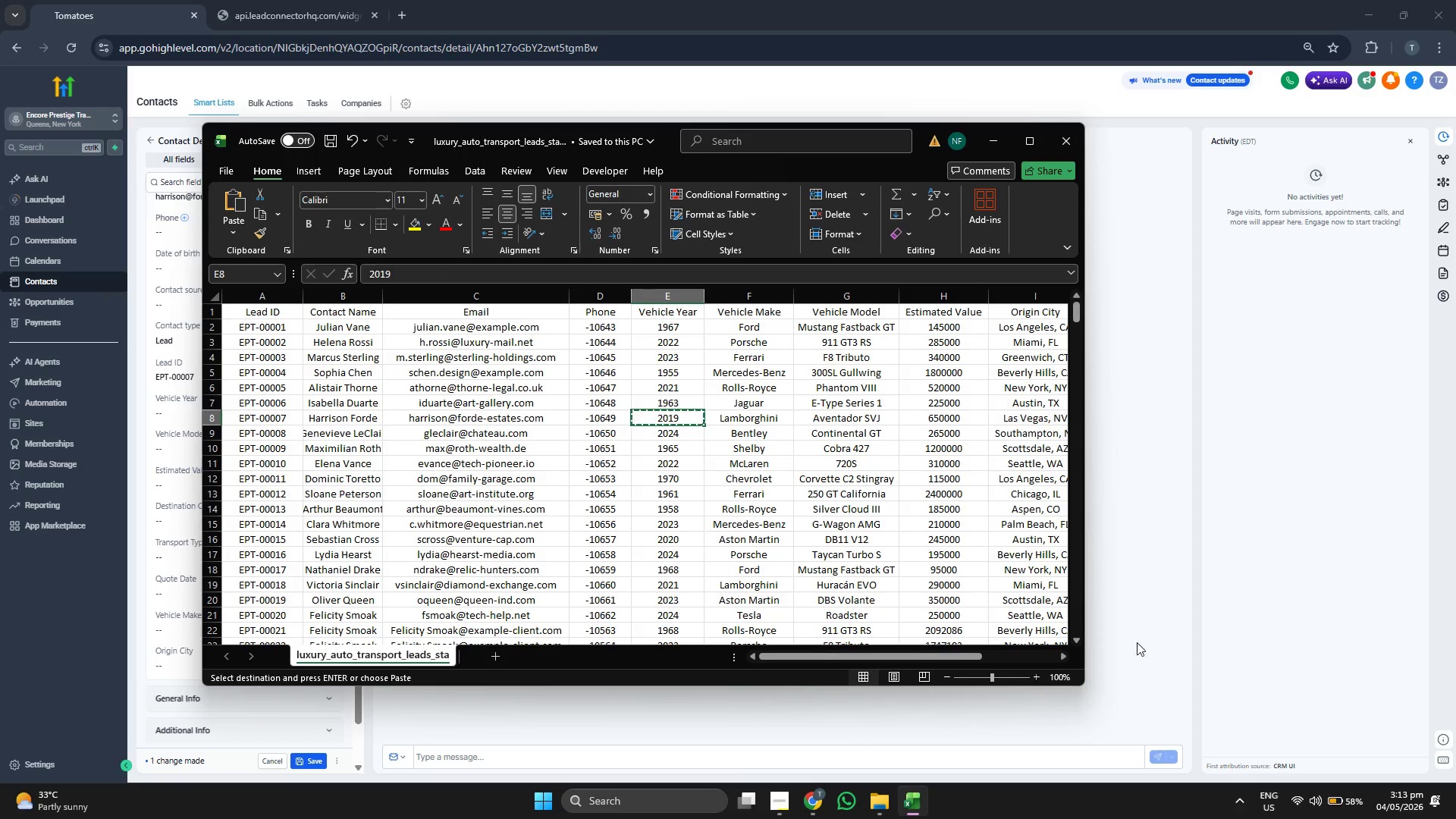 
left_click([1185, 623])
 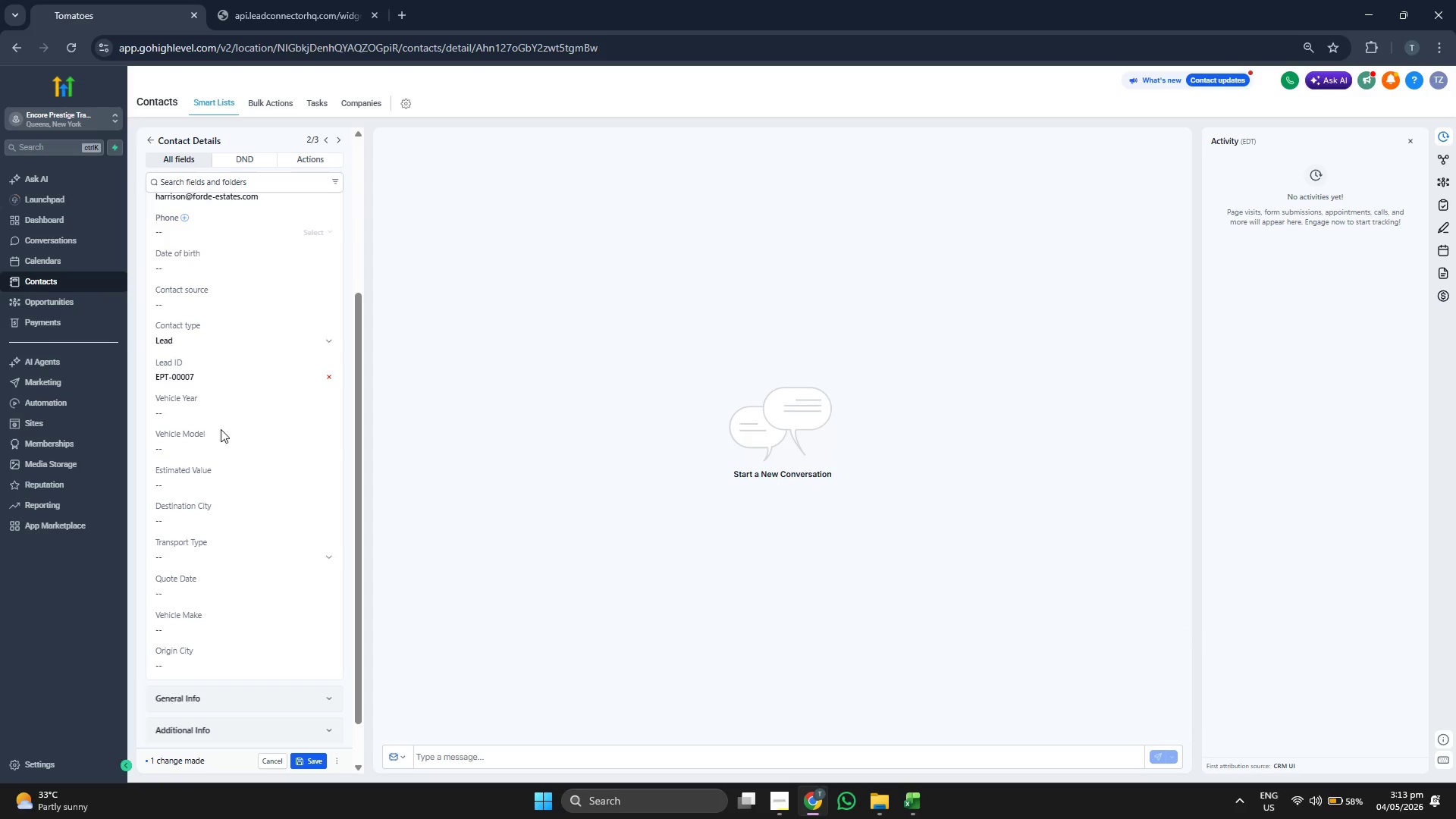 
left_click([237, 419])
 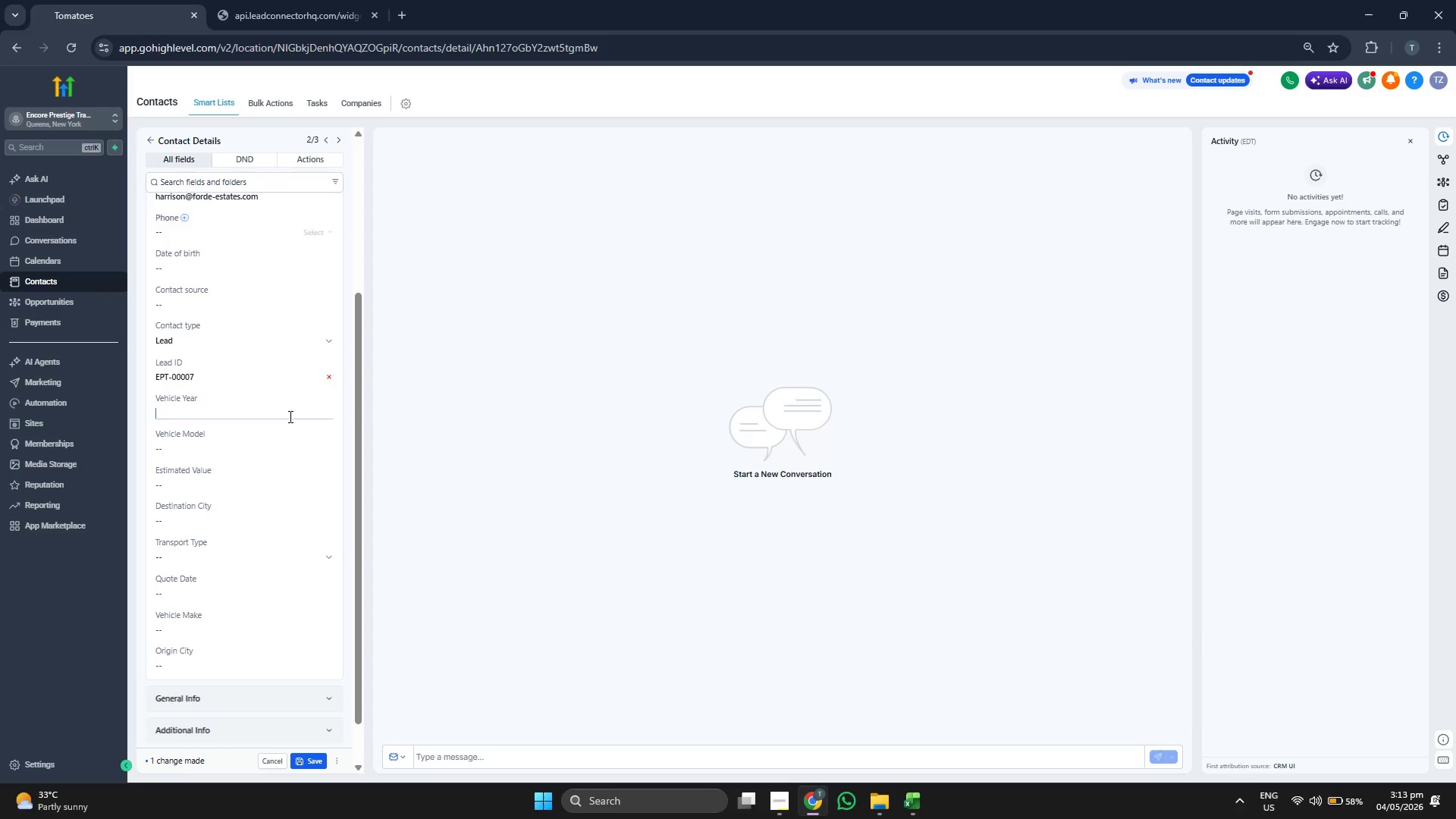 
key(Control+ControlLeft)
 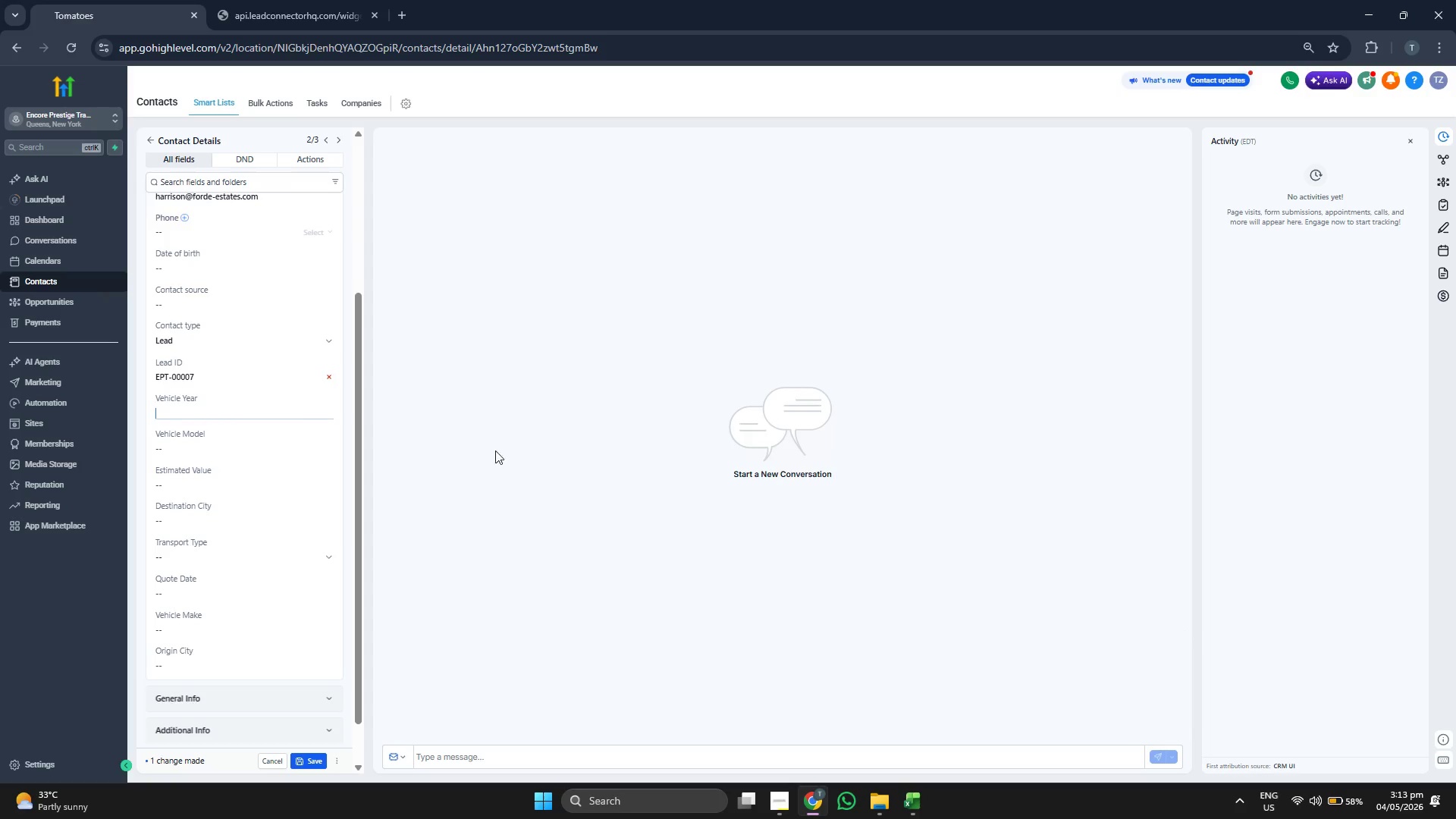 
key(Control+V)
 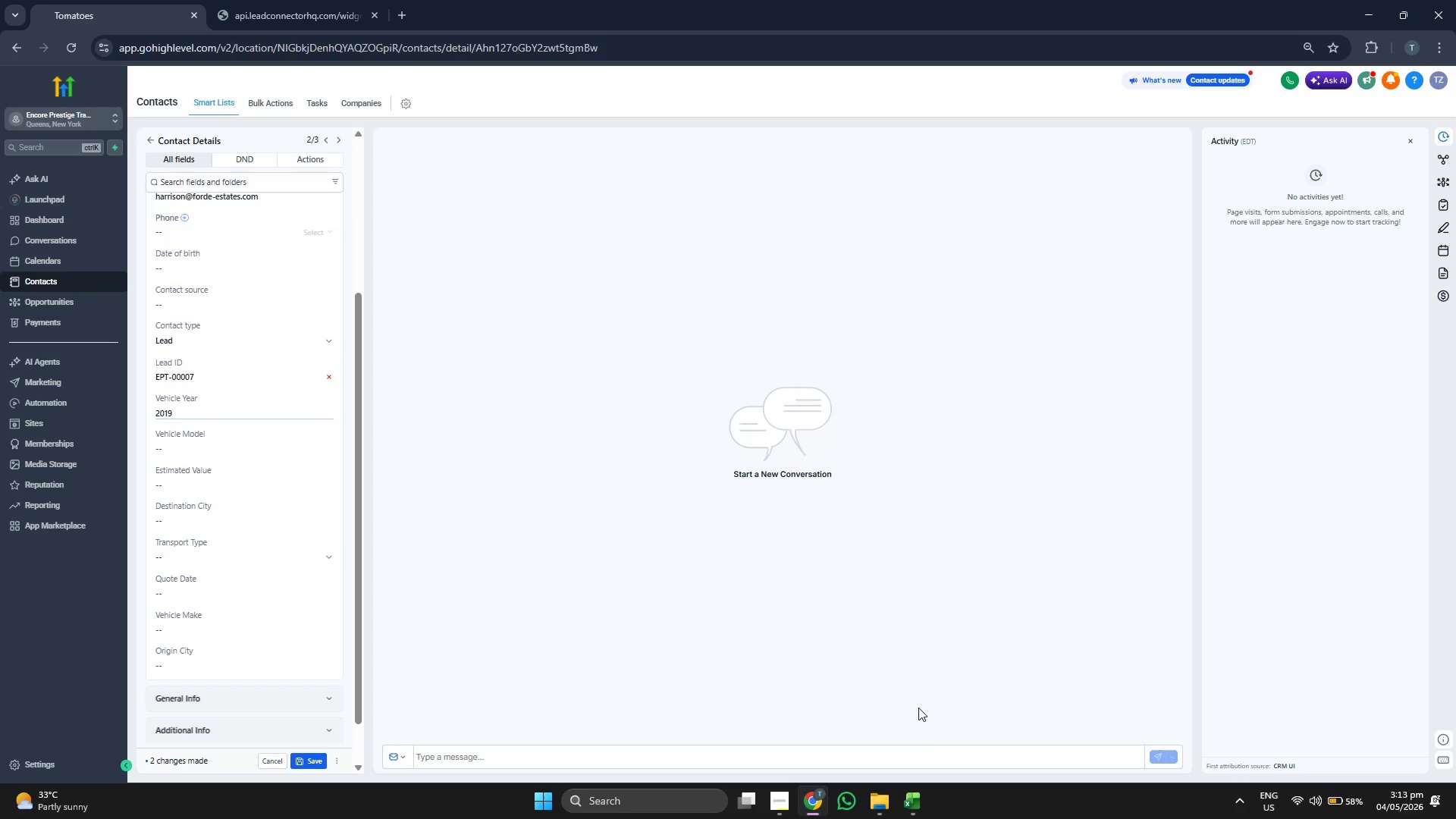 
left_click([922, 817])
 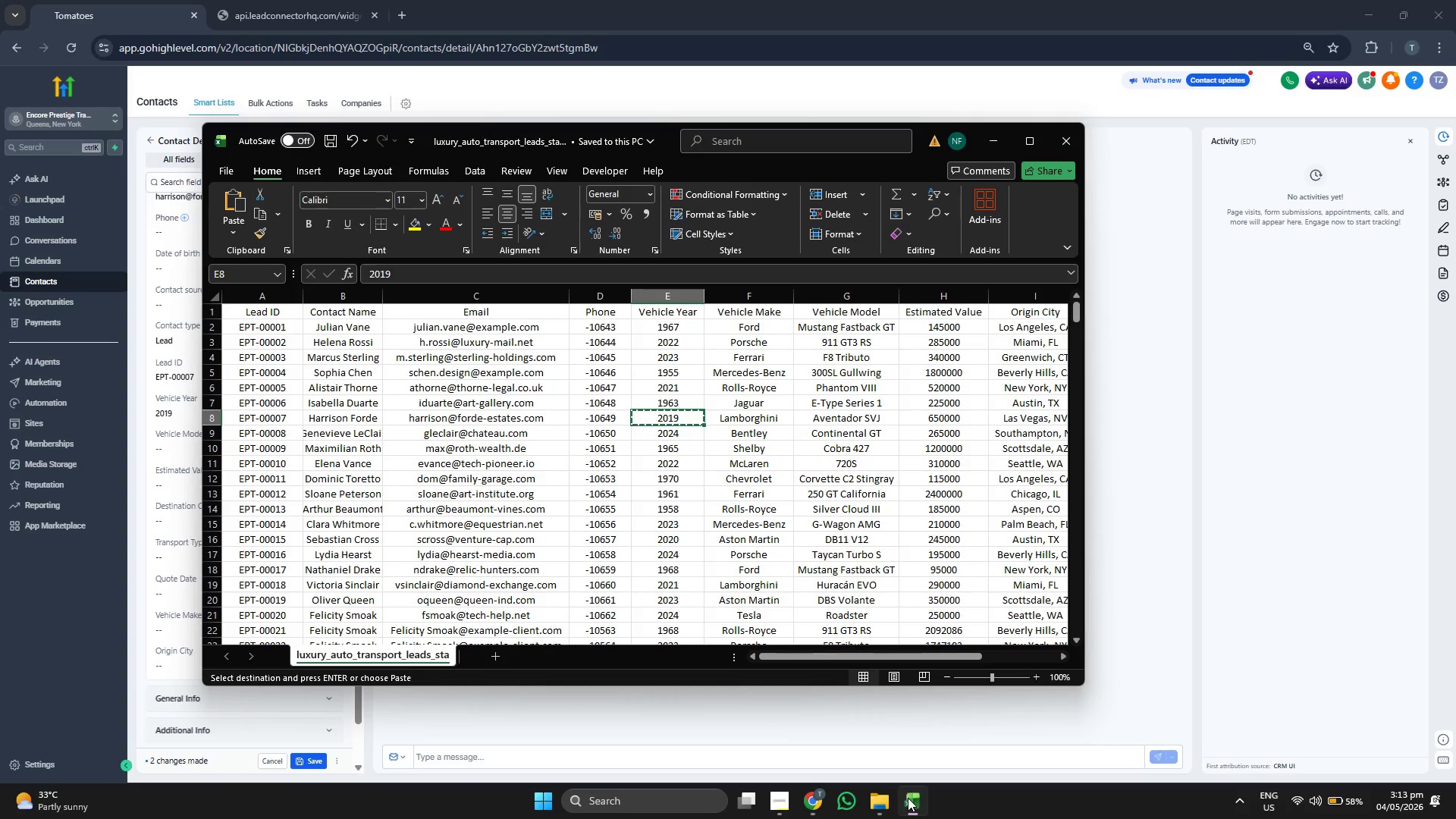 
key(ArrowRight)
 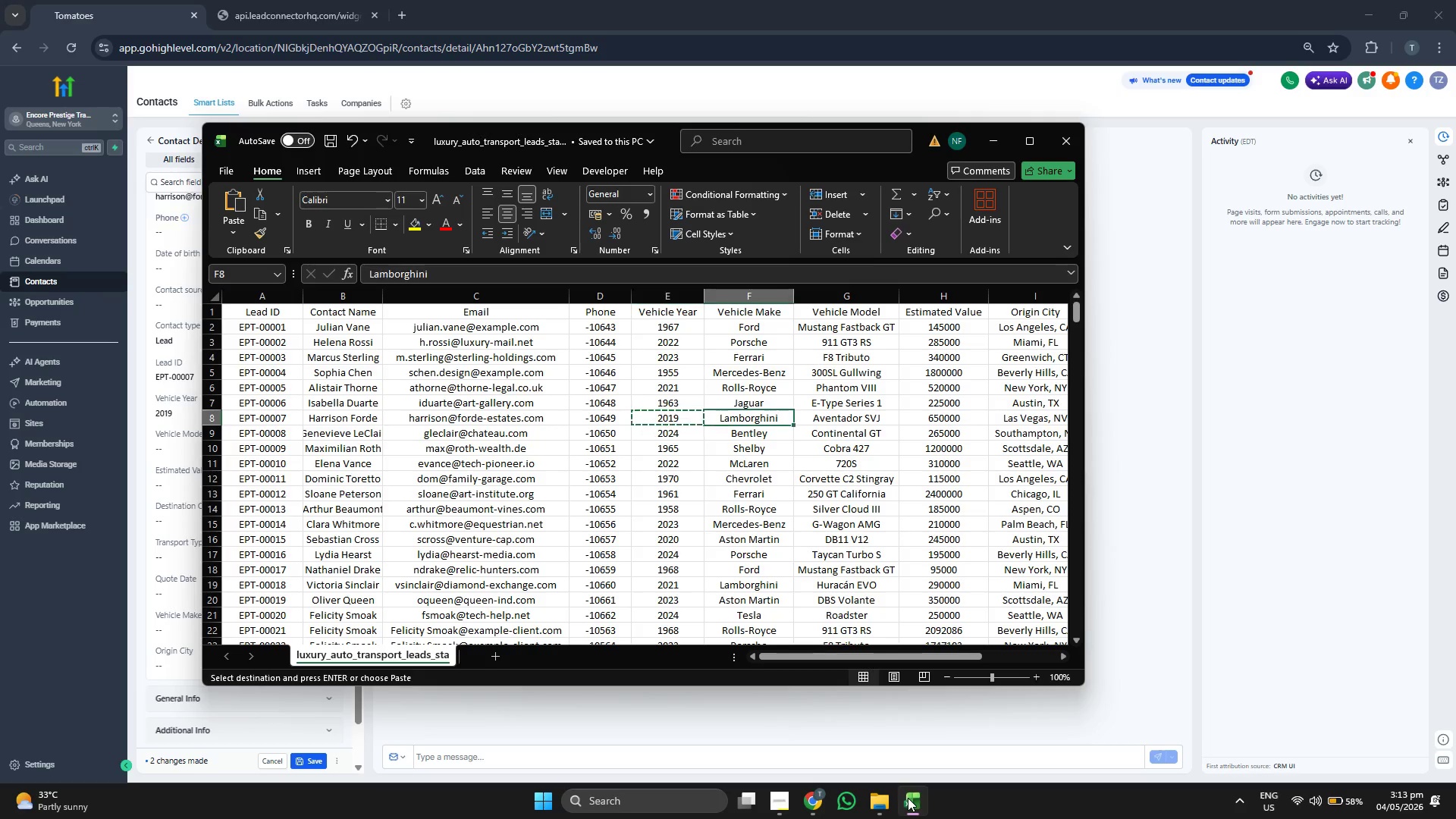 
key(ArrowRight)
 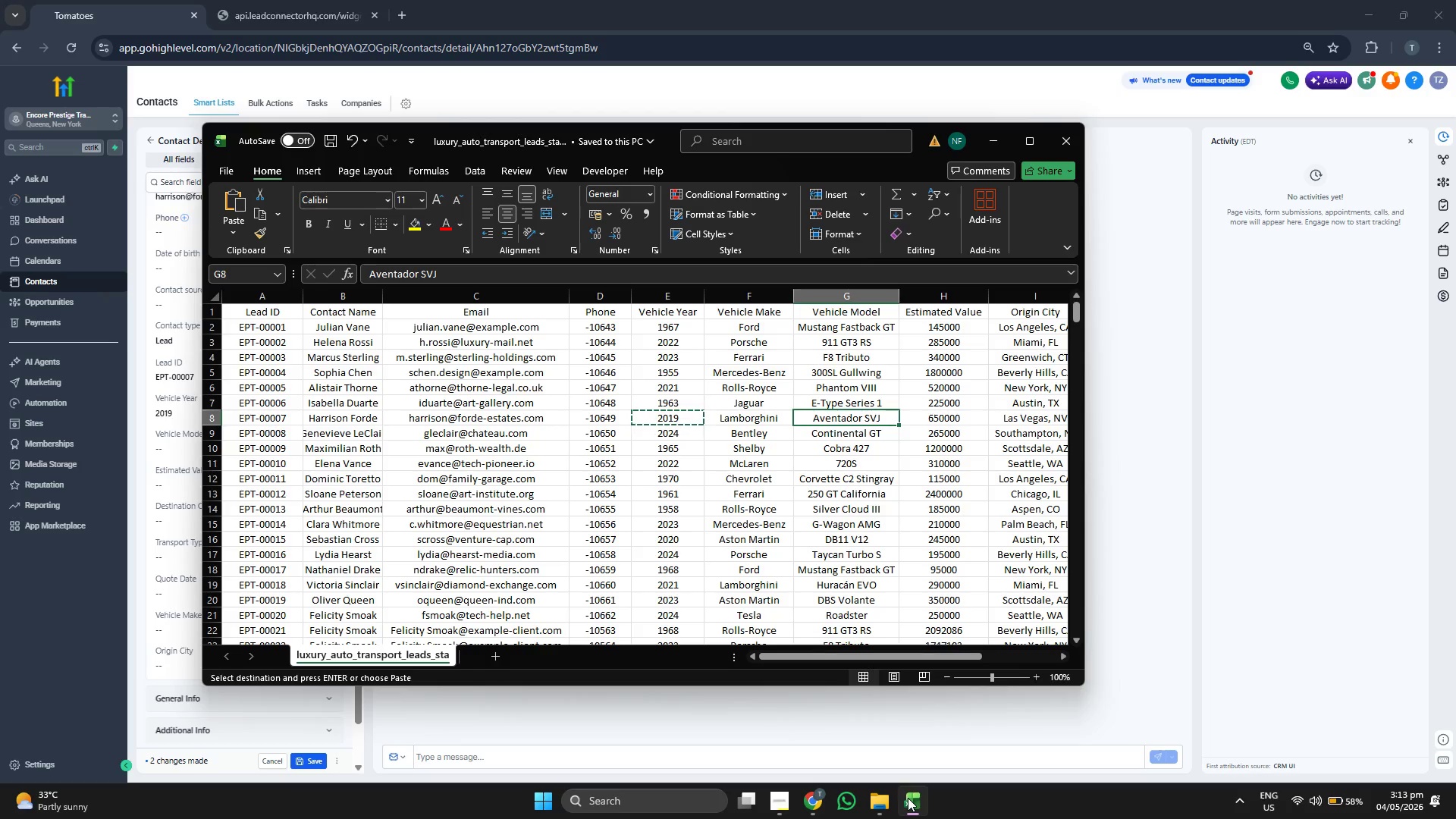 
key(Control+ControlLeft)
 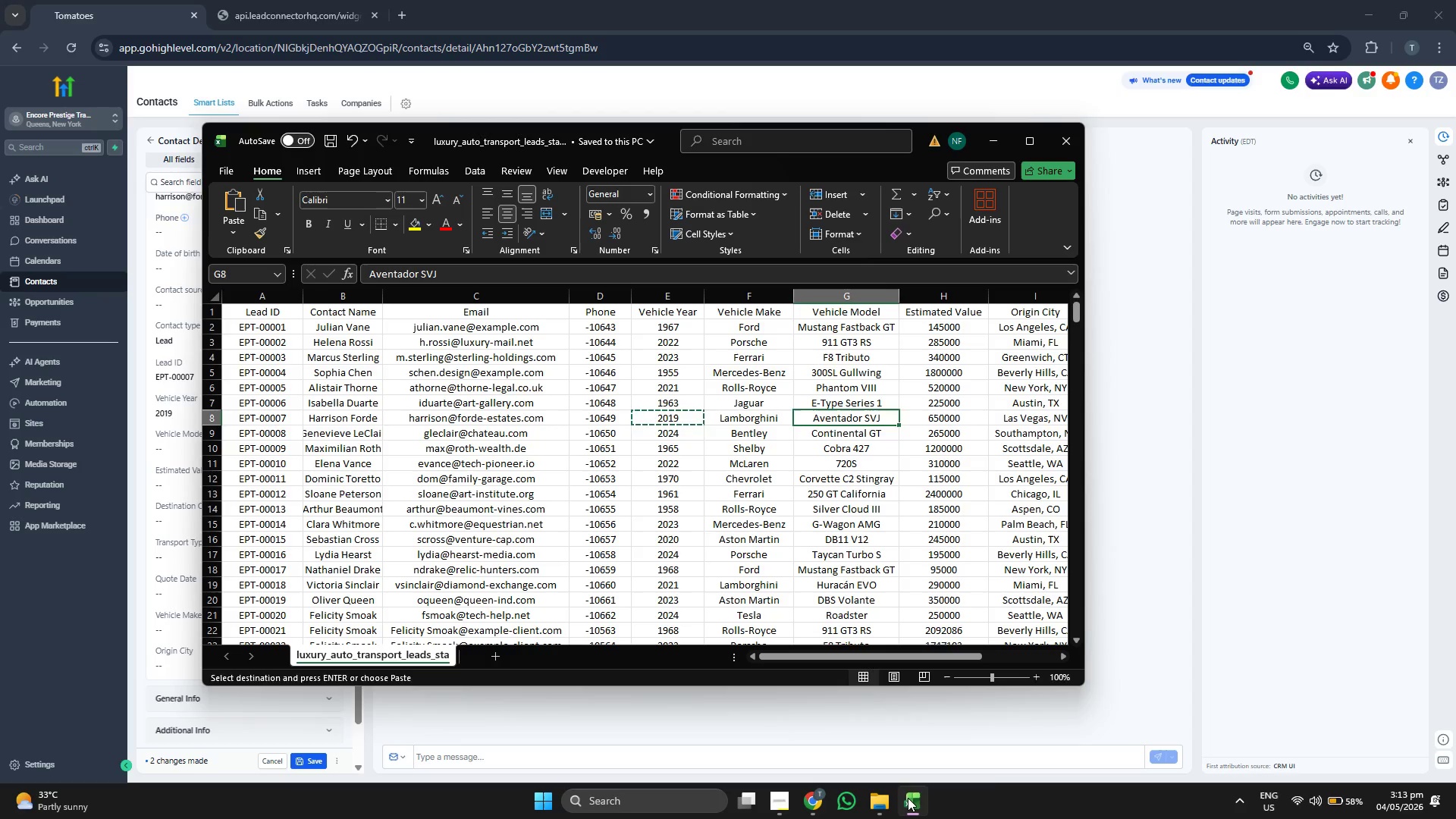 
key(Control+C)
 